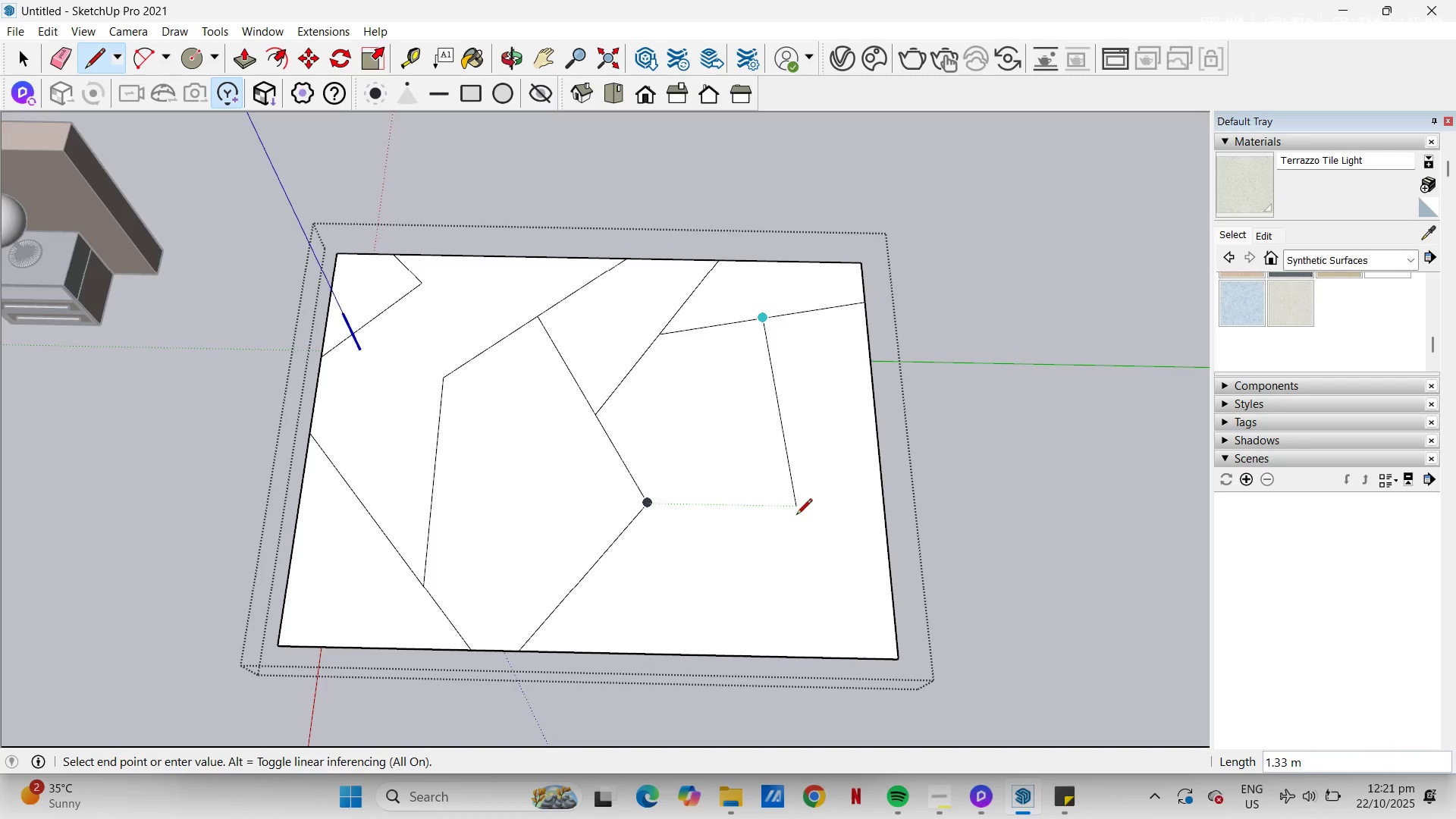 
left_click([781, 510])
 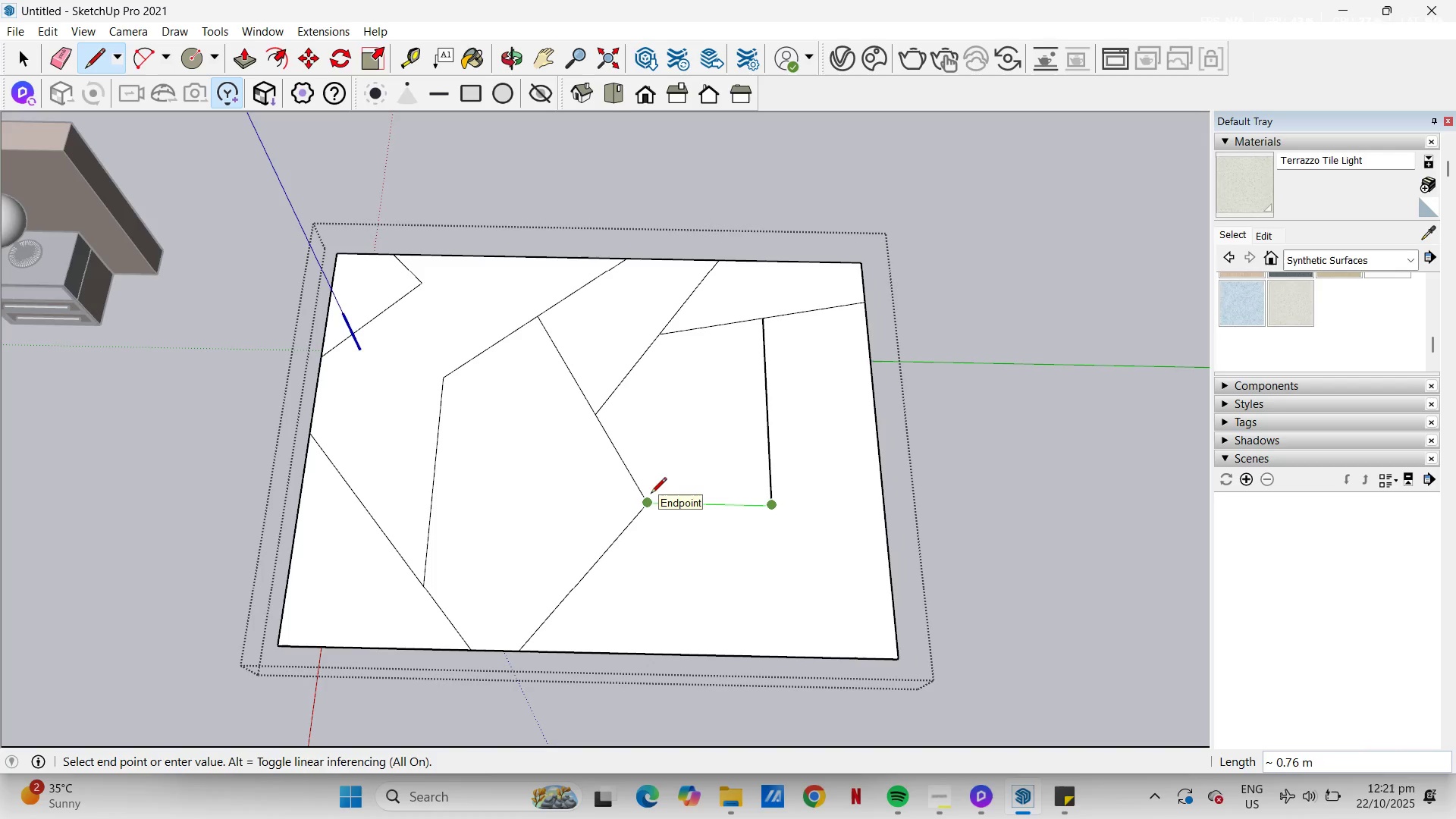 
left_click([651, 494])
 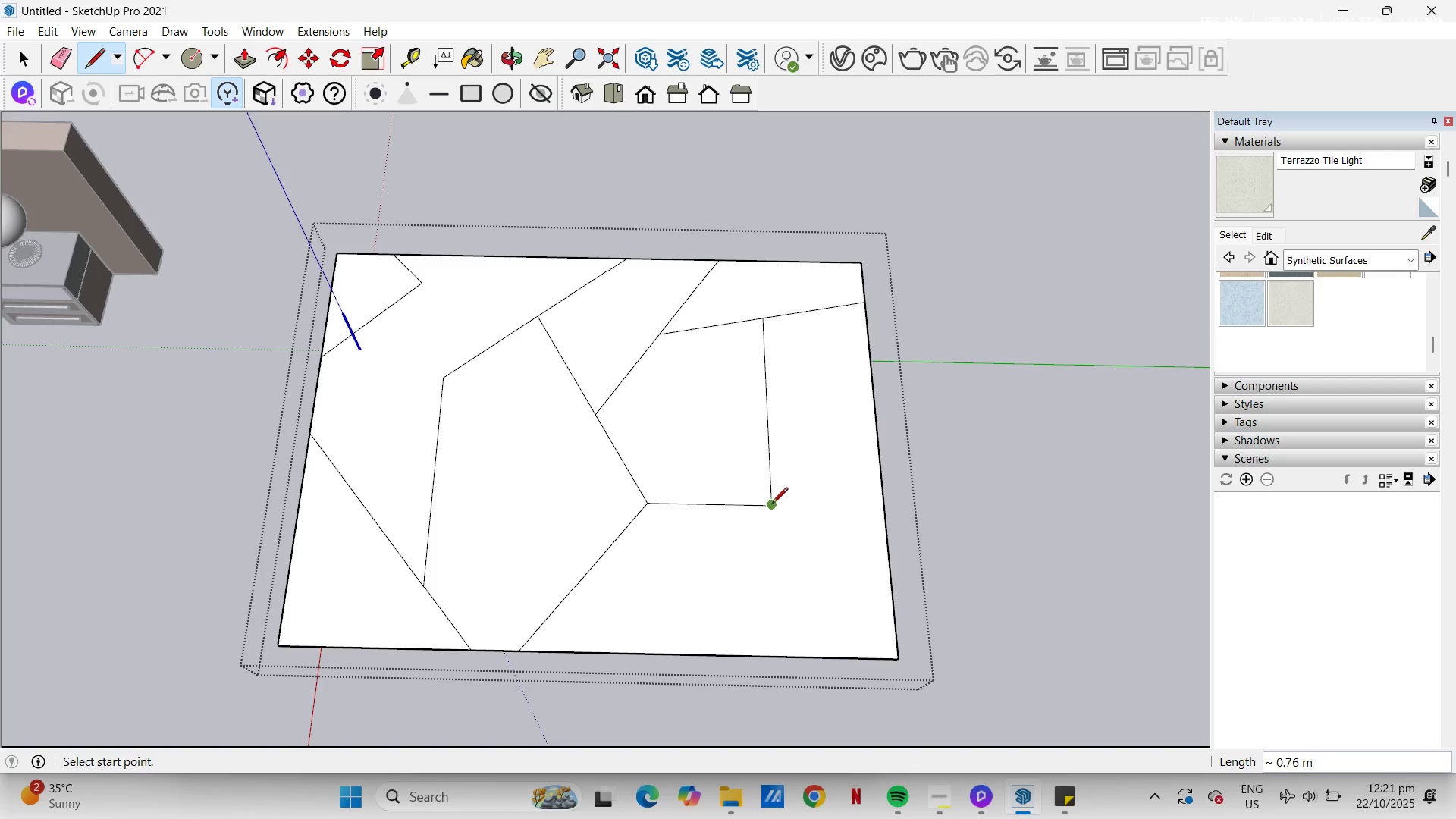 
left_click_drag(start_coordinate=[770, 504], to_coordinate=[772, 510])
 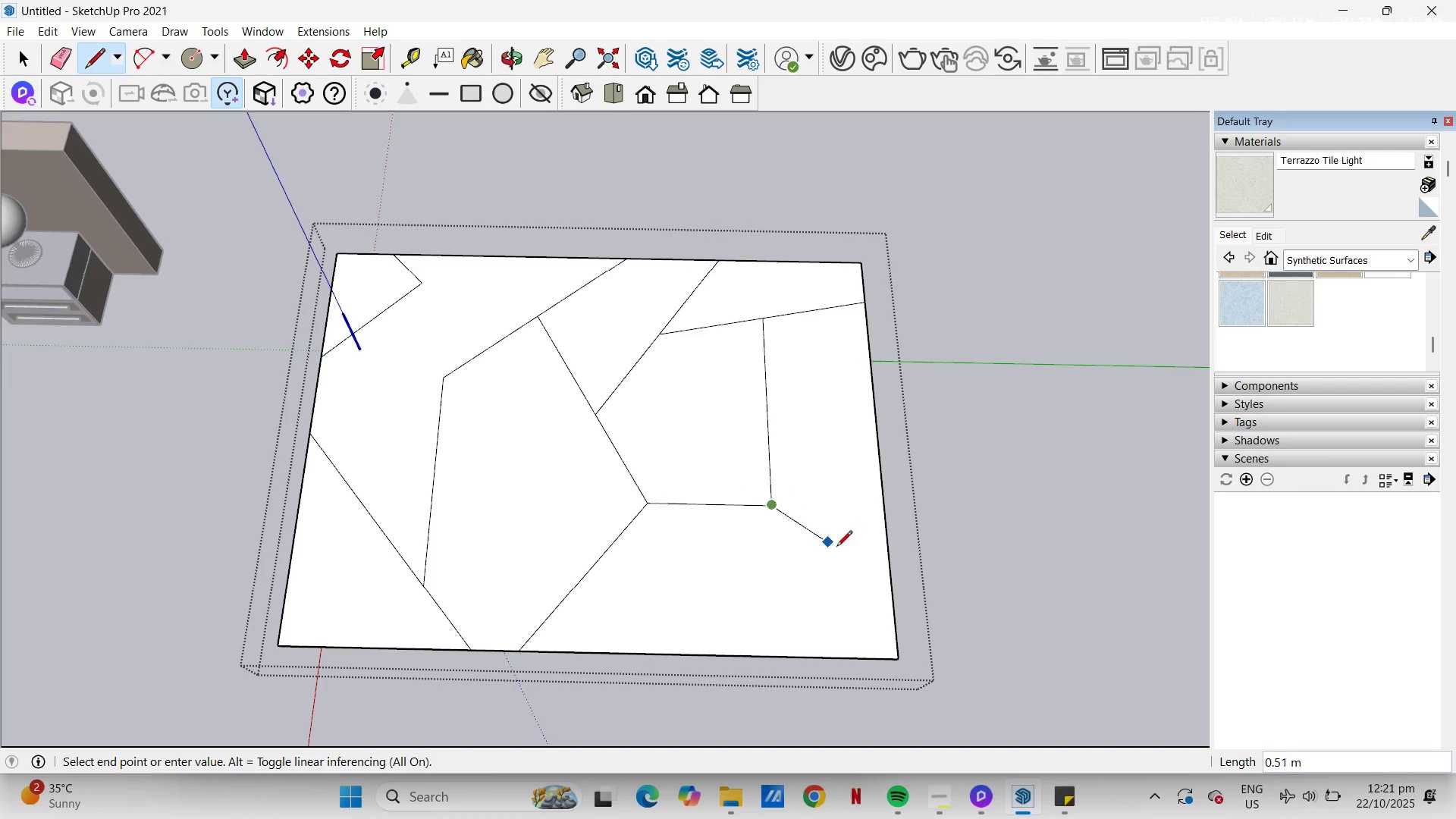 
mouse_move([890, 585])
 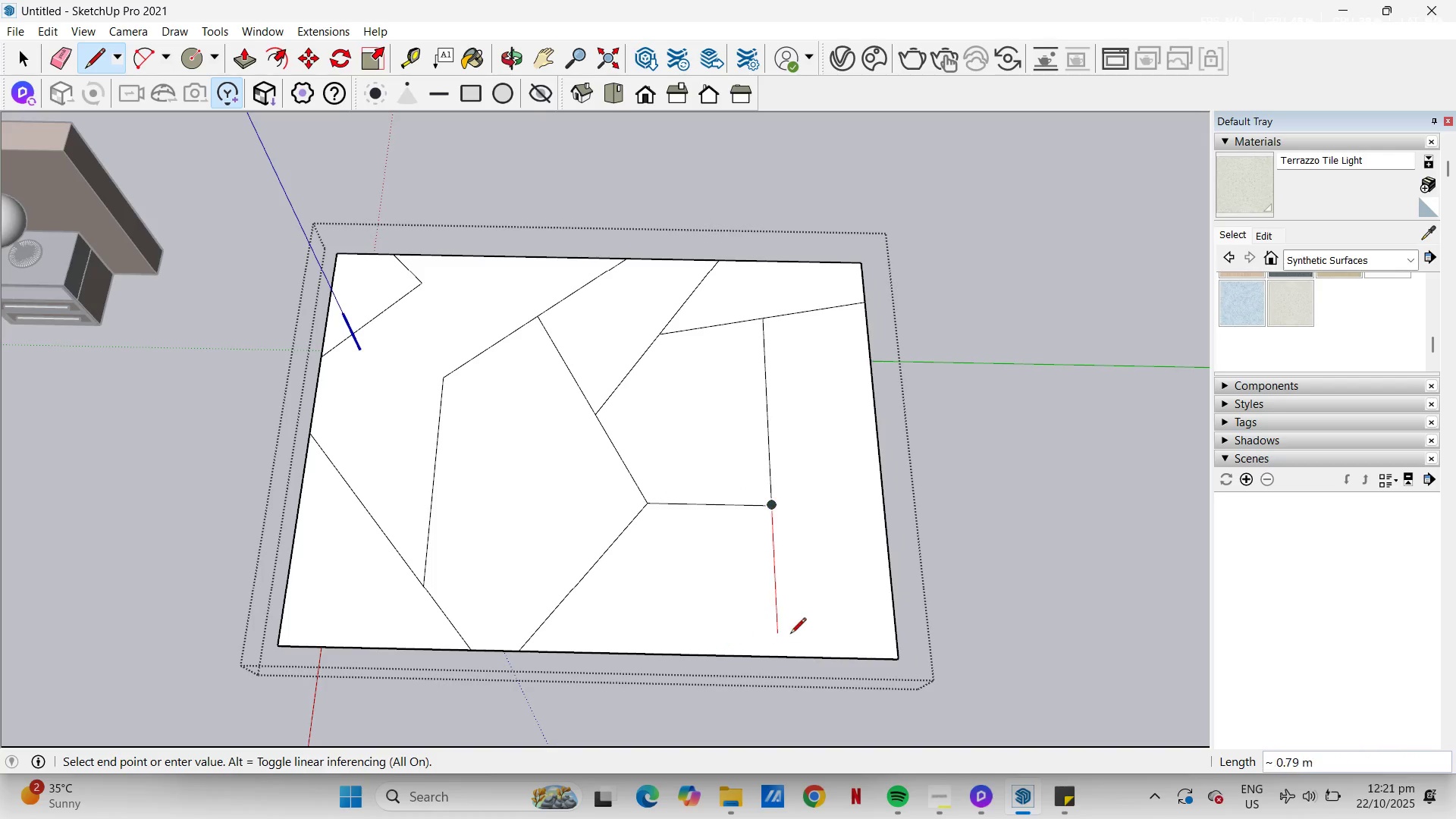 
key(Escape)
 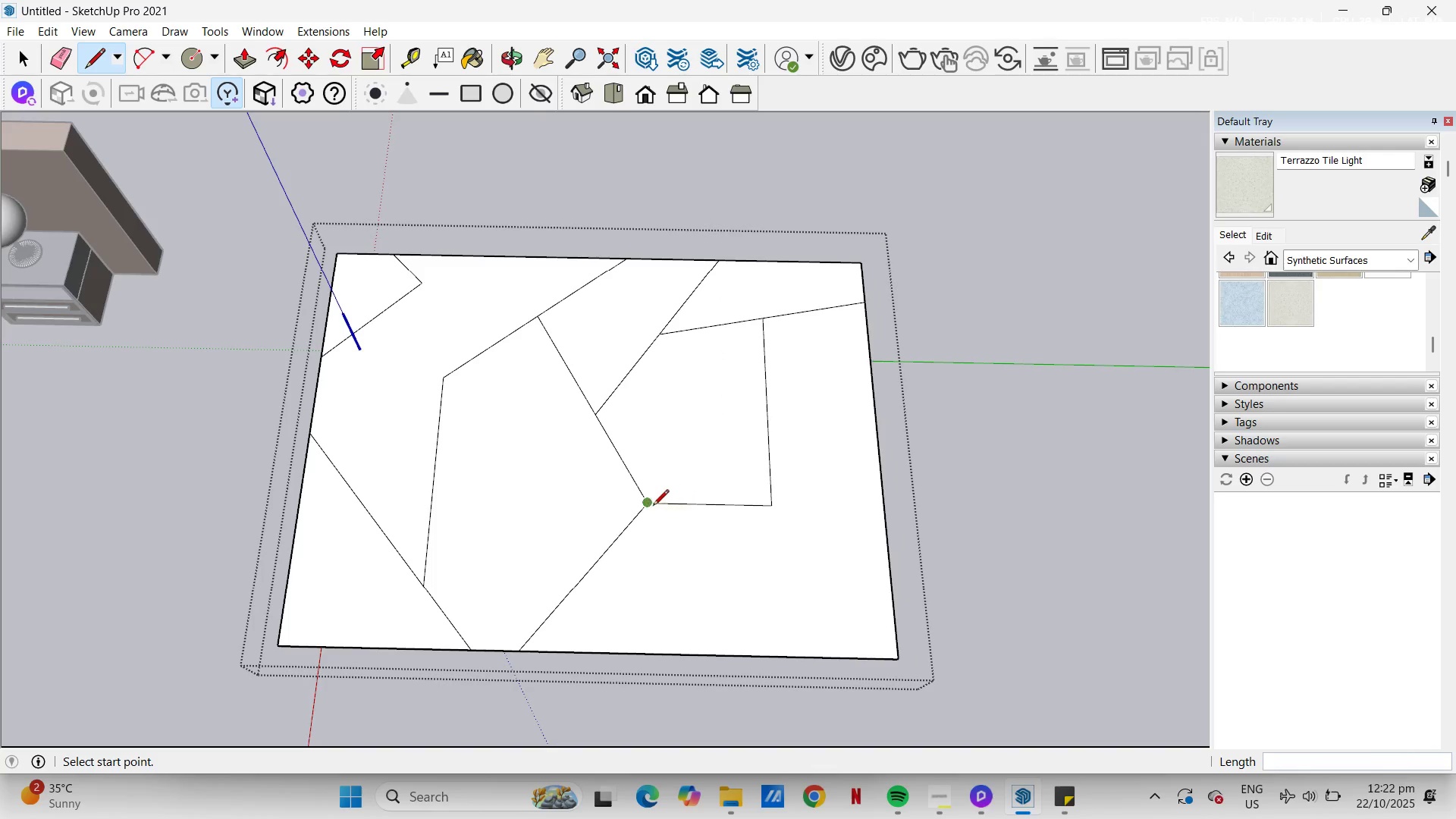 
left_click_drag(start_coordinate=[652, 506], to_coordinate=[656, 510])
 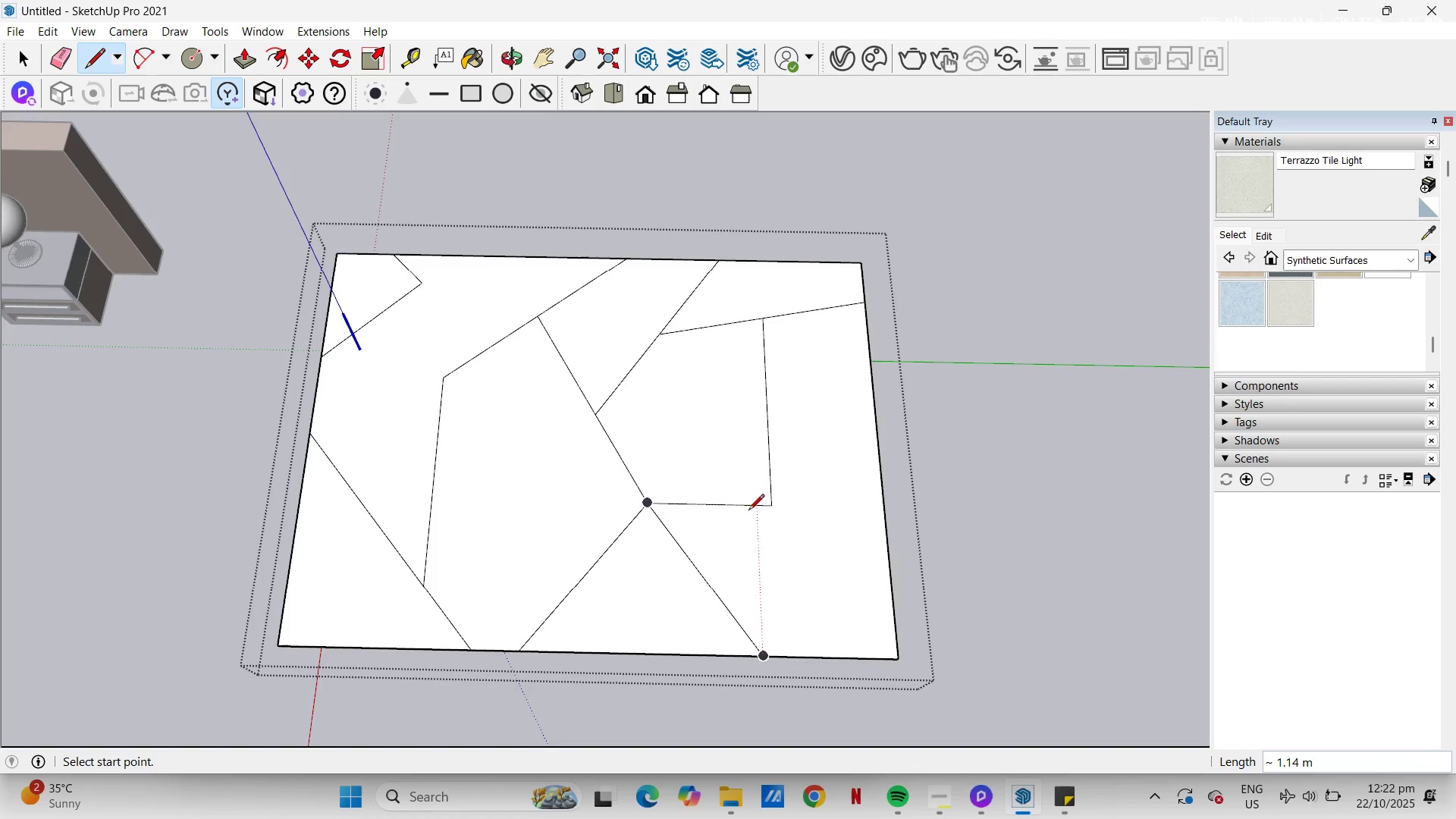 
left_click([771, 506])
 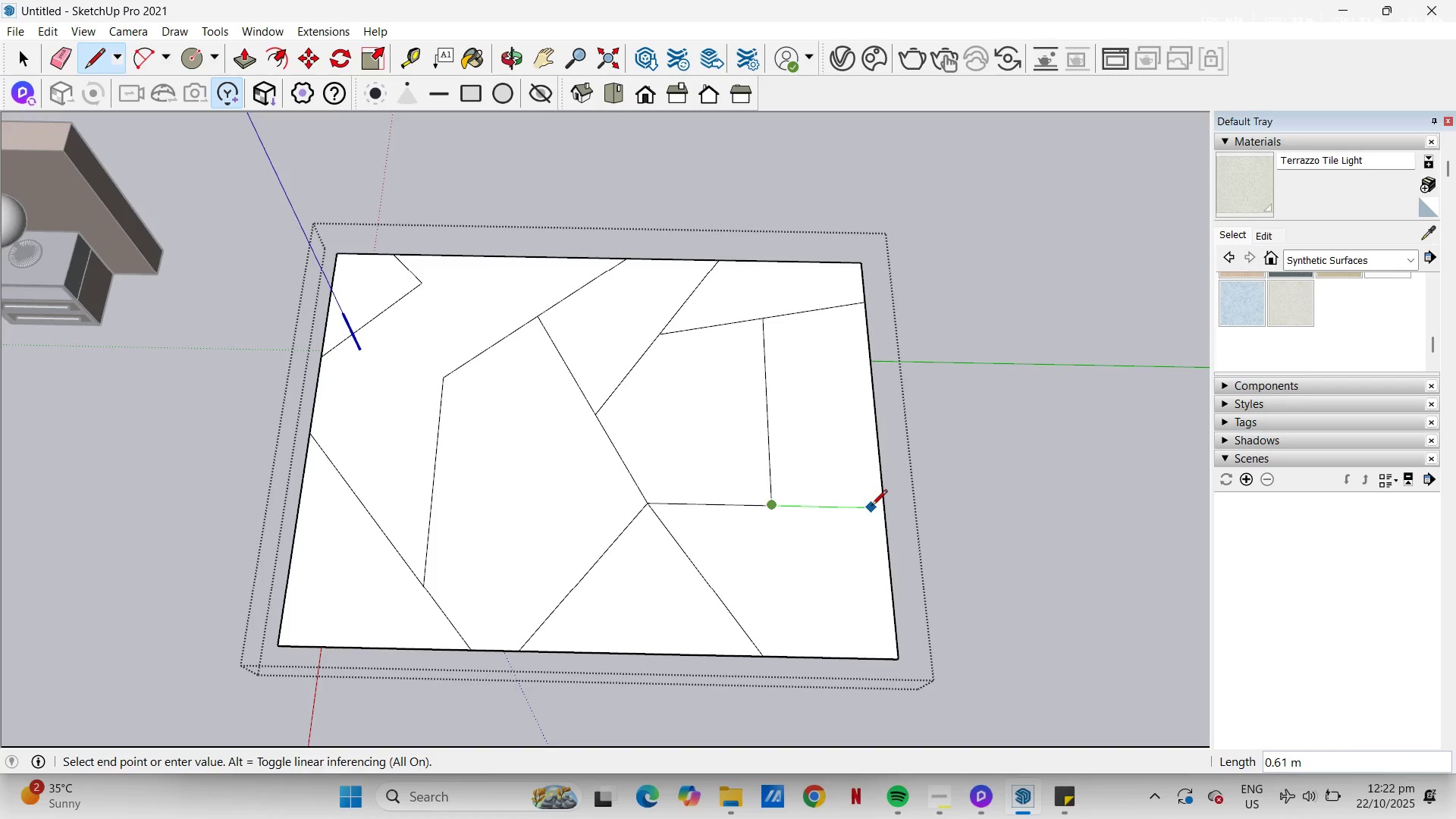 
mouse_move([886, 592])
 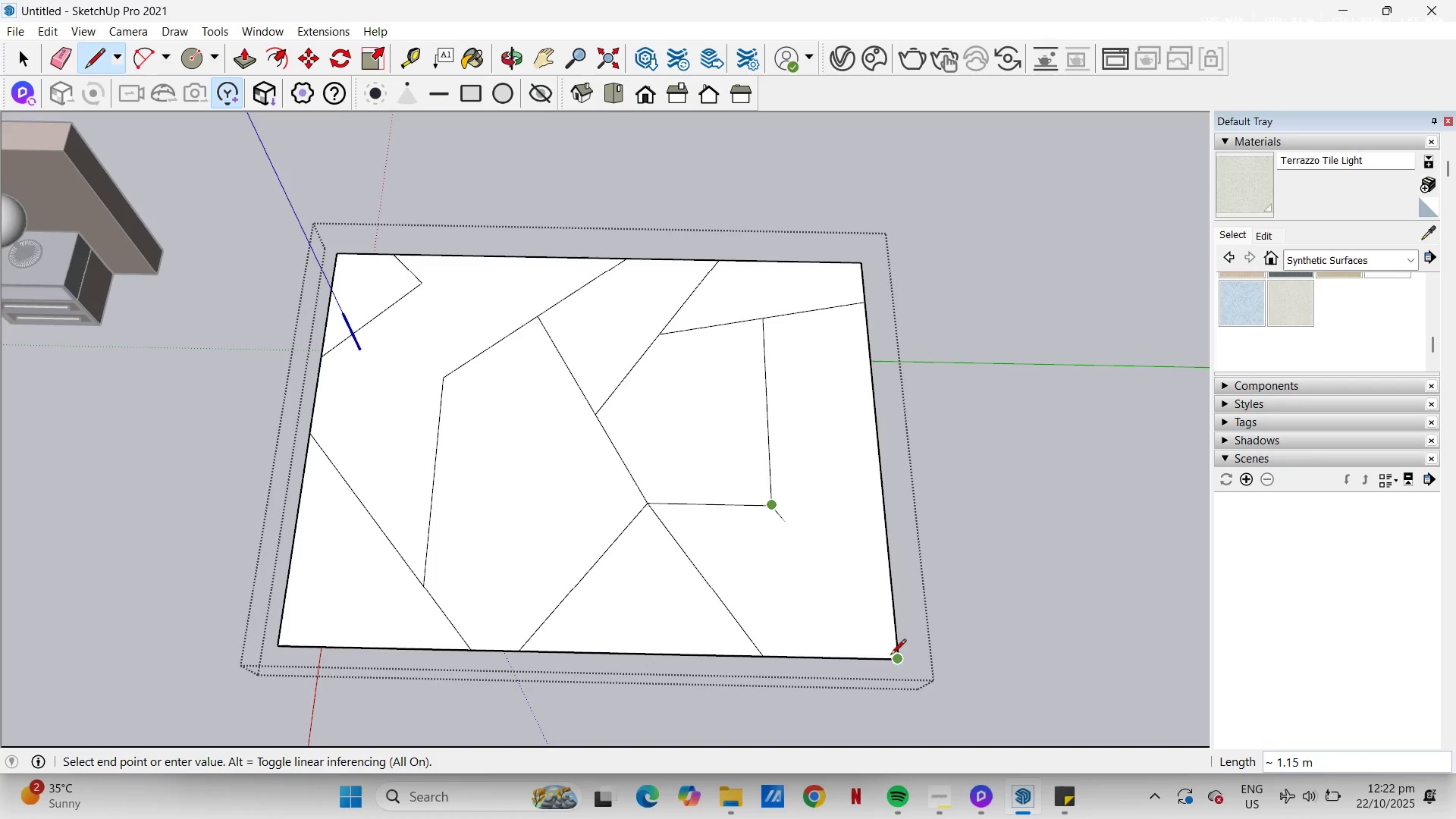 
key(Control+Z)
 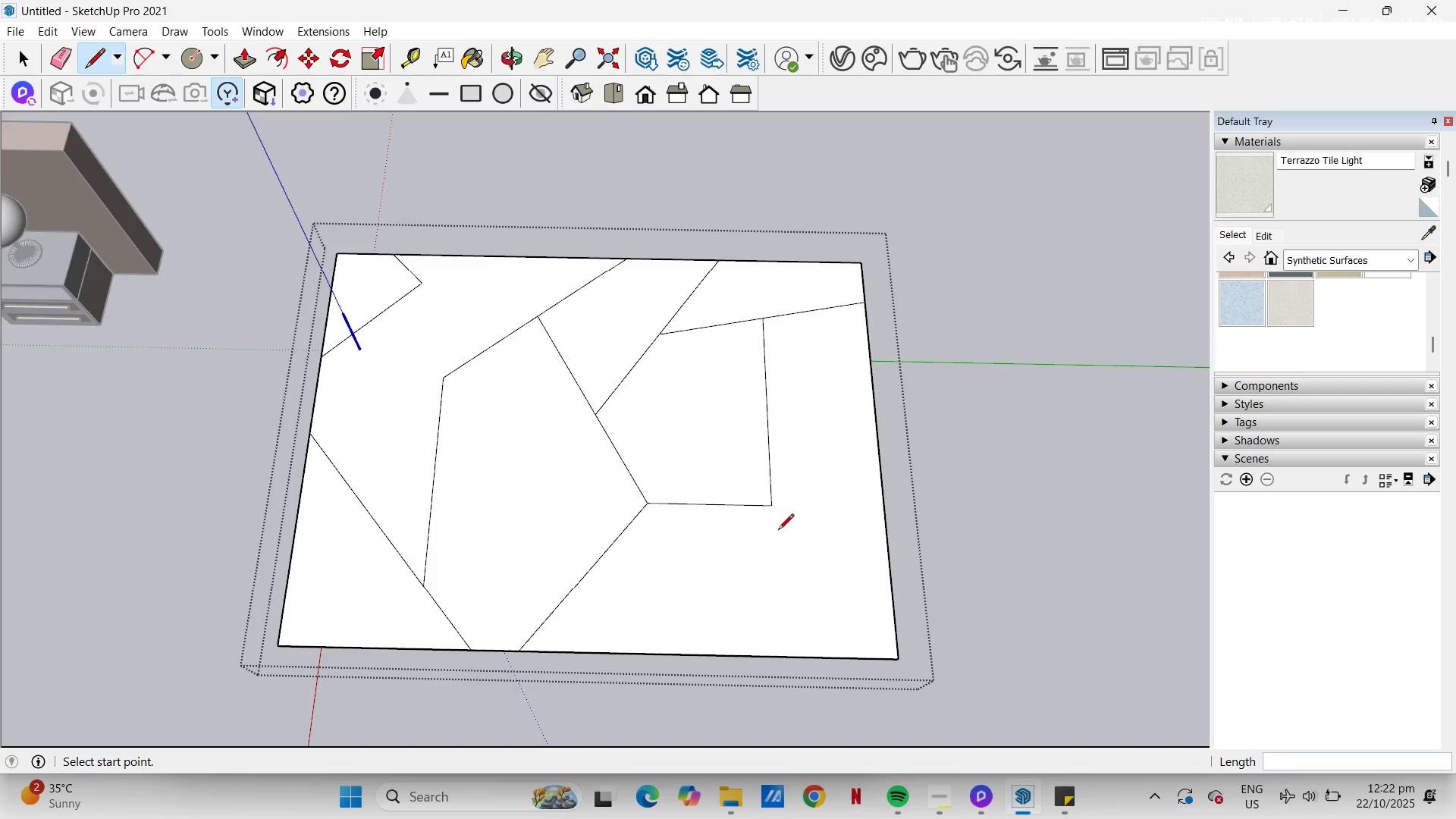 
key(Control+Z)
 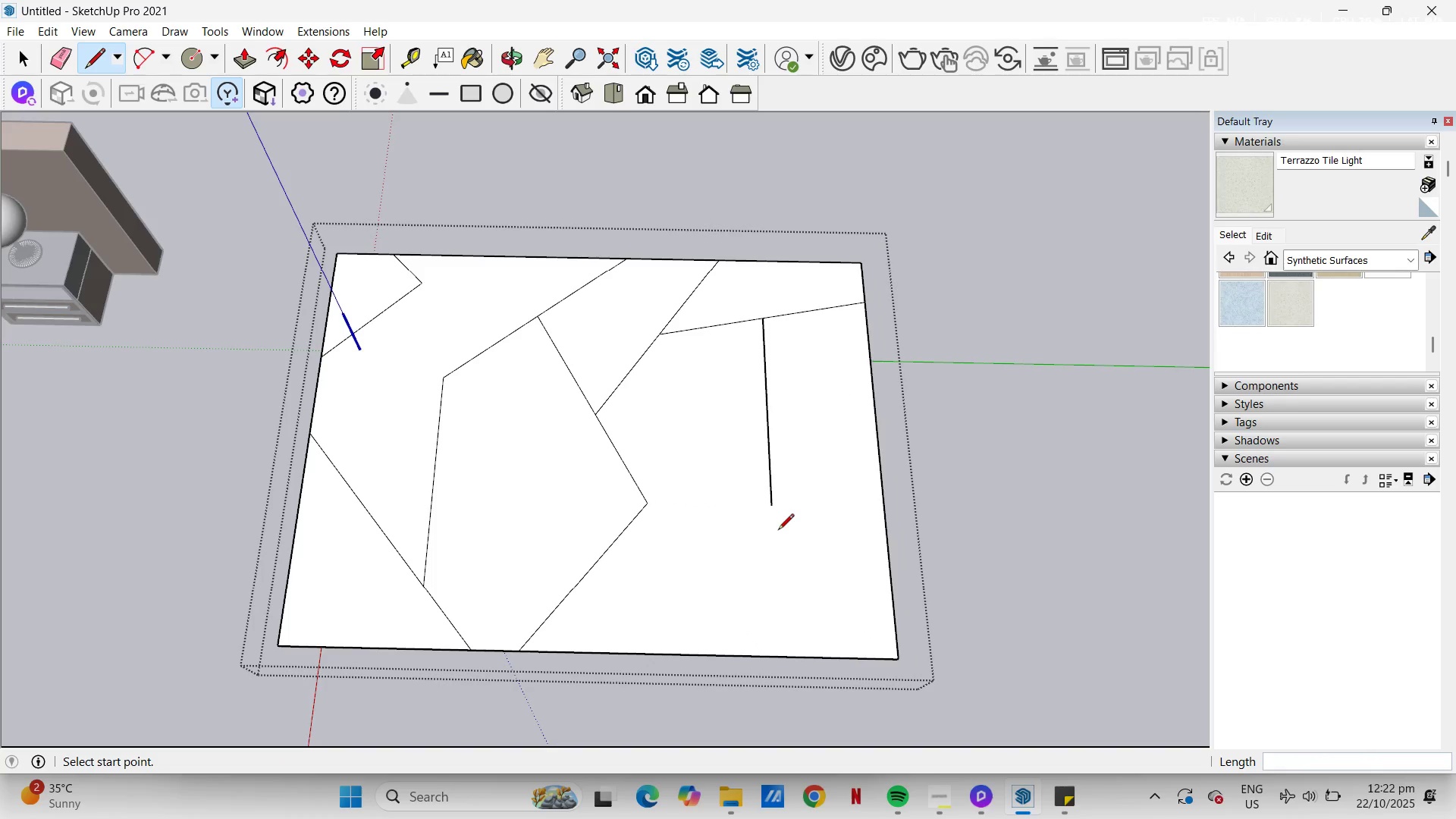 
key(Control+Z)
 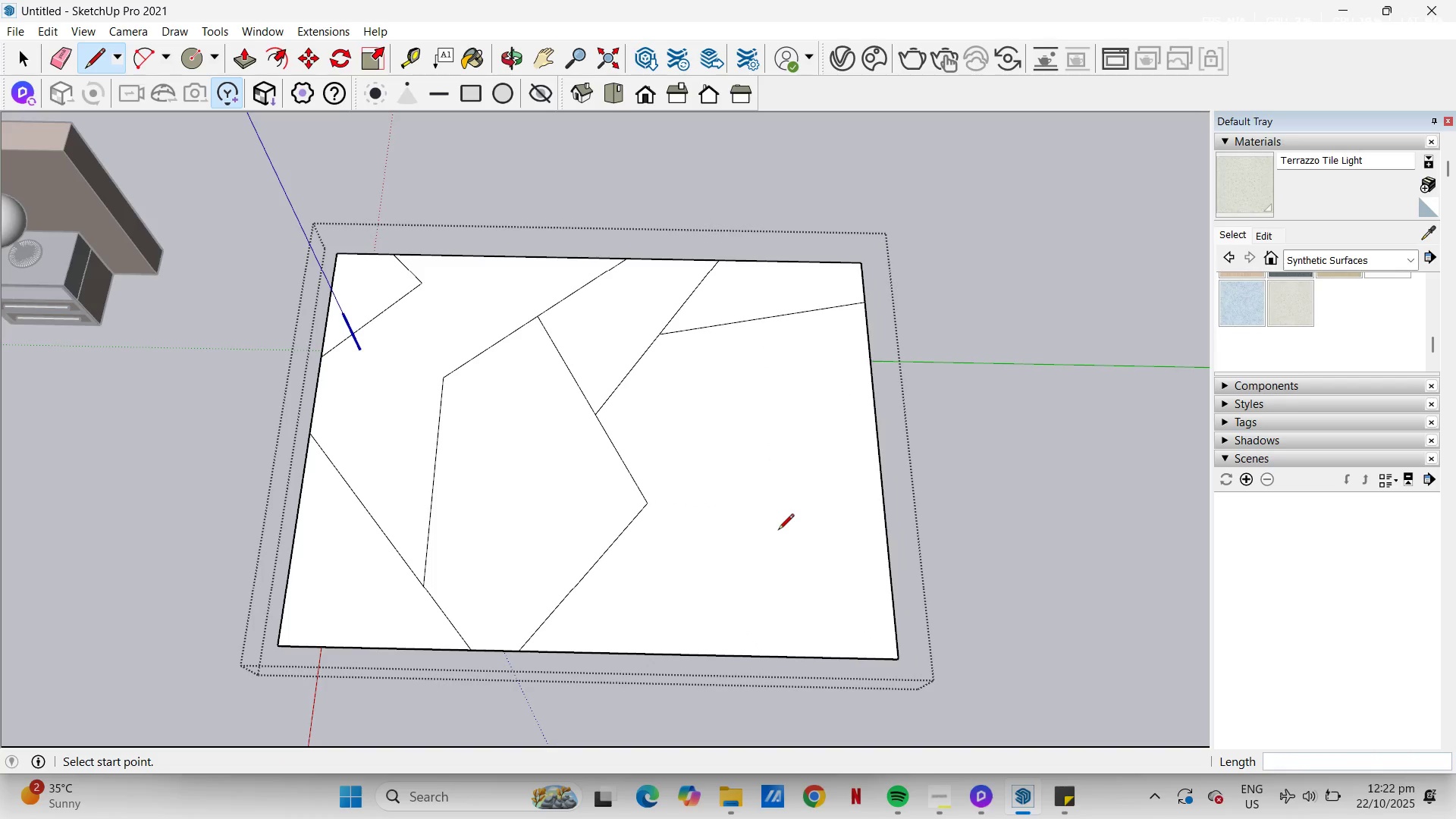 
key(Control+Z)
 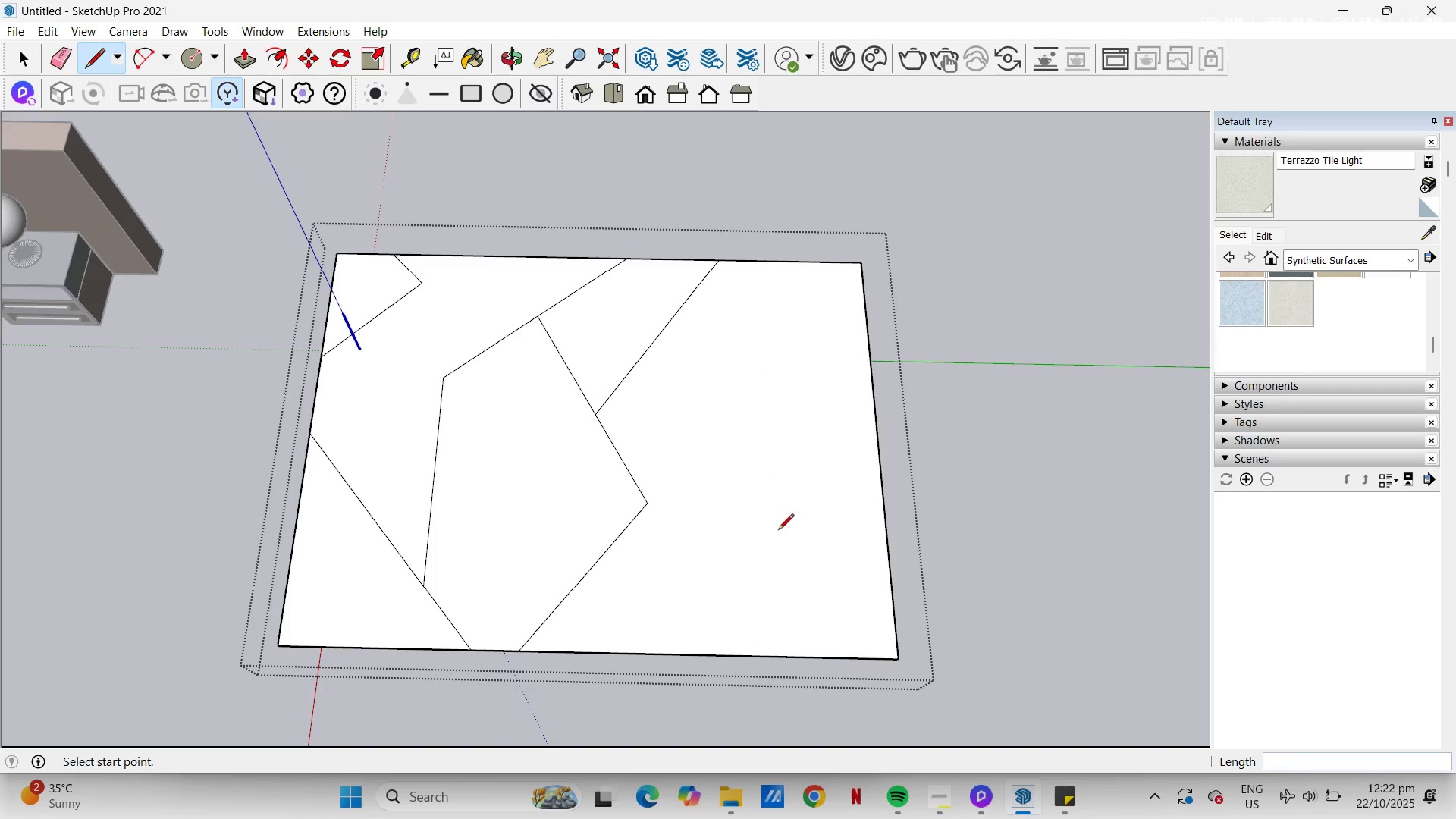 
key(Control+Z)
 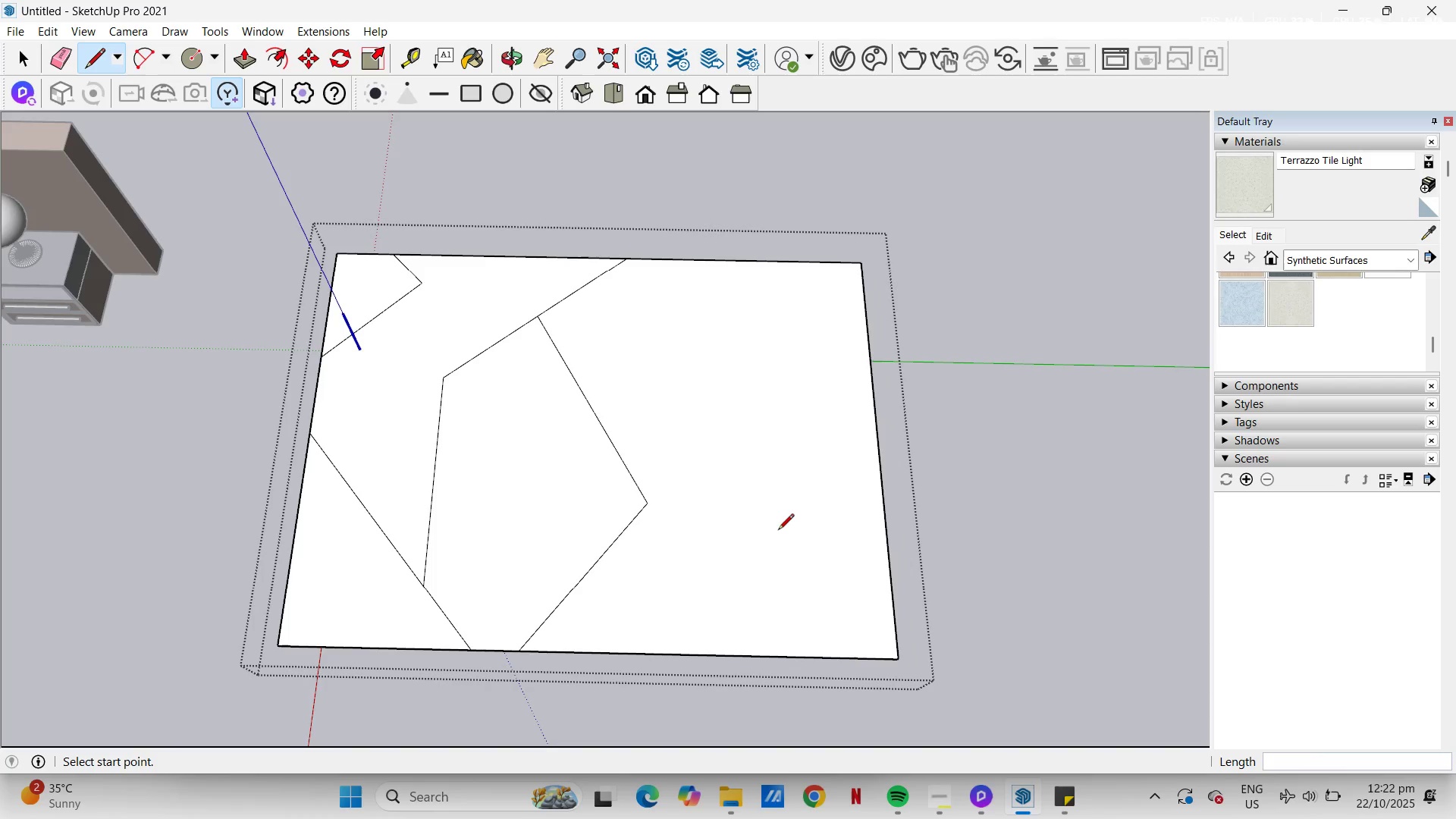 
key(Control+Z)
 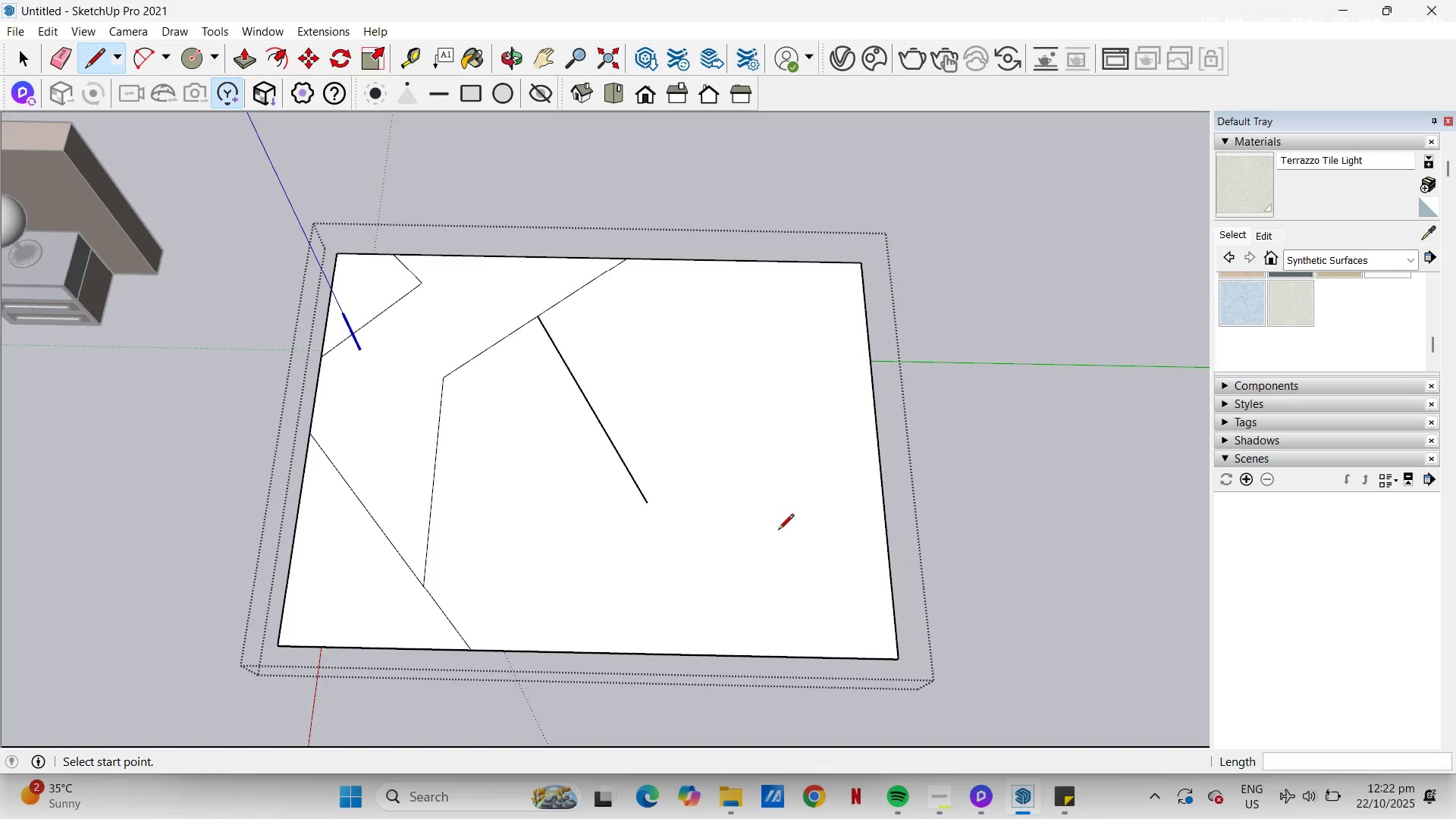 
key(Control+Z)
 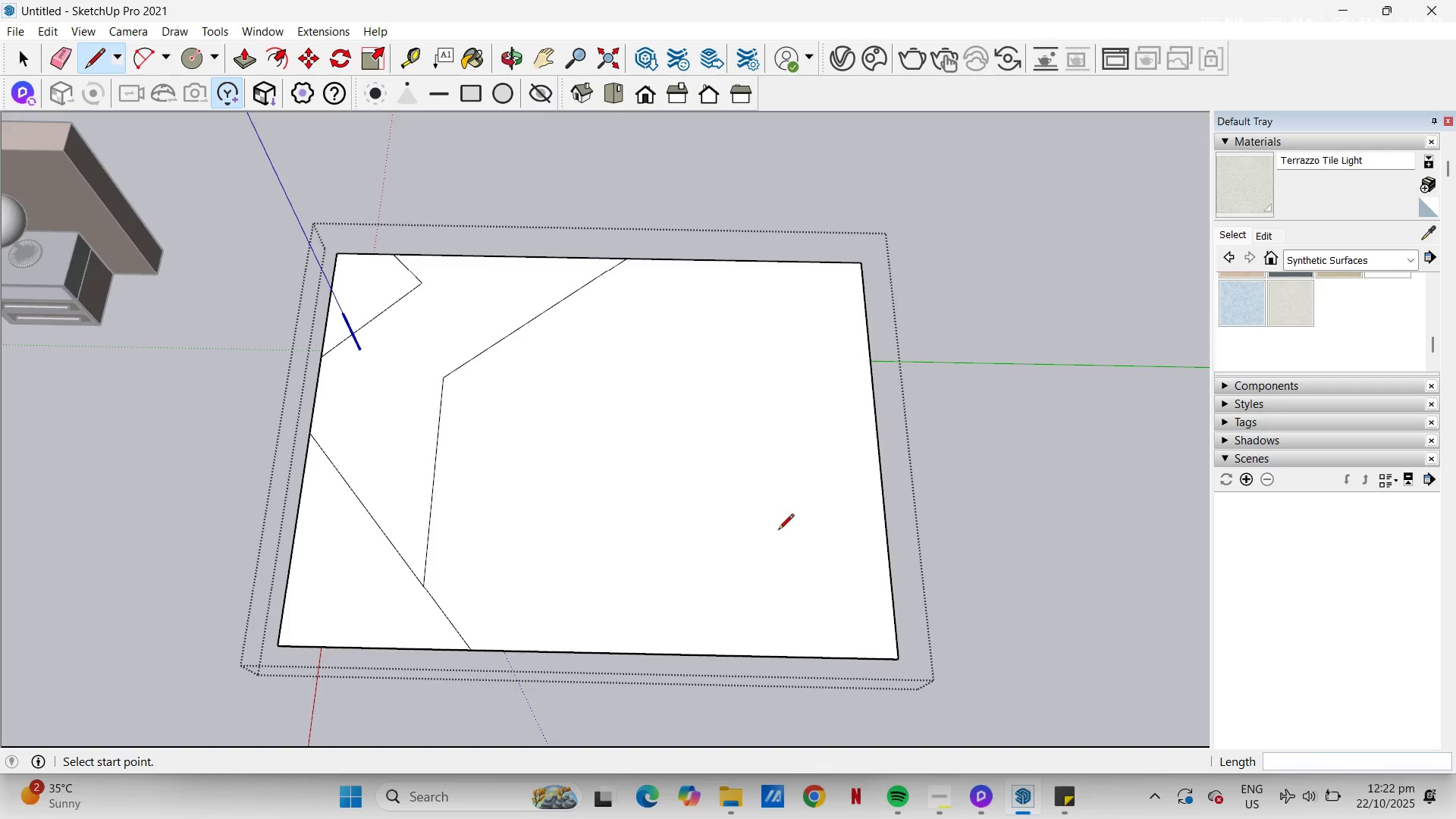 
key(Control+Z)
 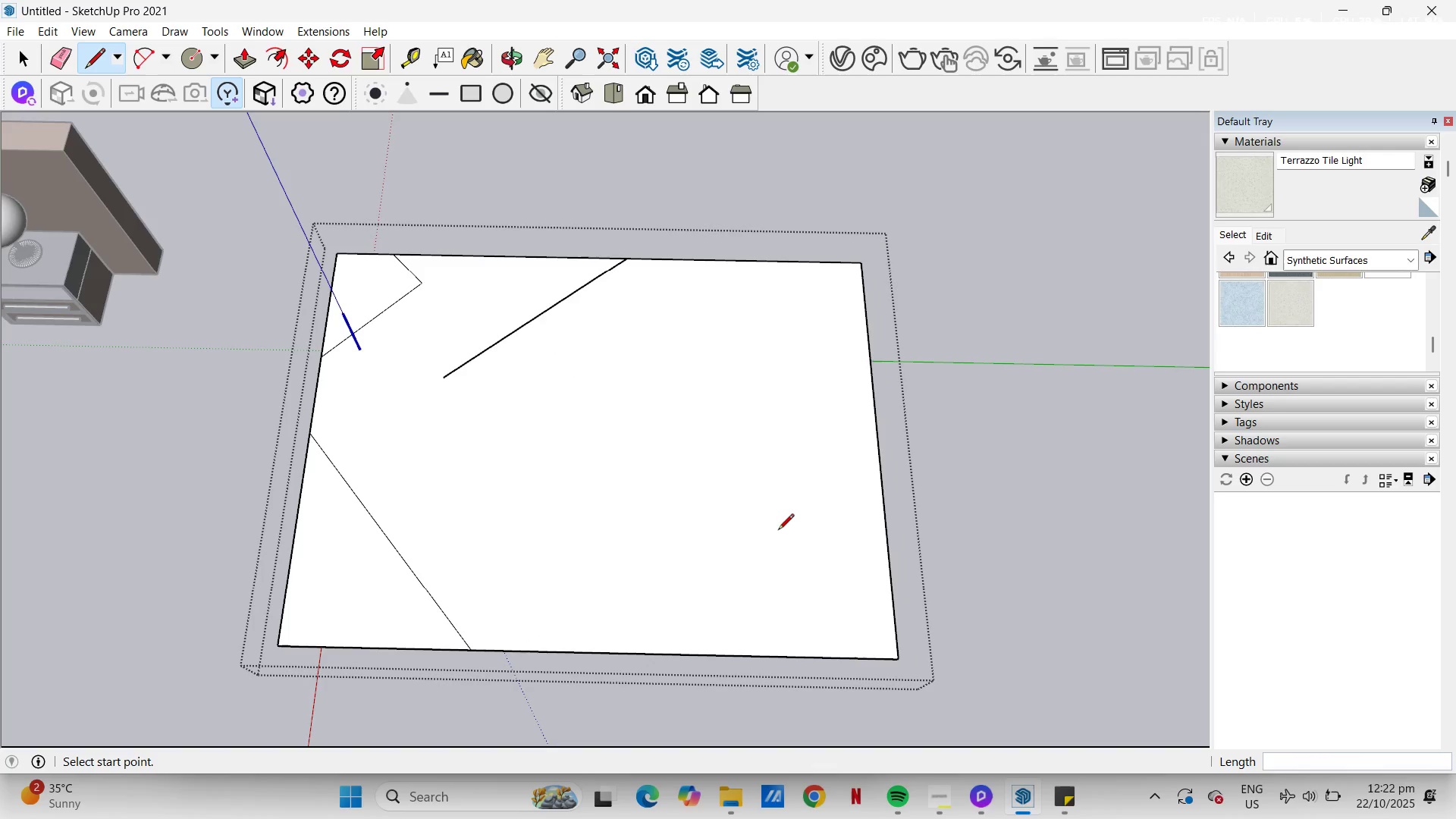 
key(Control+Z)
 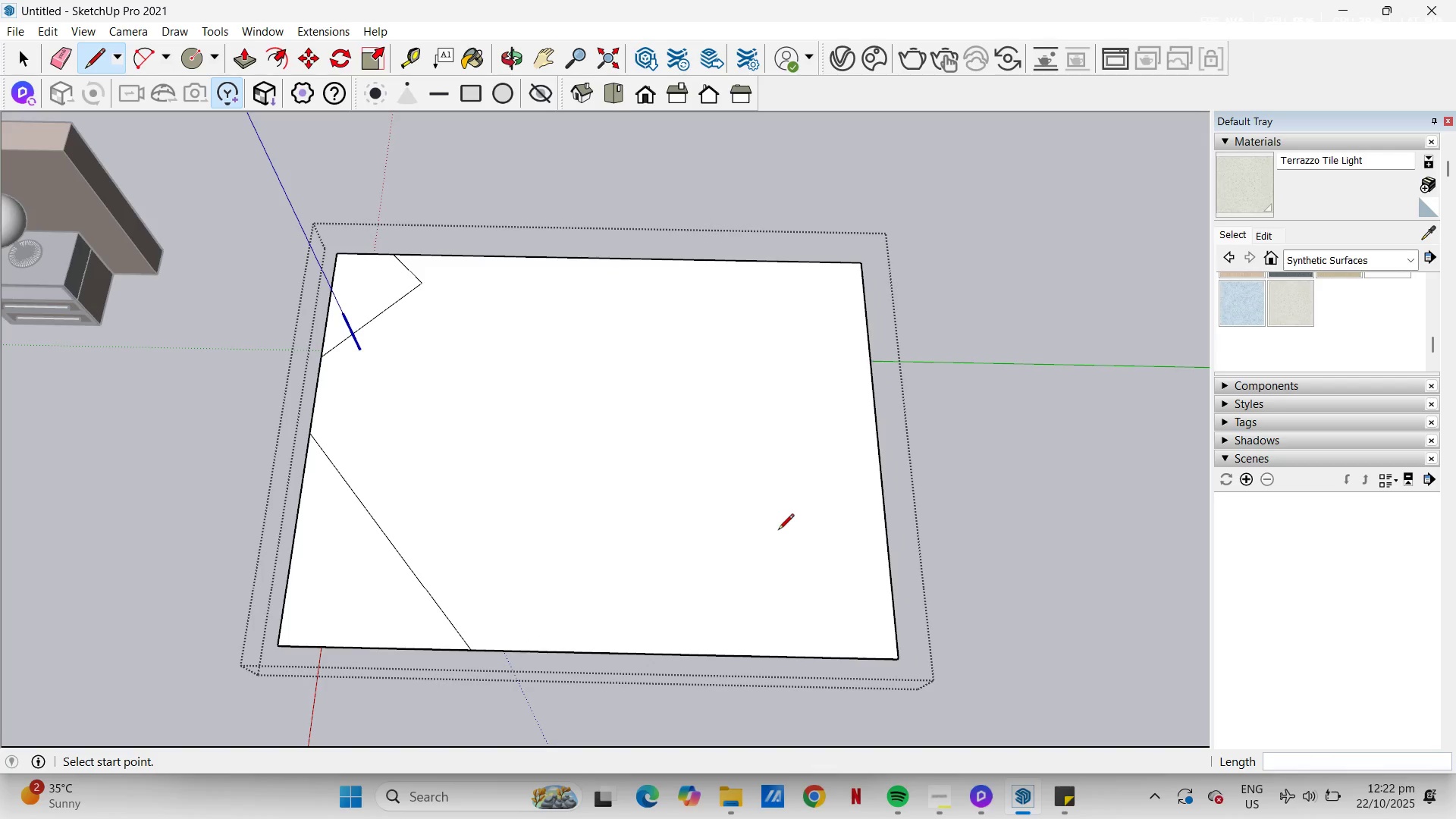 
key(Control+Z)
 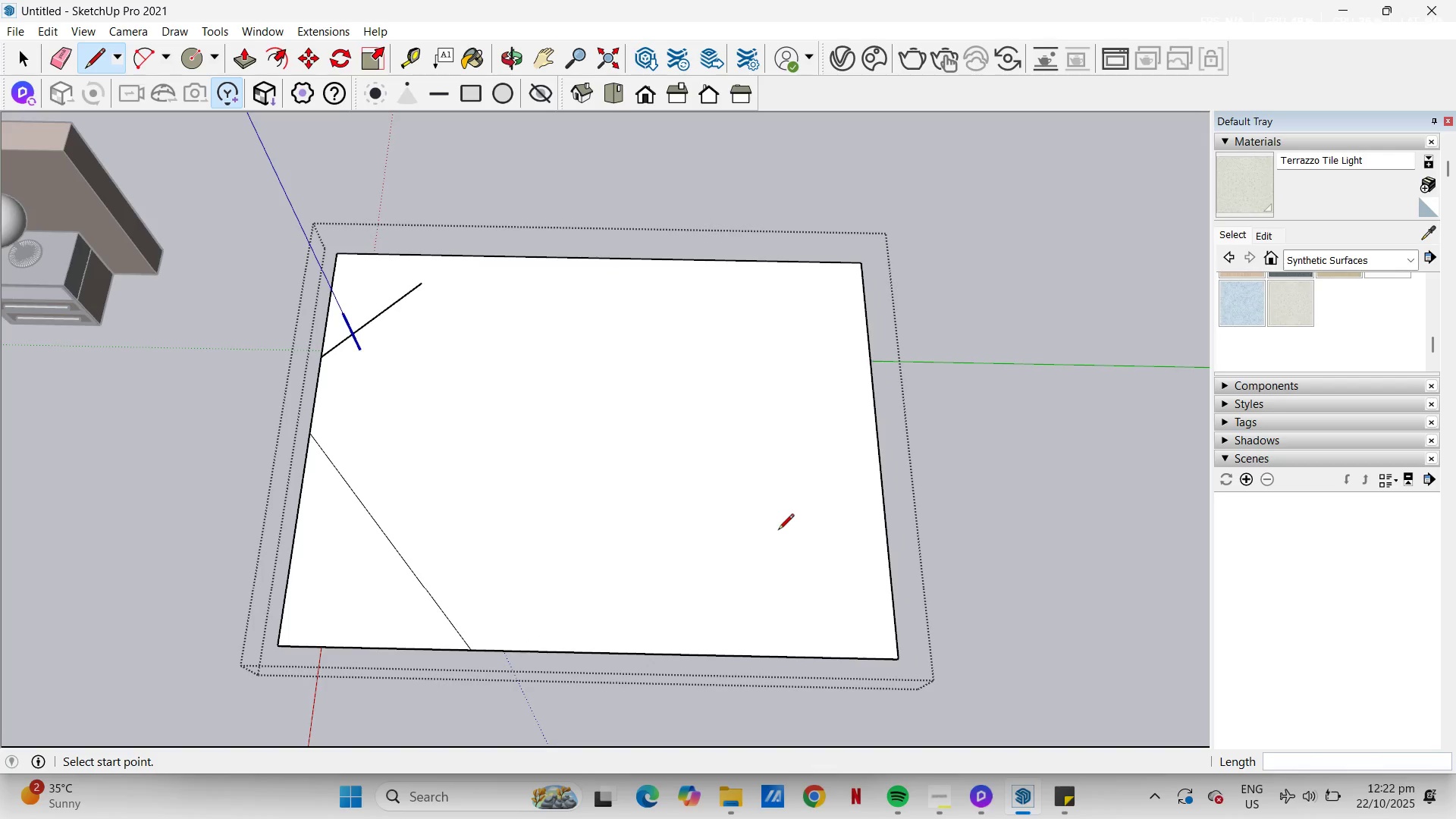 
key(Control+Z)
 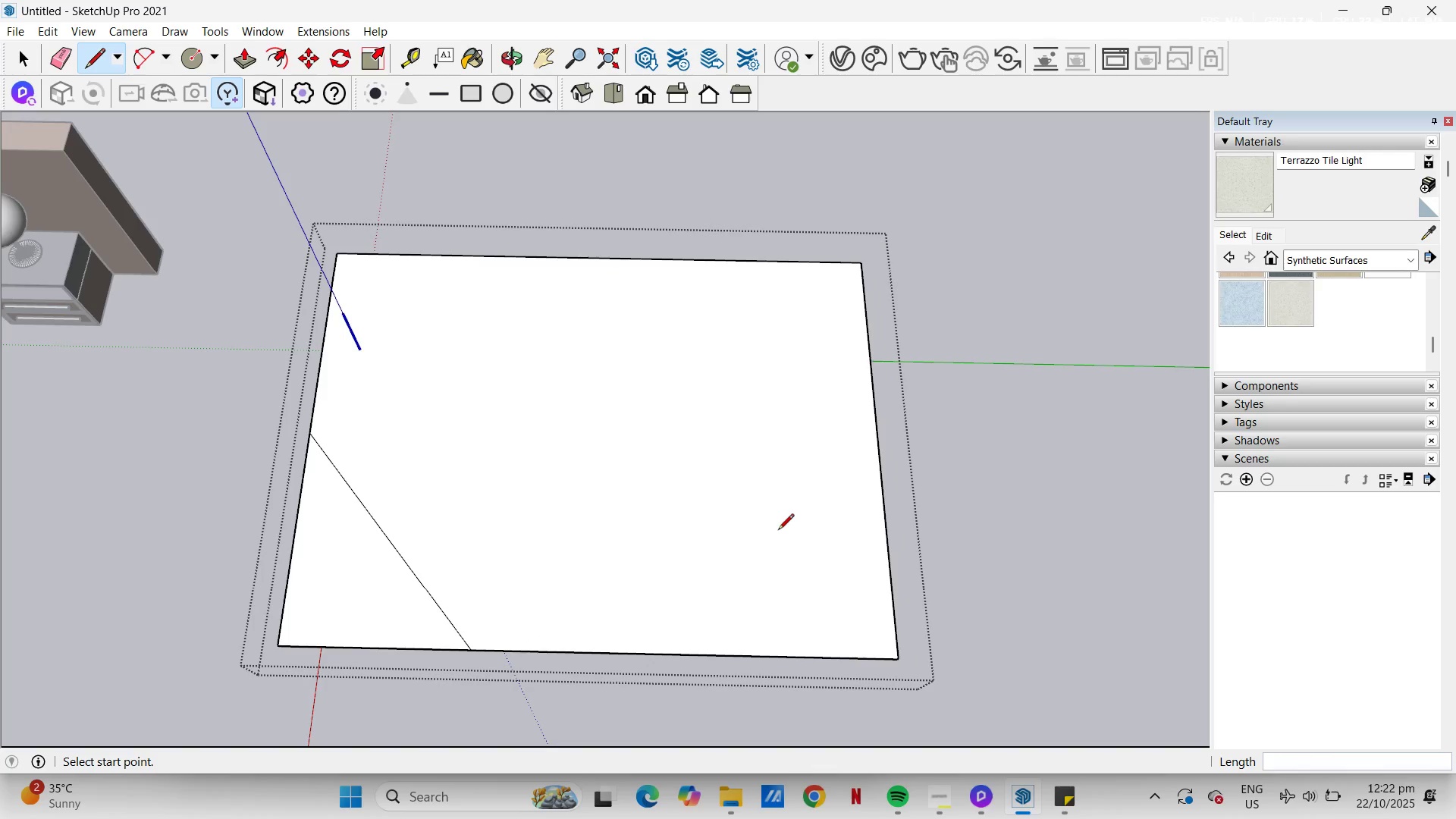 
key(Control+Z)
 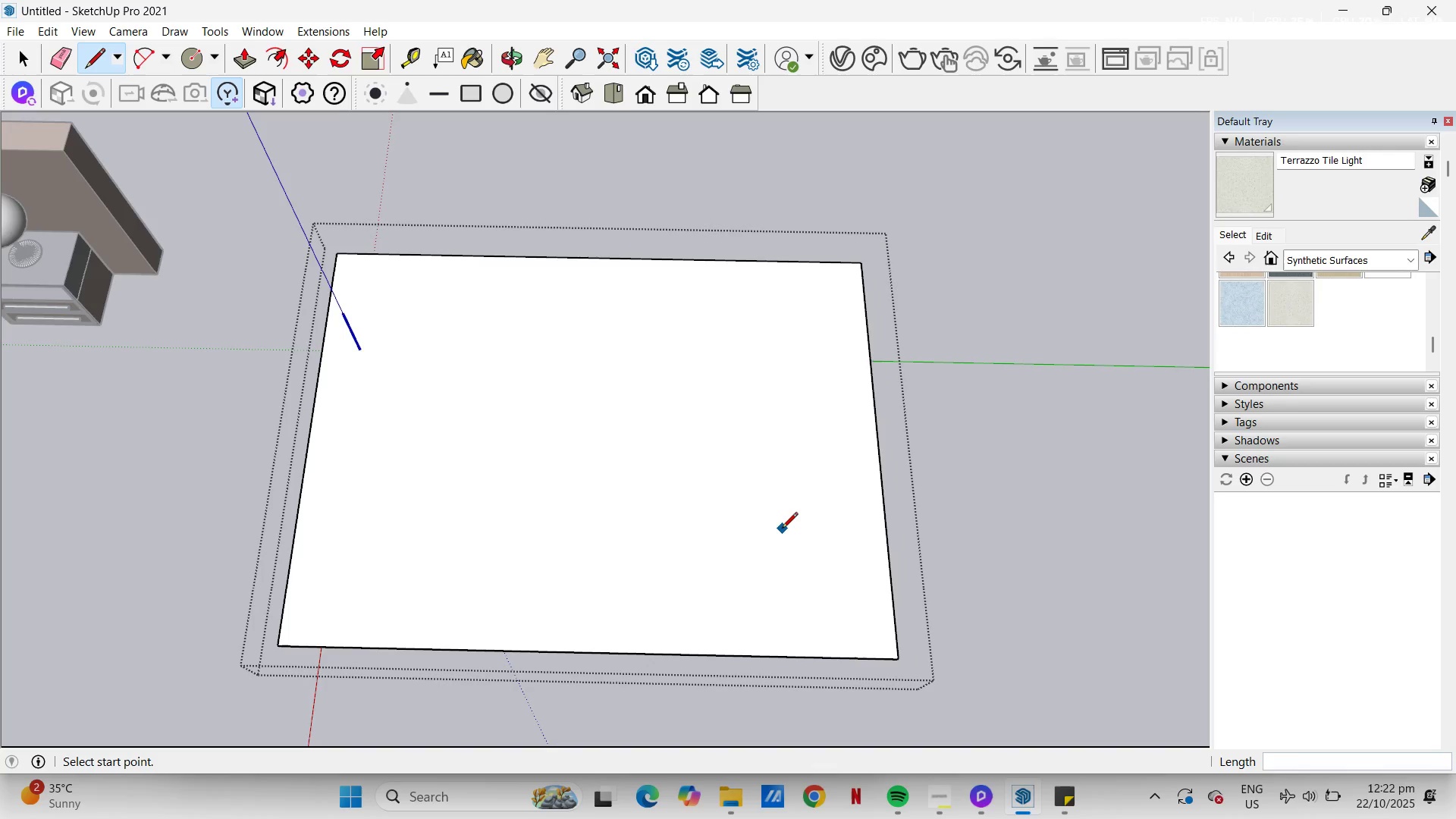 
wait(46.47)
 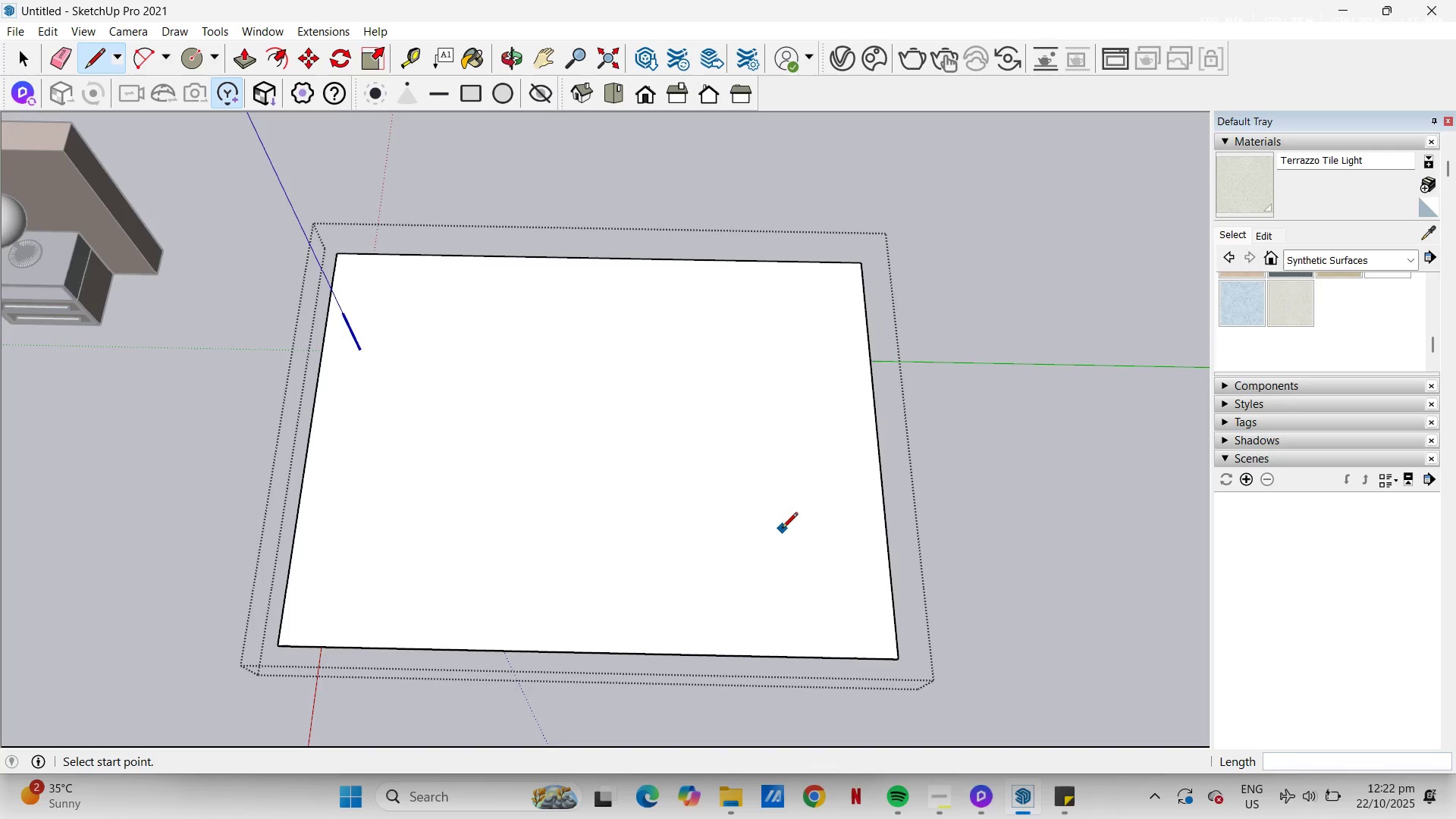 
key(H)
 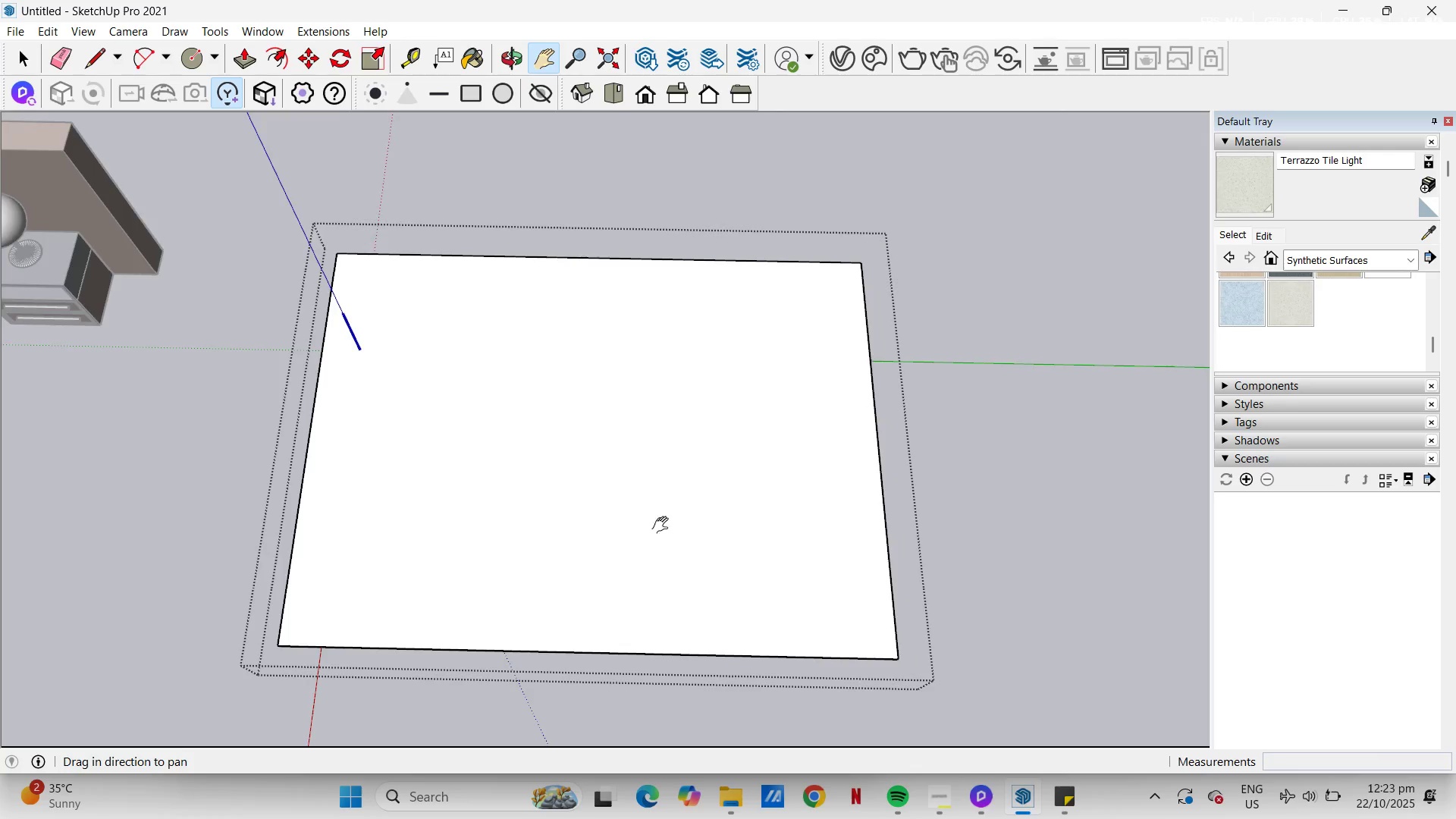 
scroll: coordinate [226, 546], scroll_direction: up, amount: 28.0
 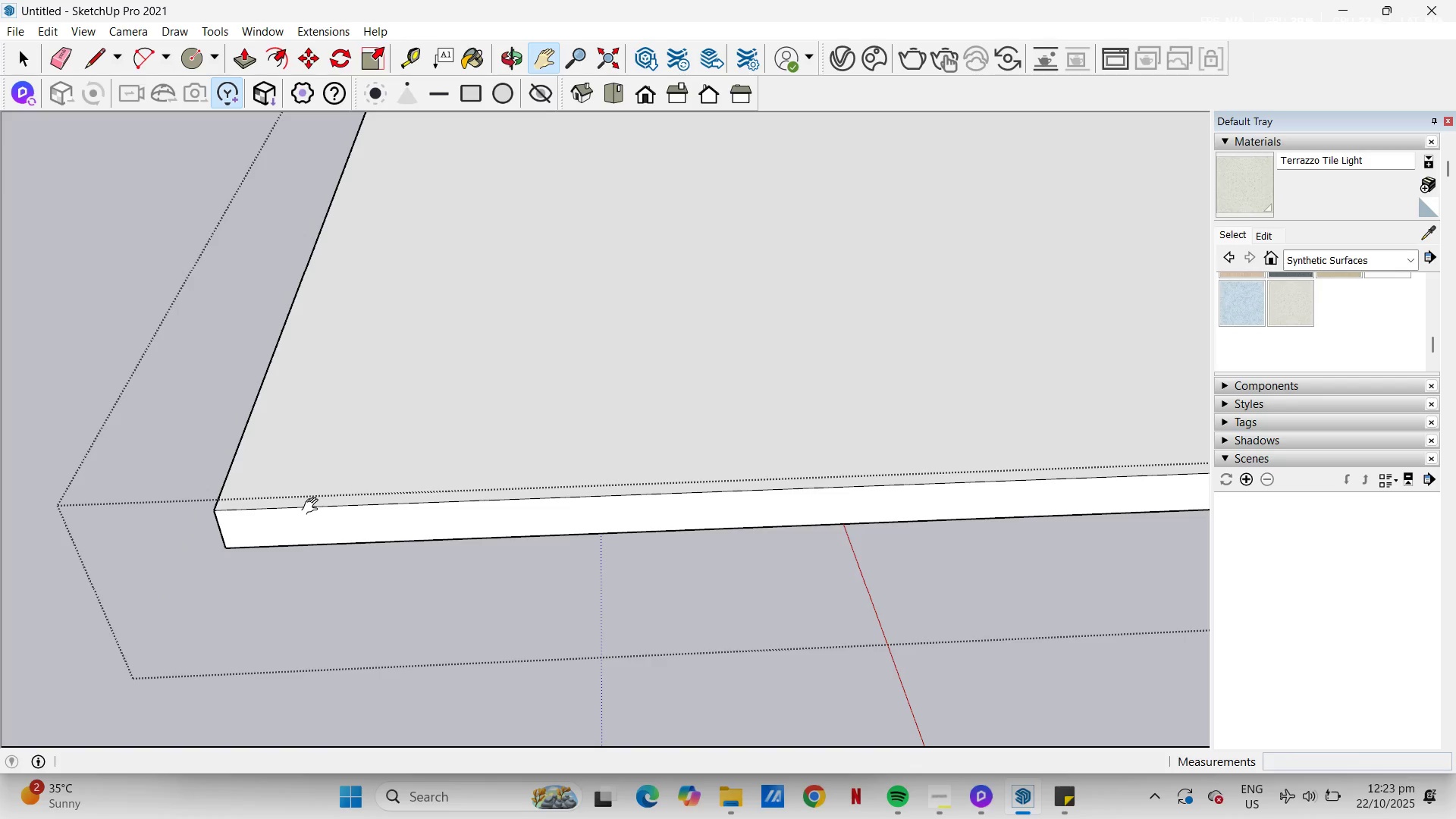 
key(Space)
 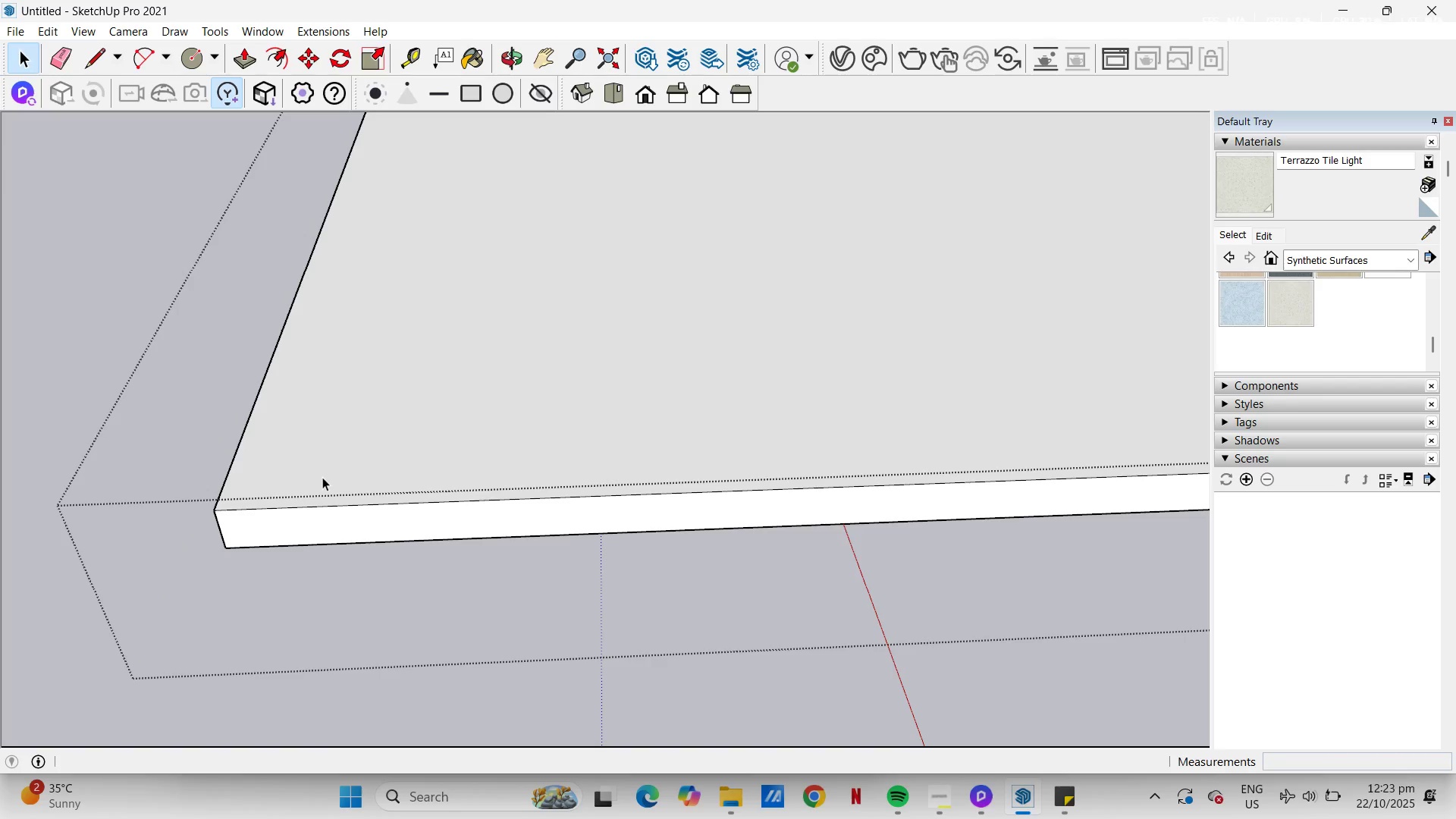 
left_click([322, 477])
 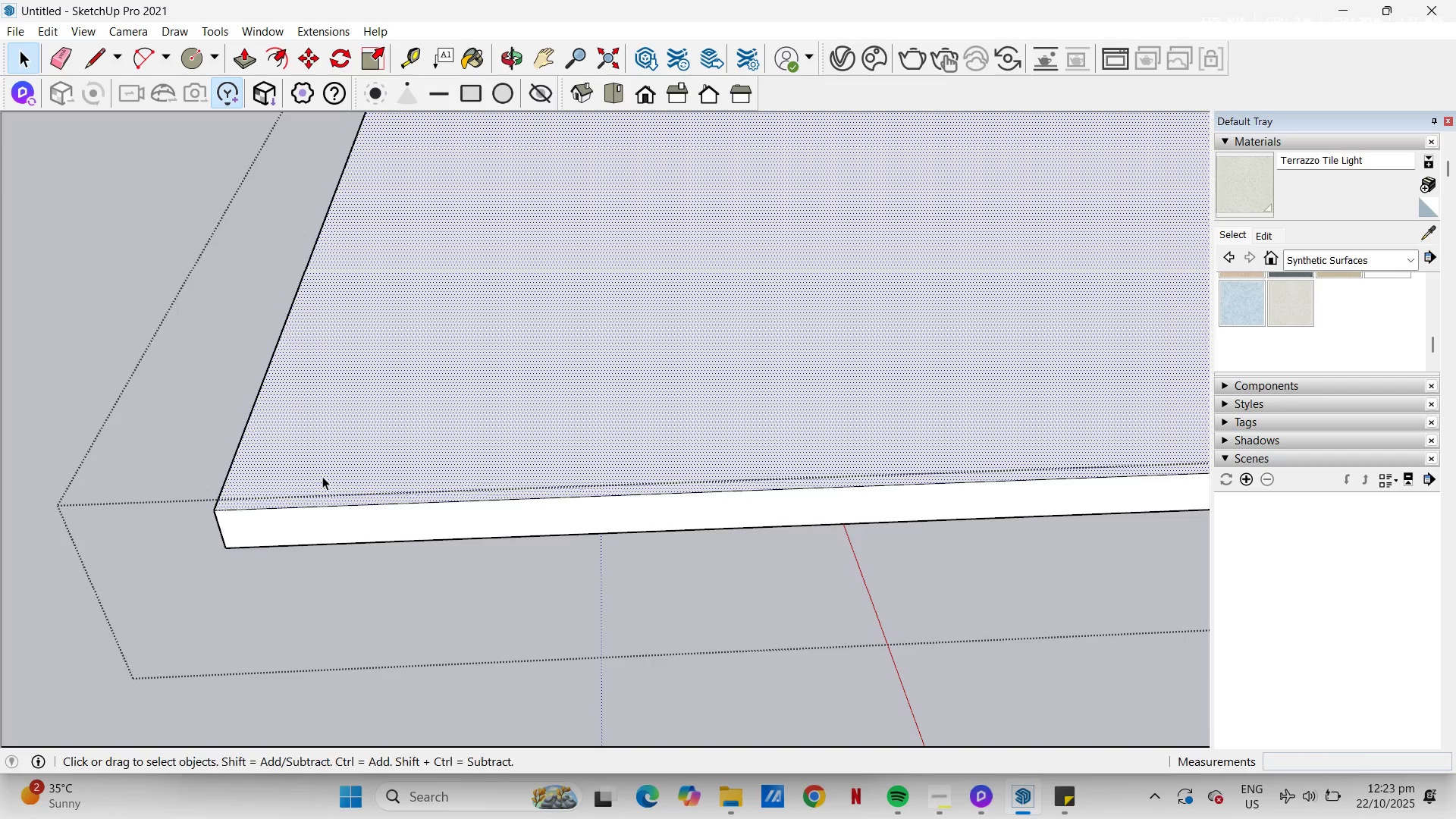 
right_click([323, 475])
 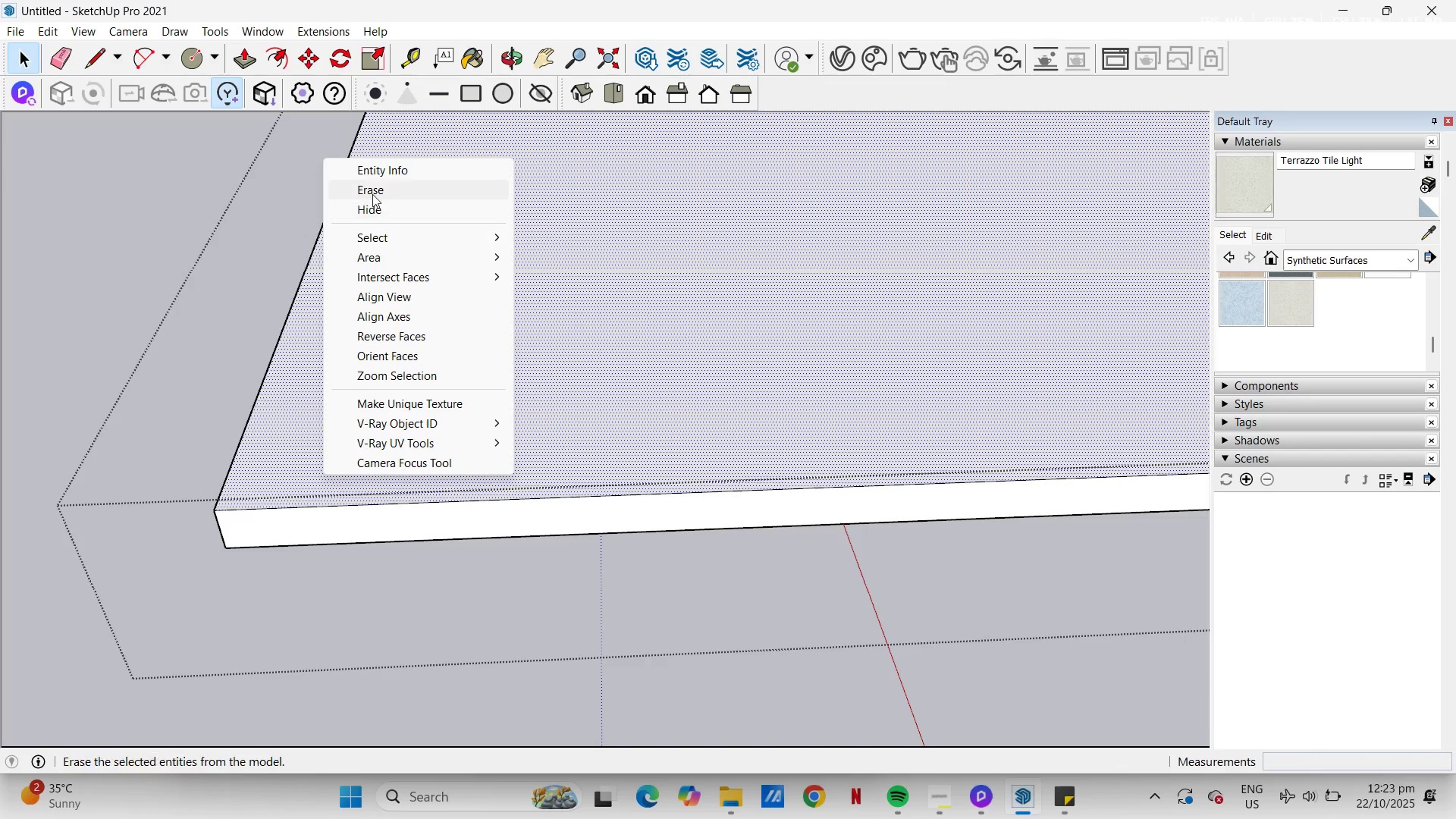 
left_click([372, 193])
 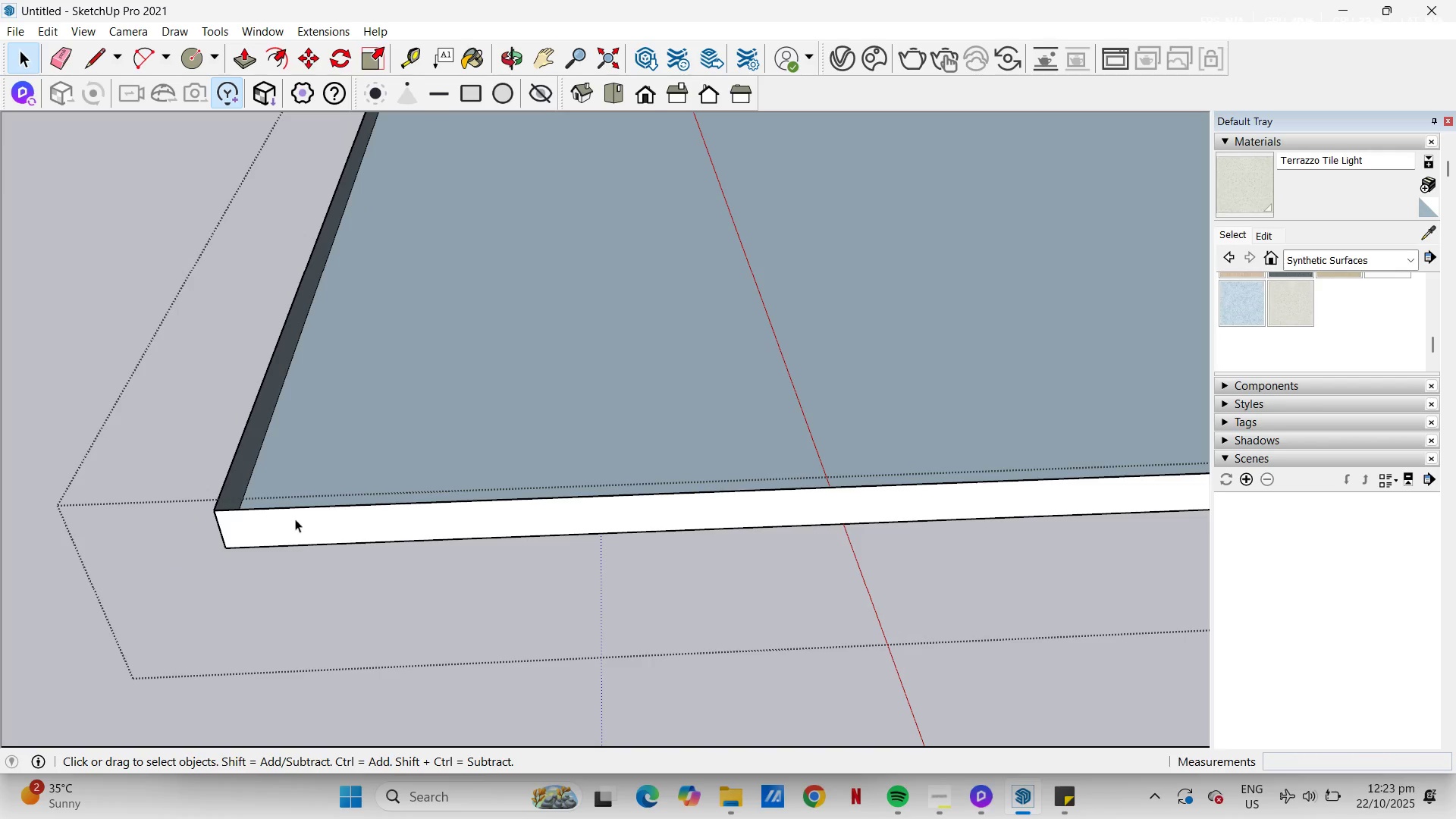 
key(E)
 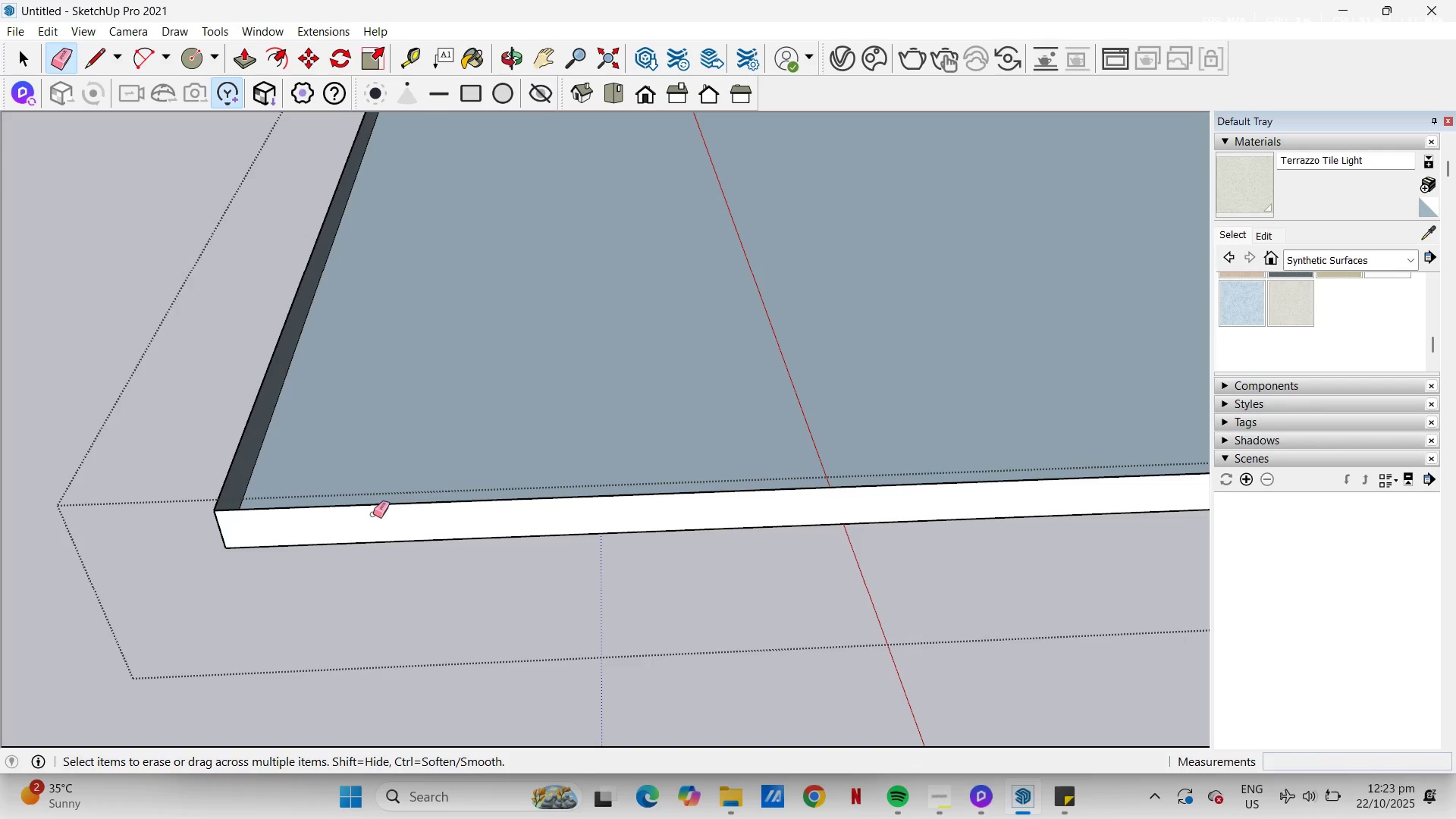 
left_click_drag(start_coordinate=[373, 514], to_coordinate=[369, 500])
 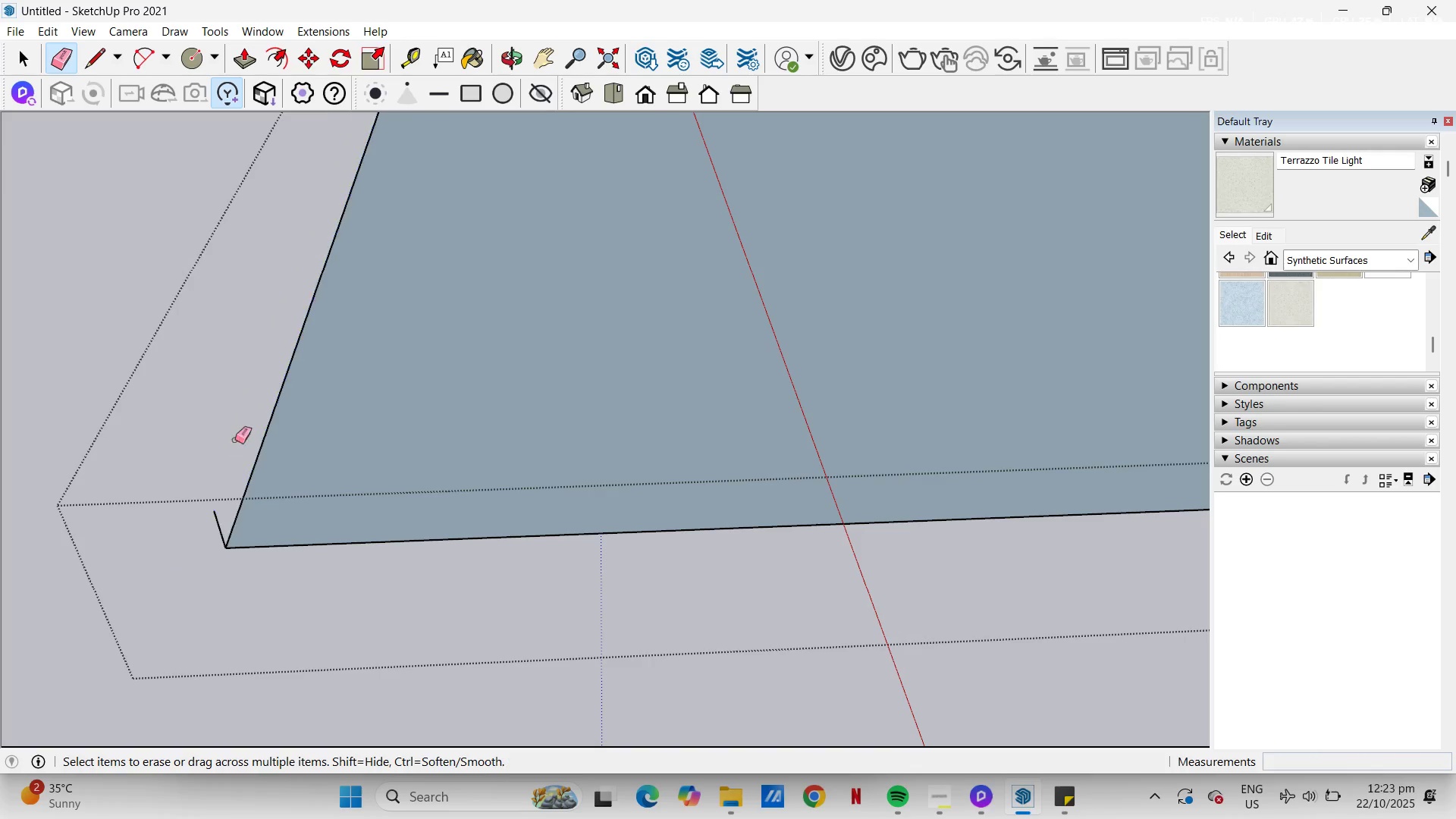 
scroll: coordinate [843, 261], scroll_direction: down, amount: 21.0
 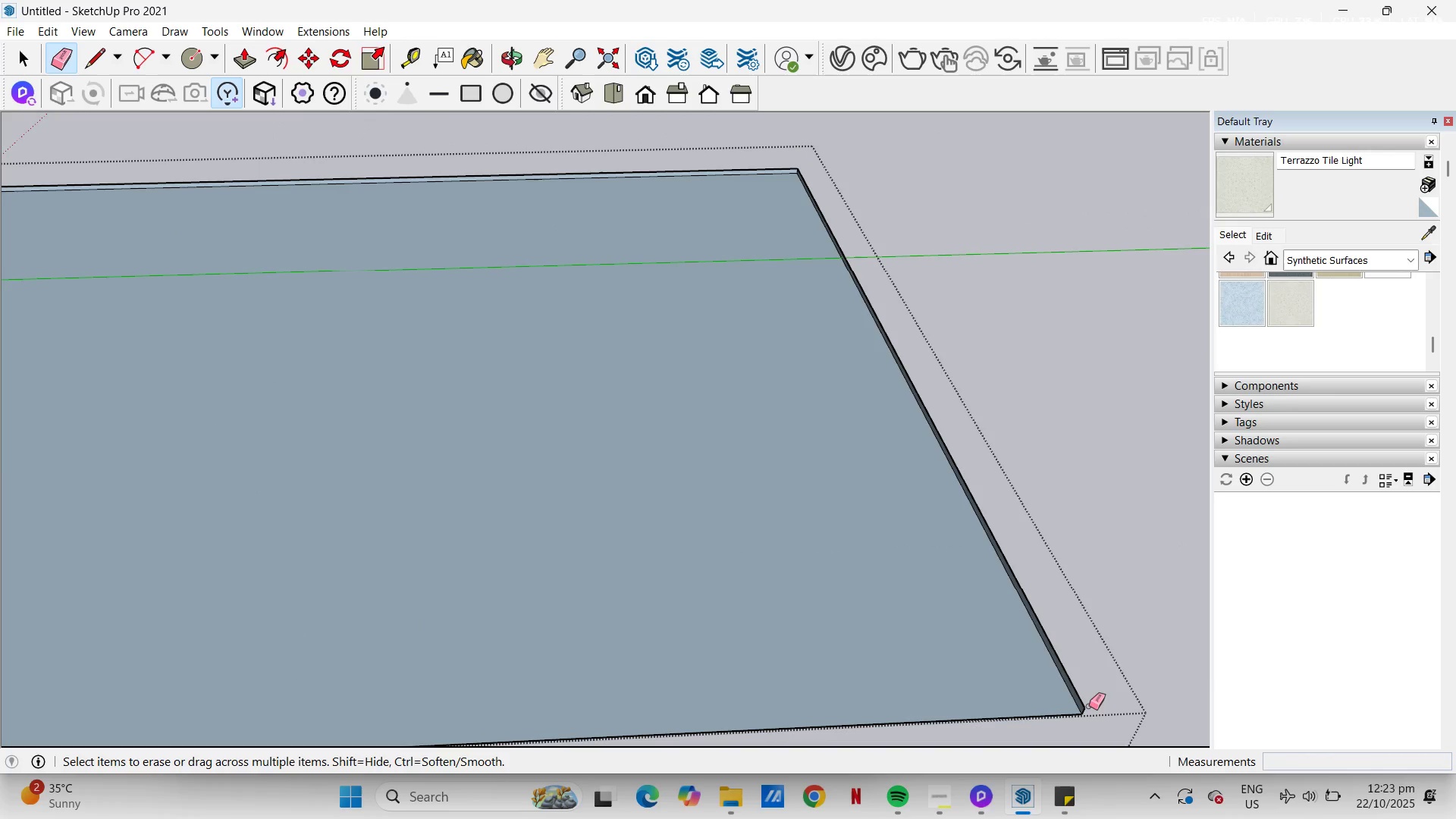 
left_click_drag(start_coordinate=[1086, 707], to_coordinate=[1087, 713])
 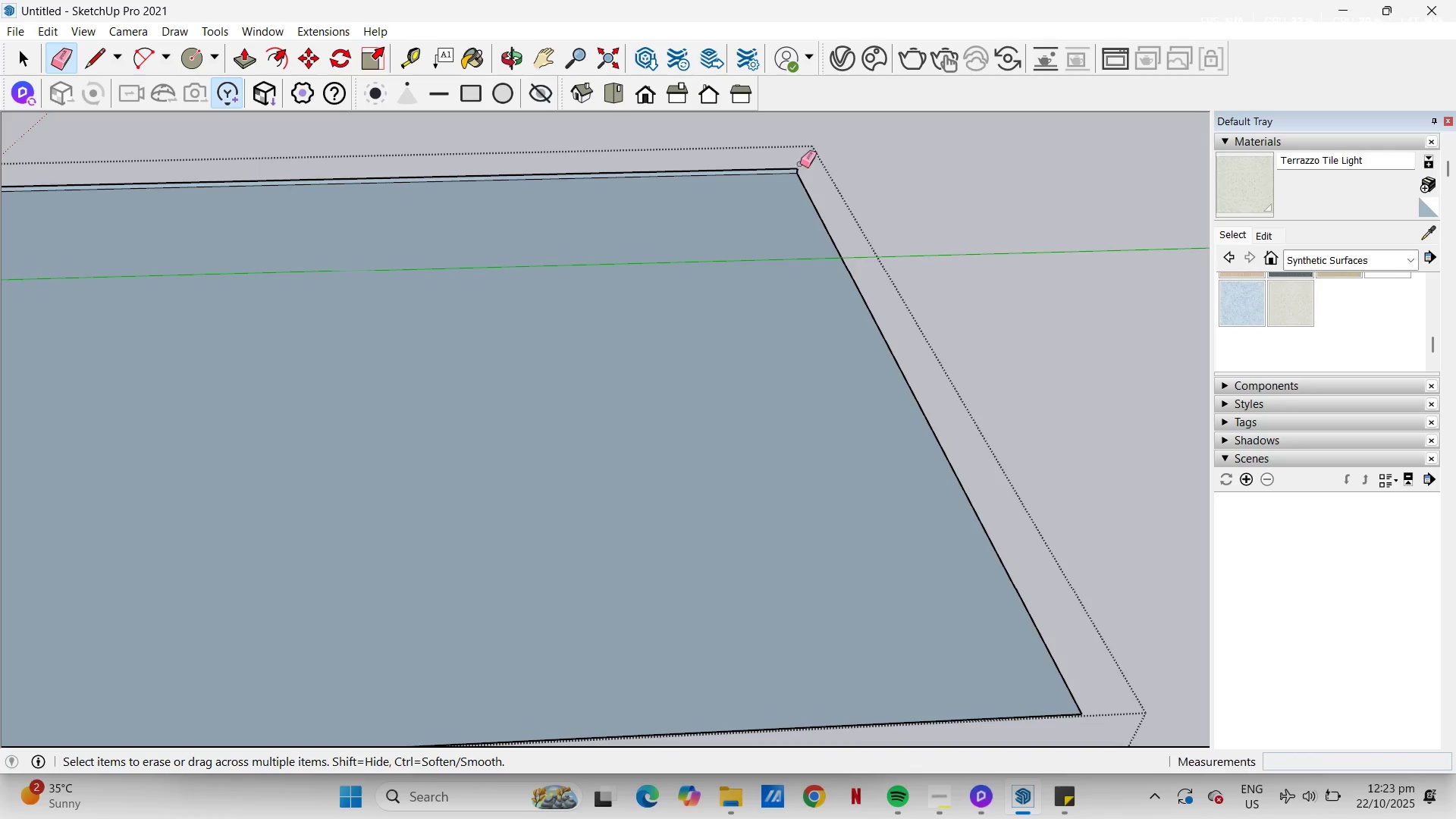 
scroll: coordinate [779, 184], scroll_direction: up, amount: 24.0
 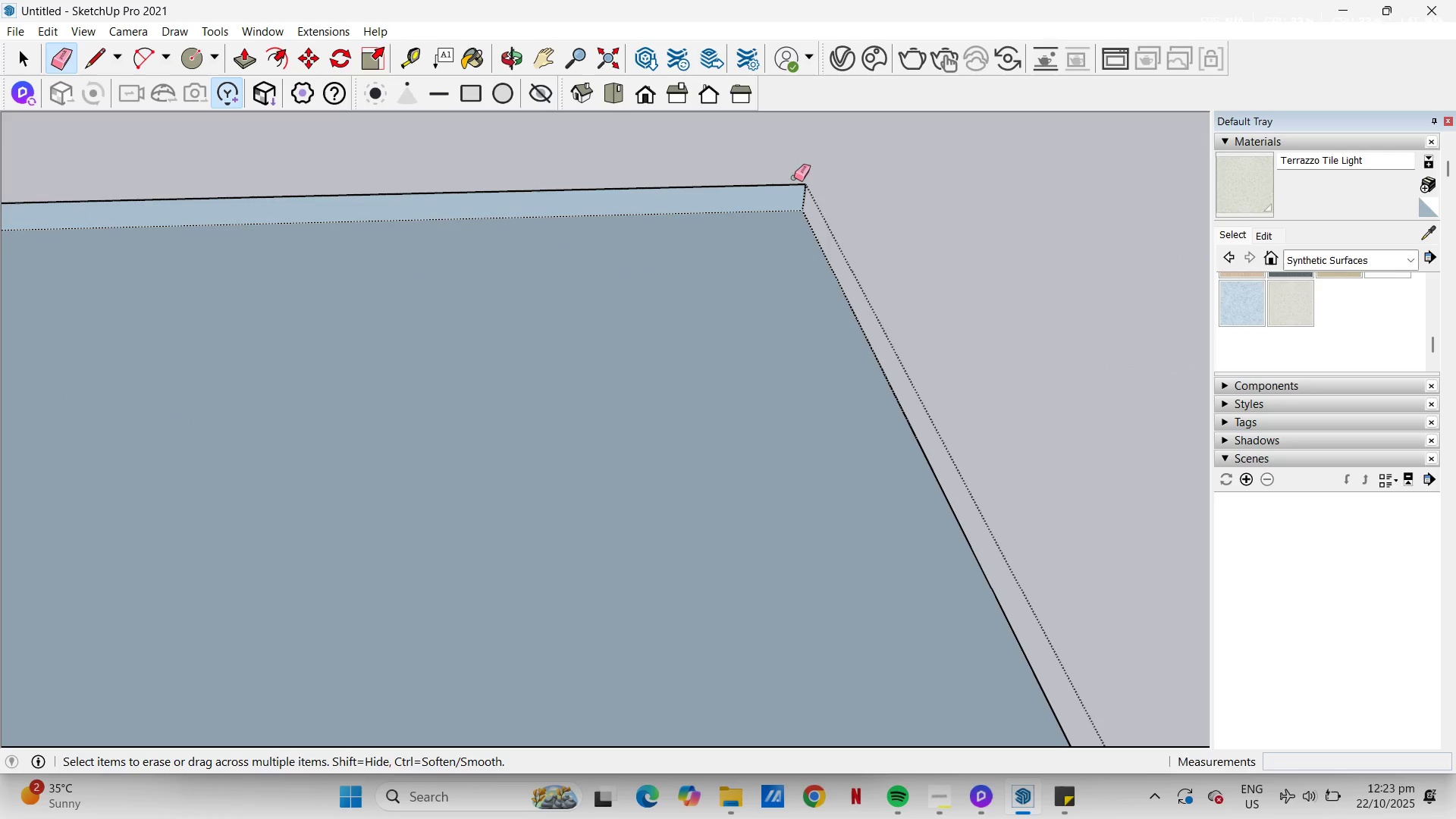 
left_click_drag(start_coordinate=[796, 174], to_coordinate=[791, 174])
 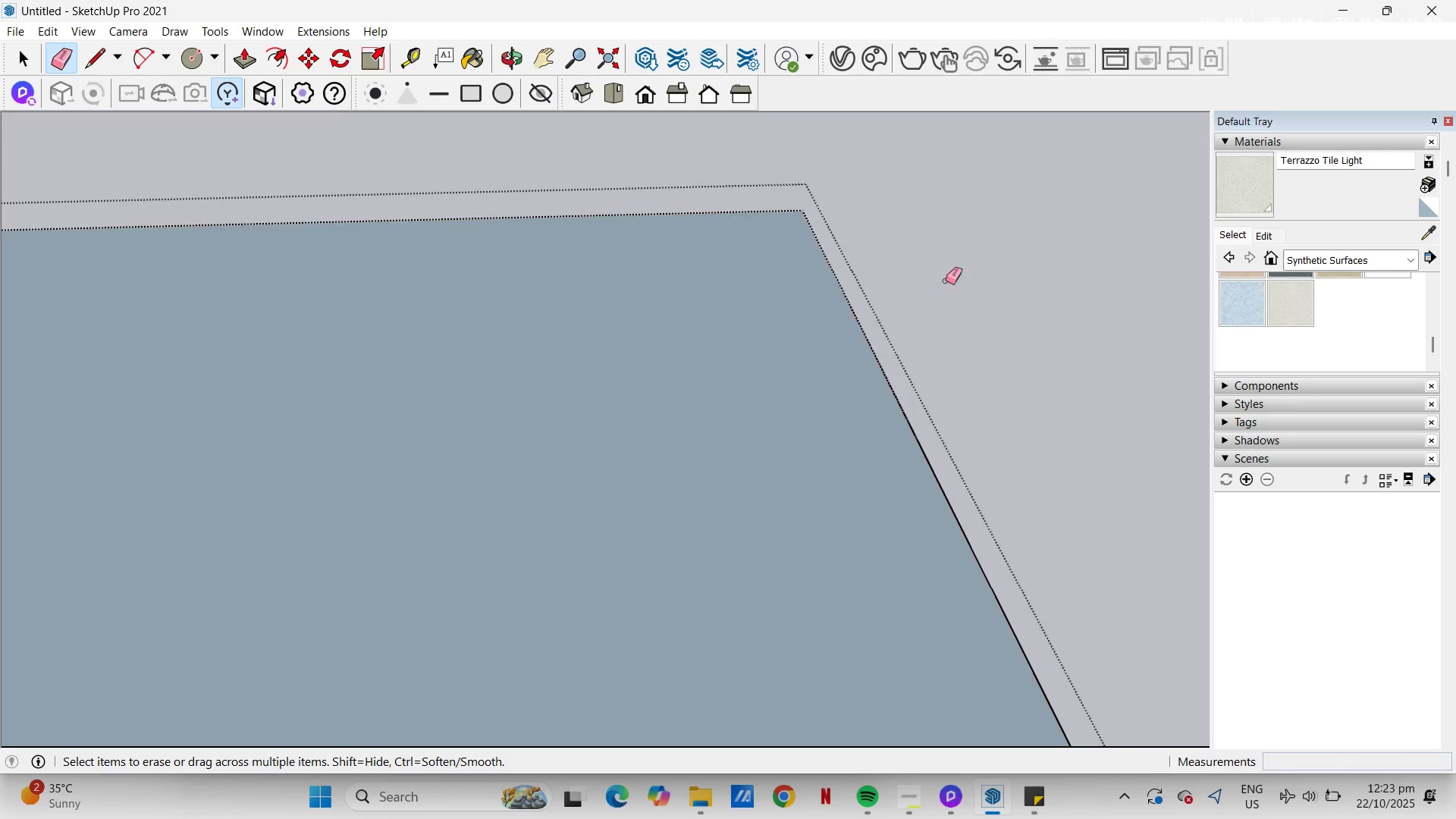 
scroll: coordinate [423, 289], scroll_direction: down, amount: 12.0
 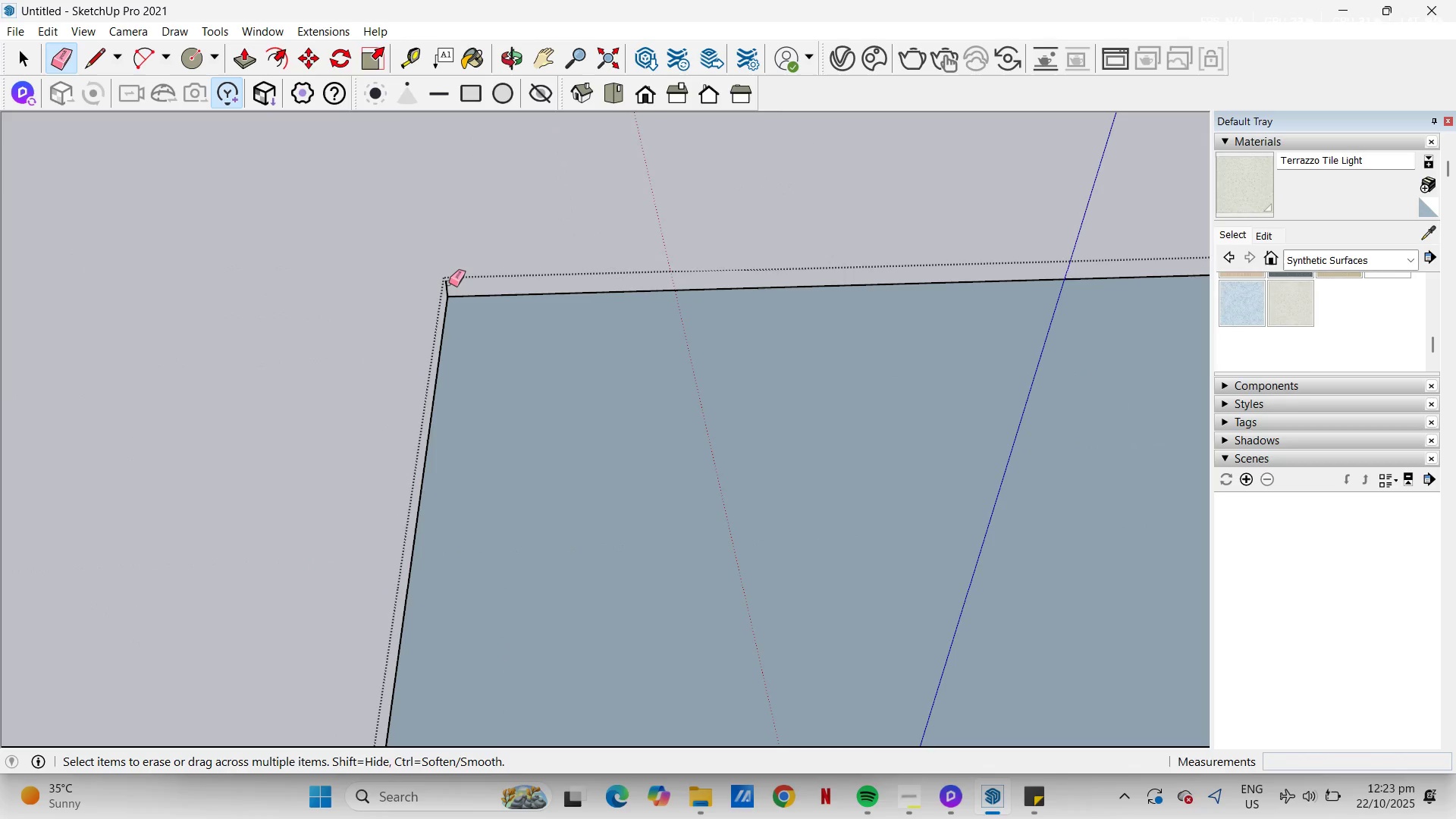 
left_click_drag(start_coordinate=[449, 283], to_coordinate=[442, 284])
 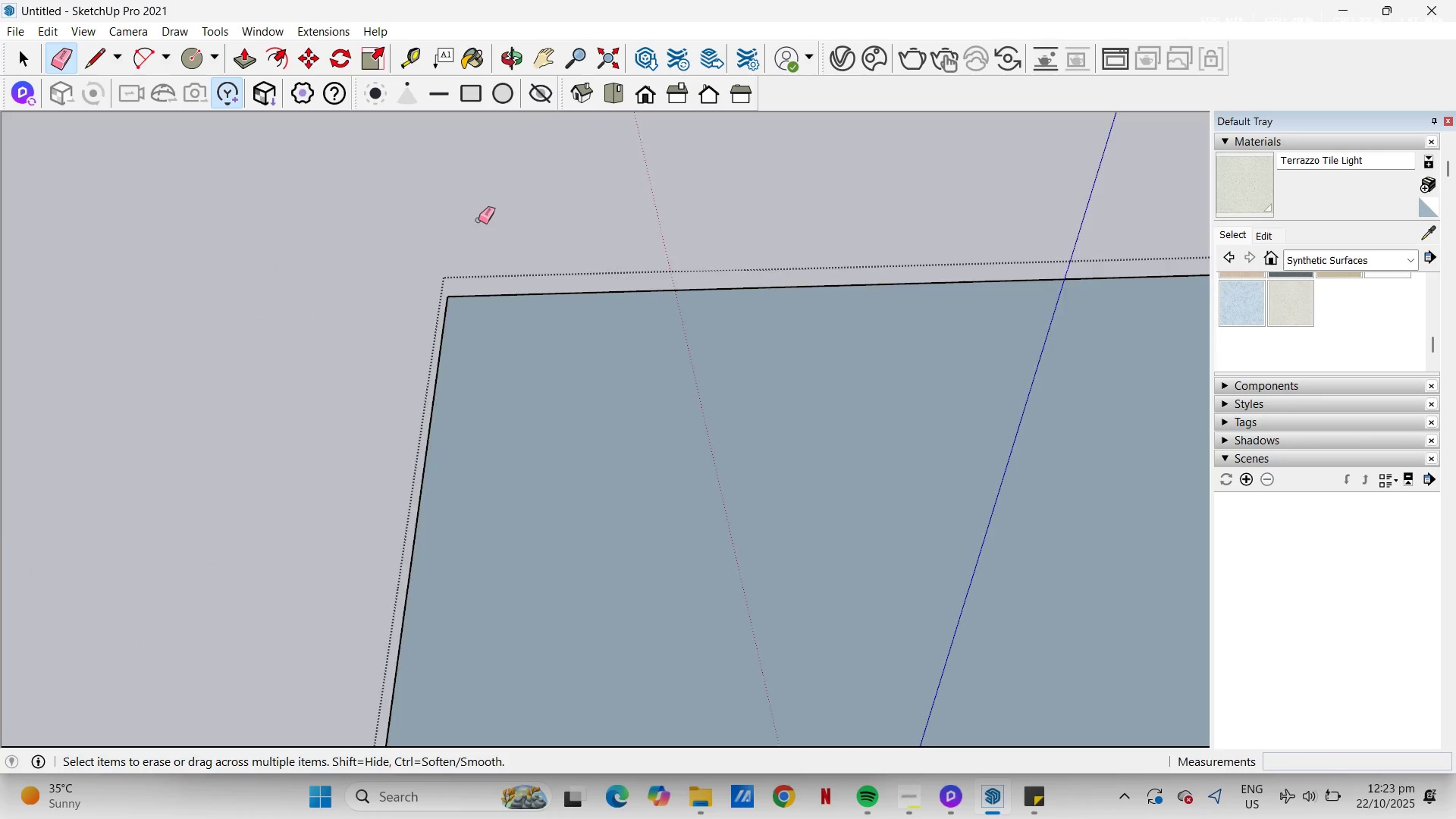 
scroll: coordinate [479, 259], scroll_direction: down, amount: 31.0
 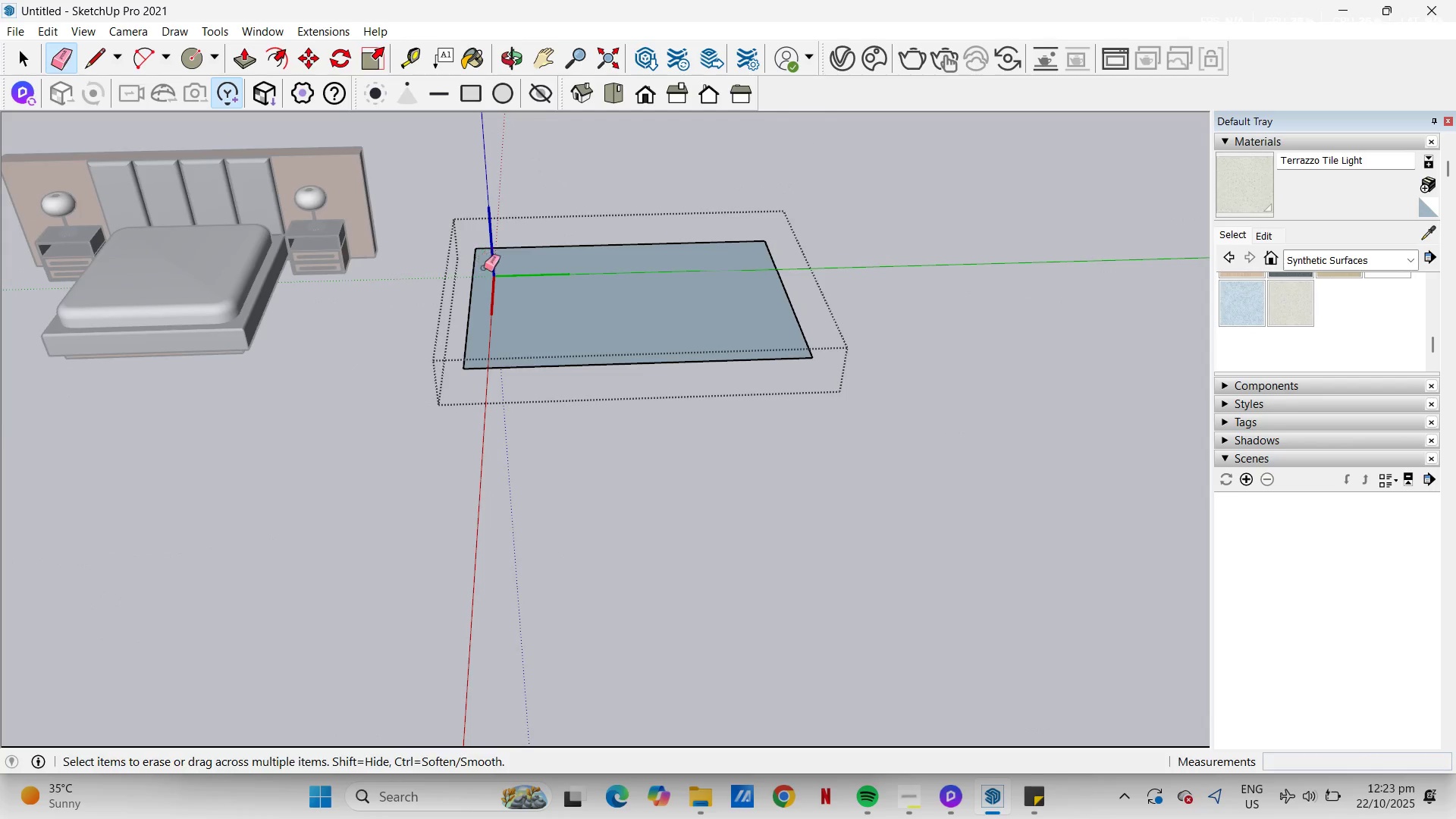 
key(H)
 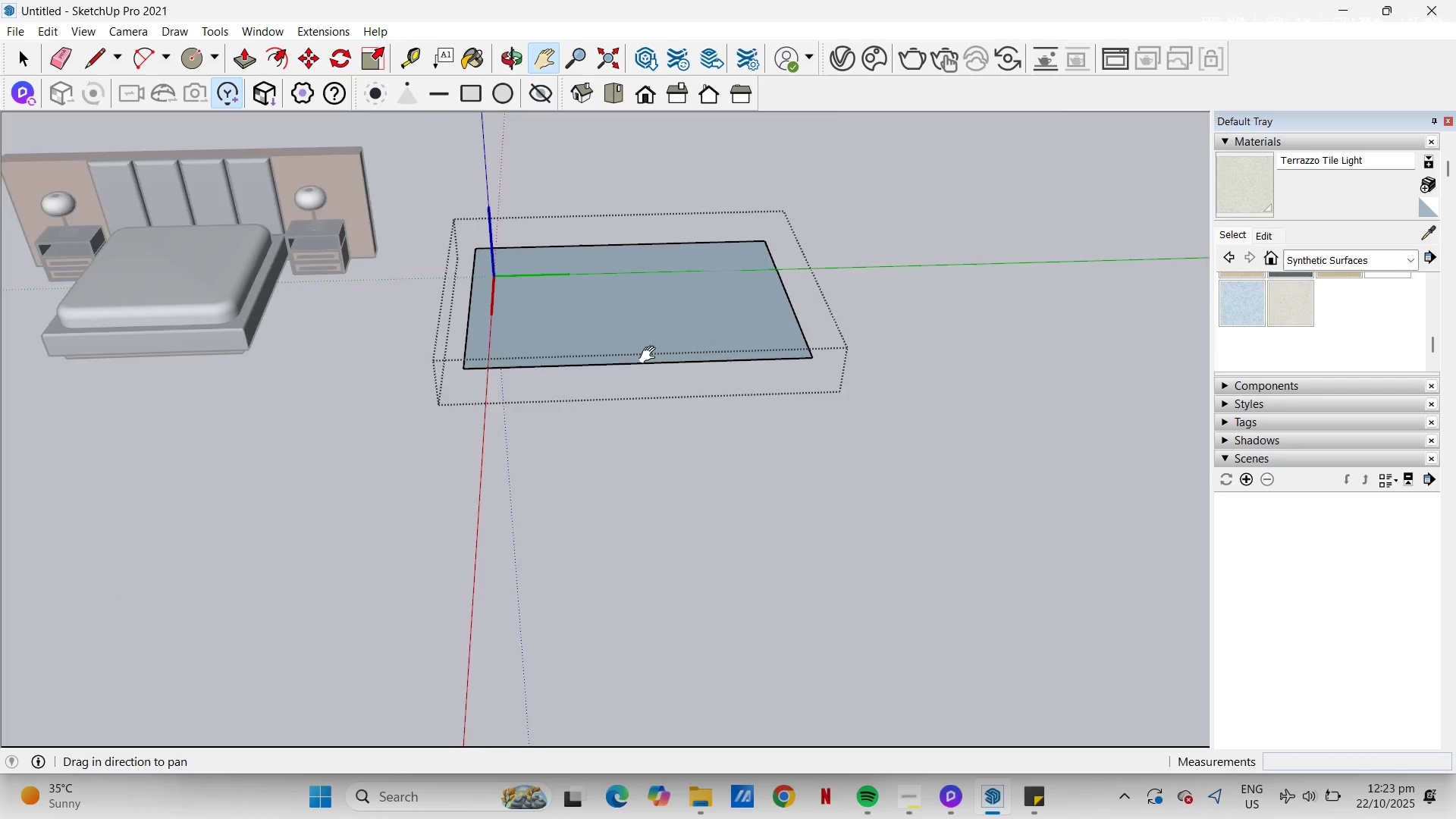 
left_click_drag(start_coordinate=[646, 357], to_coordinate=[613, 418])
 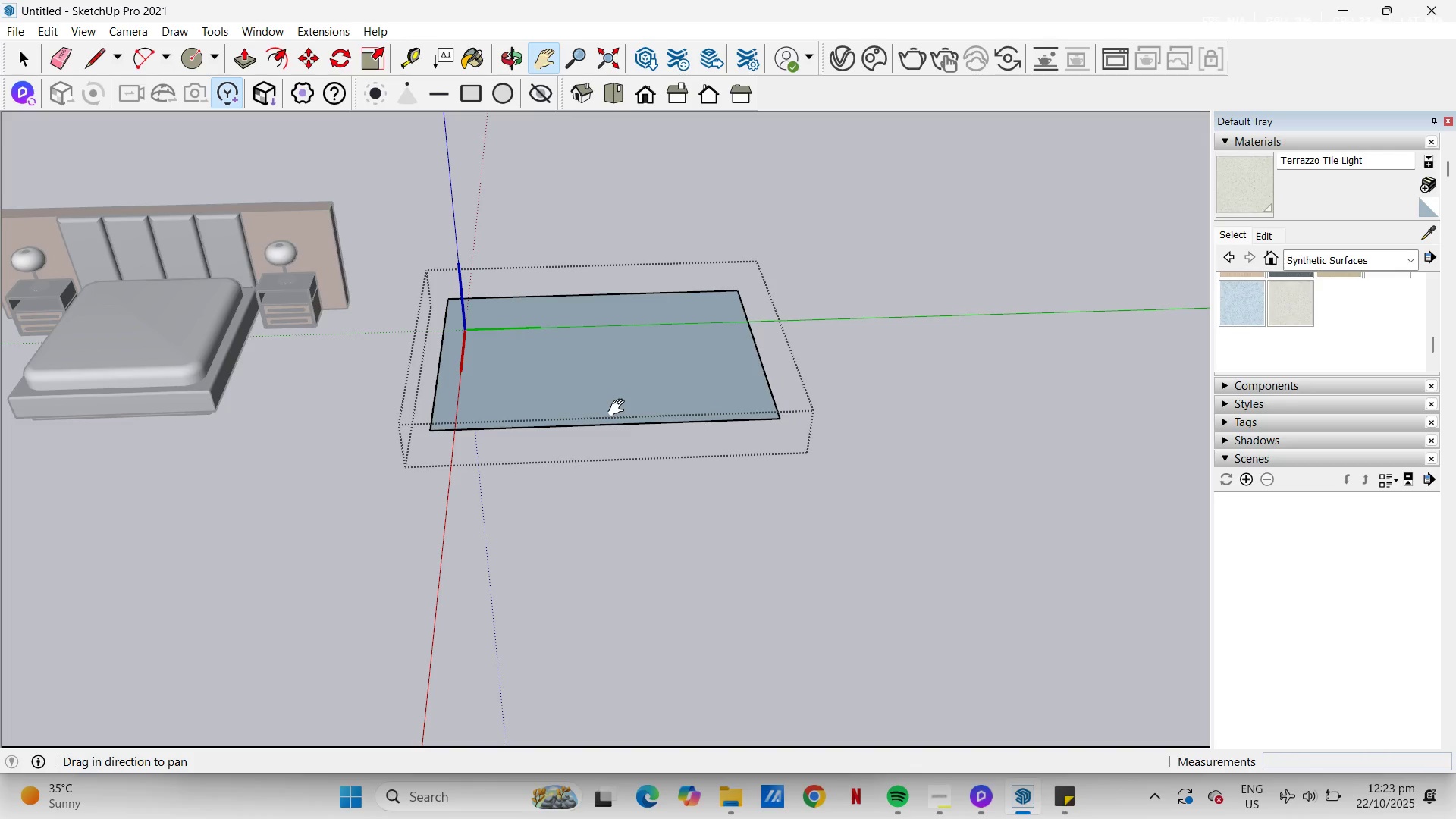 
wait(13.17)
 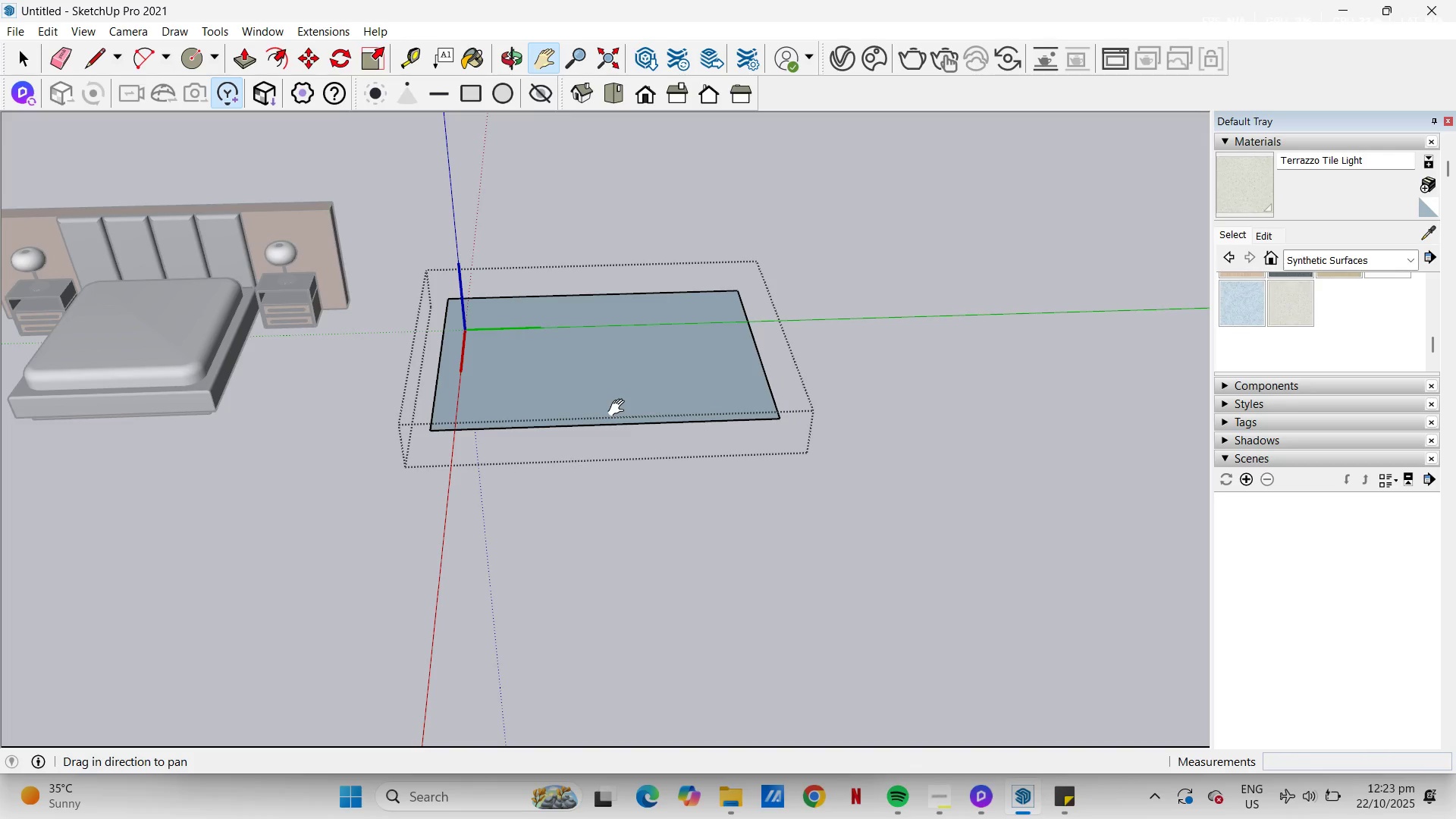 
scroll: coordinate [567, 443], scroll_direction: up, amount: 6.0
 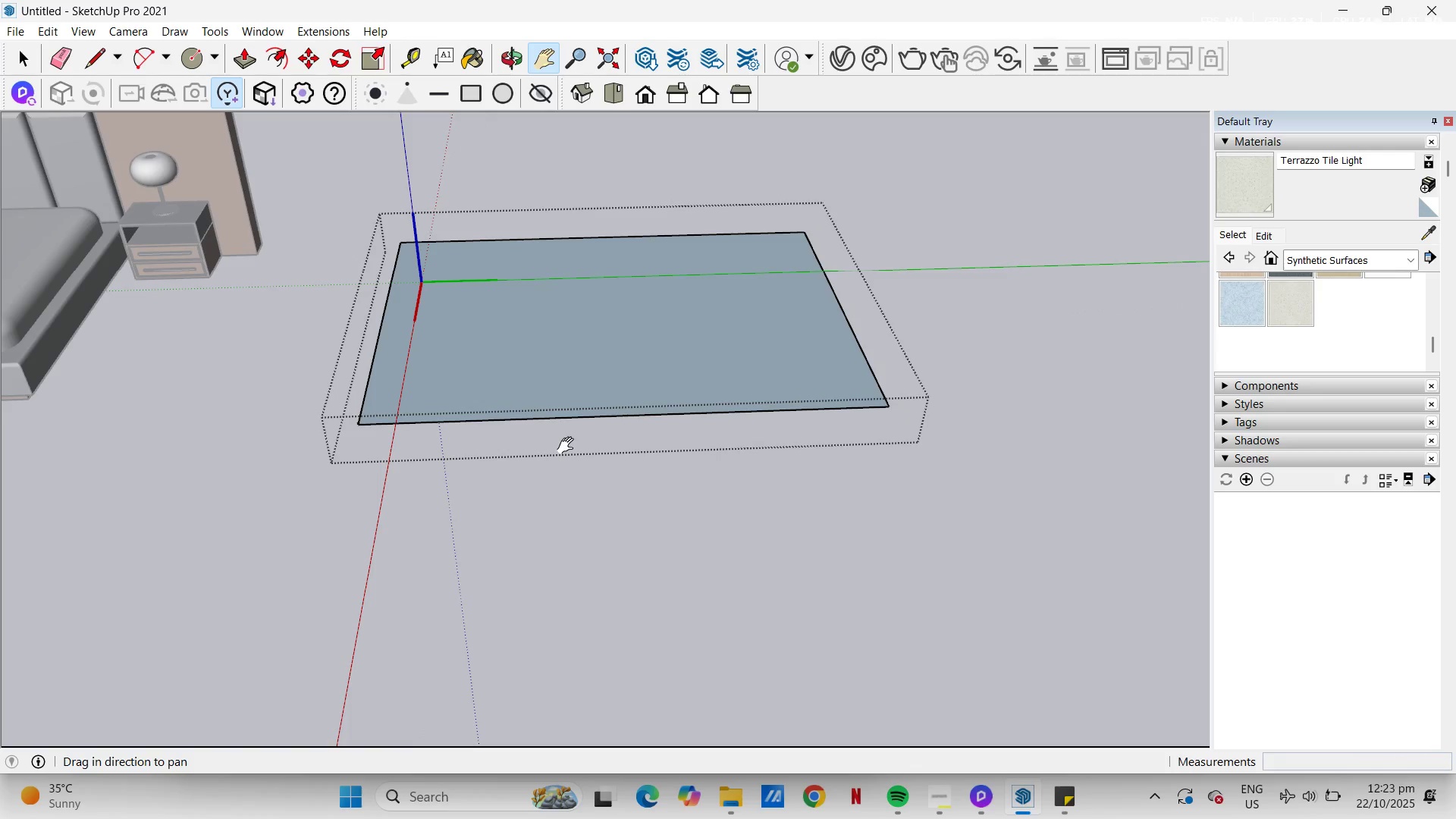 
key(H)
 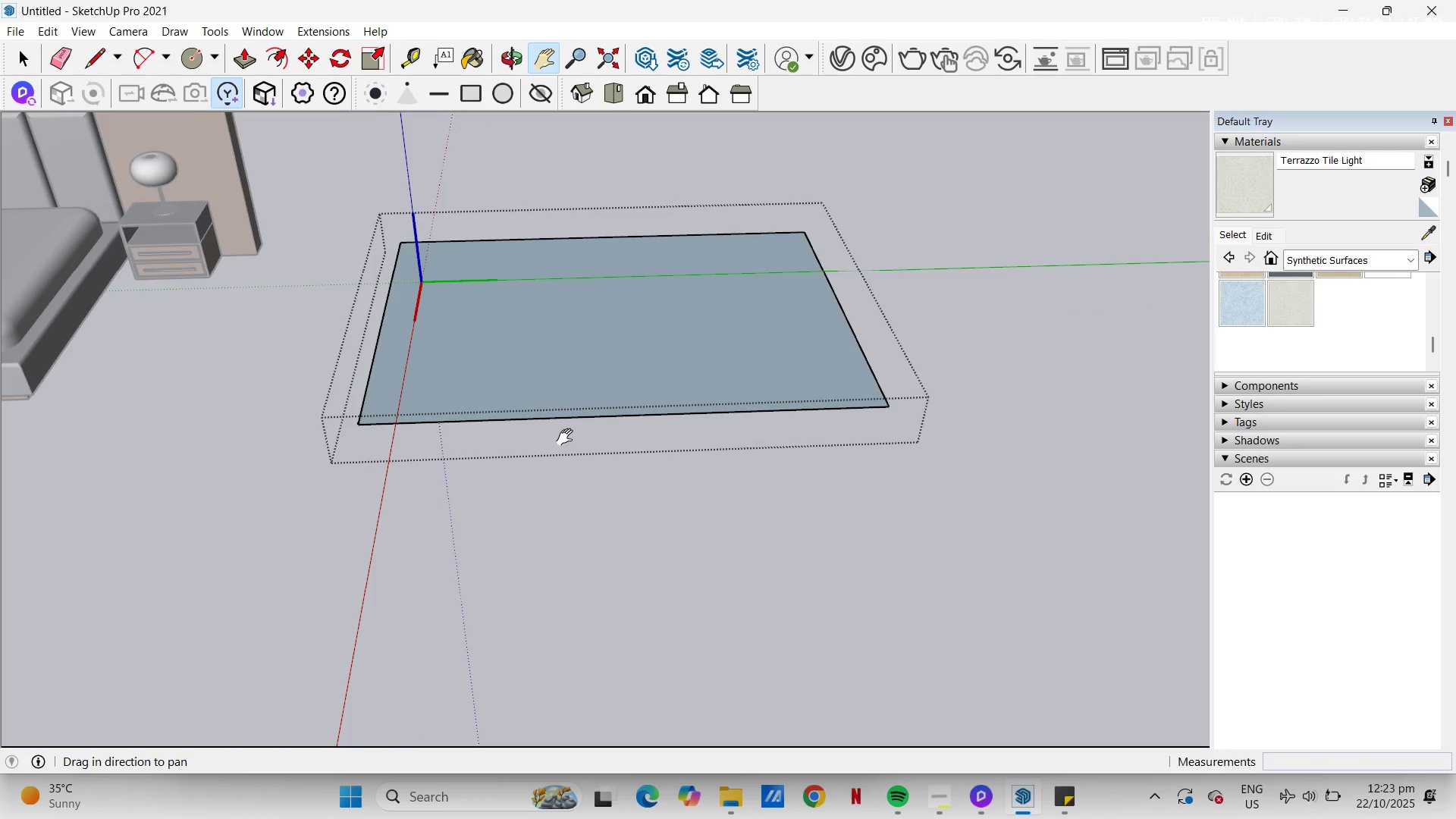 
scroll: coordinate [596, 495], scroll_direction: up, amount: 5.0
 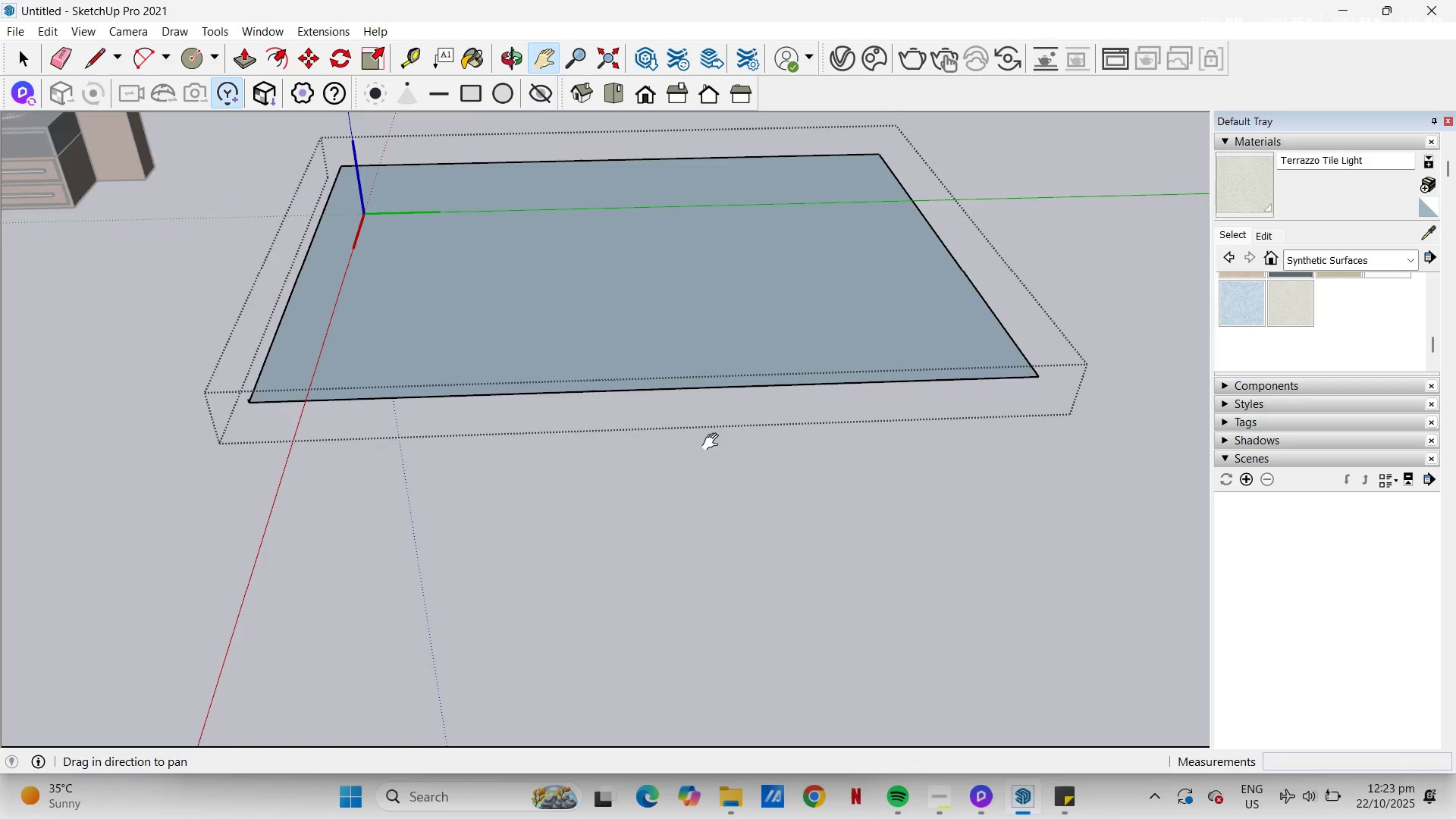 
left_click_drag(start_coordinate=[714, 444], to_coordinate=[647, 622])
 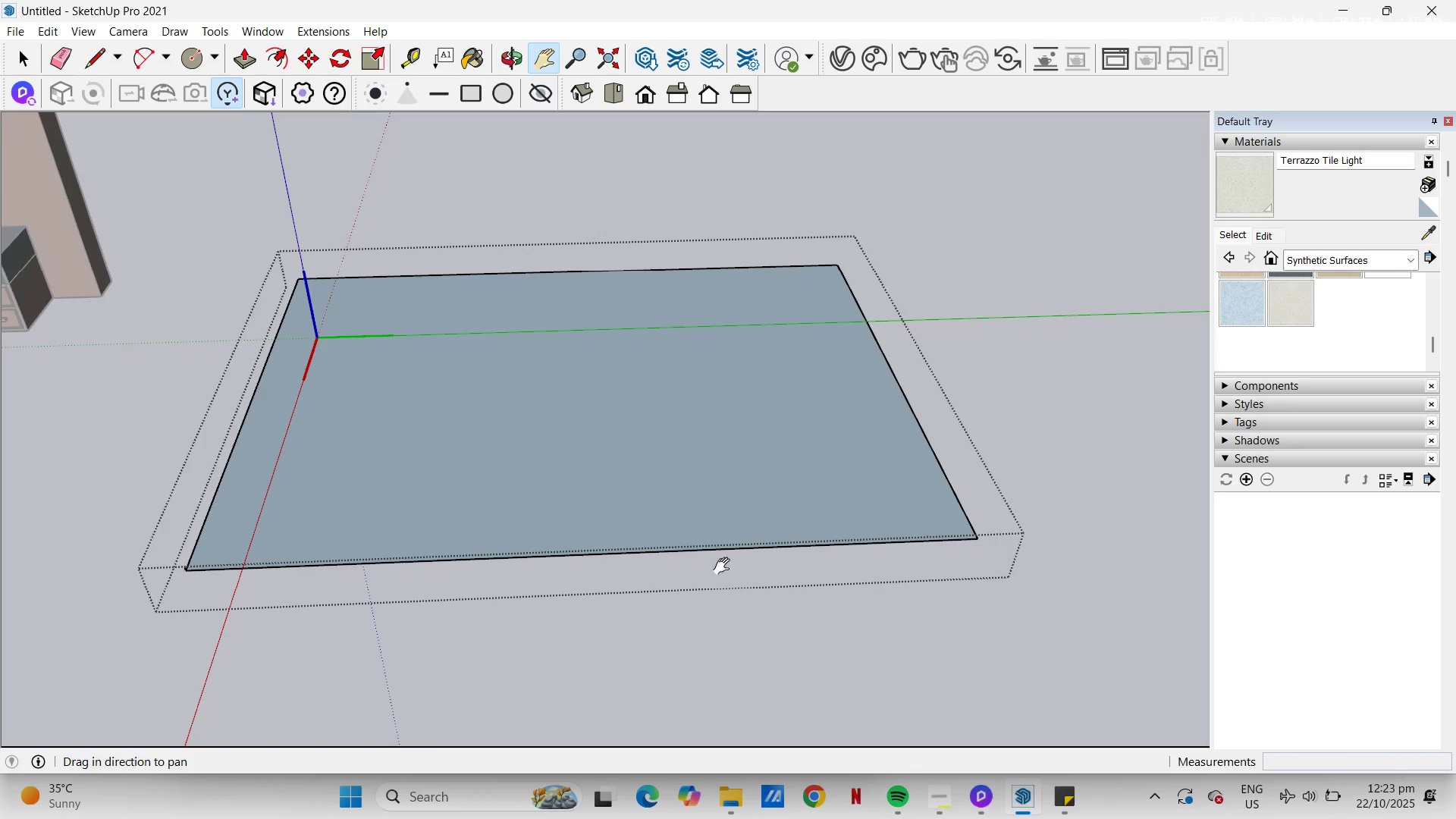 
scroll: coordinate [42, 400], scroll_direction: up, amount: 7.0
 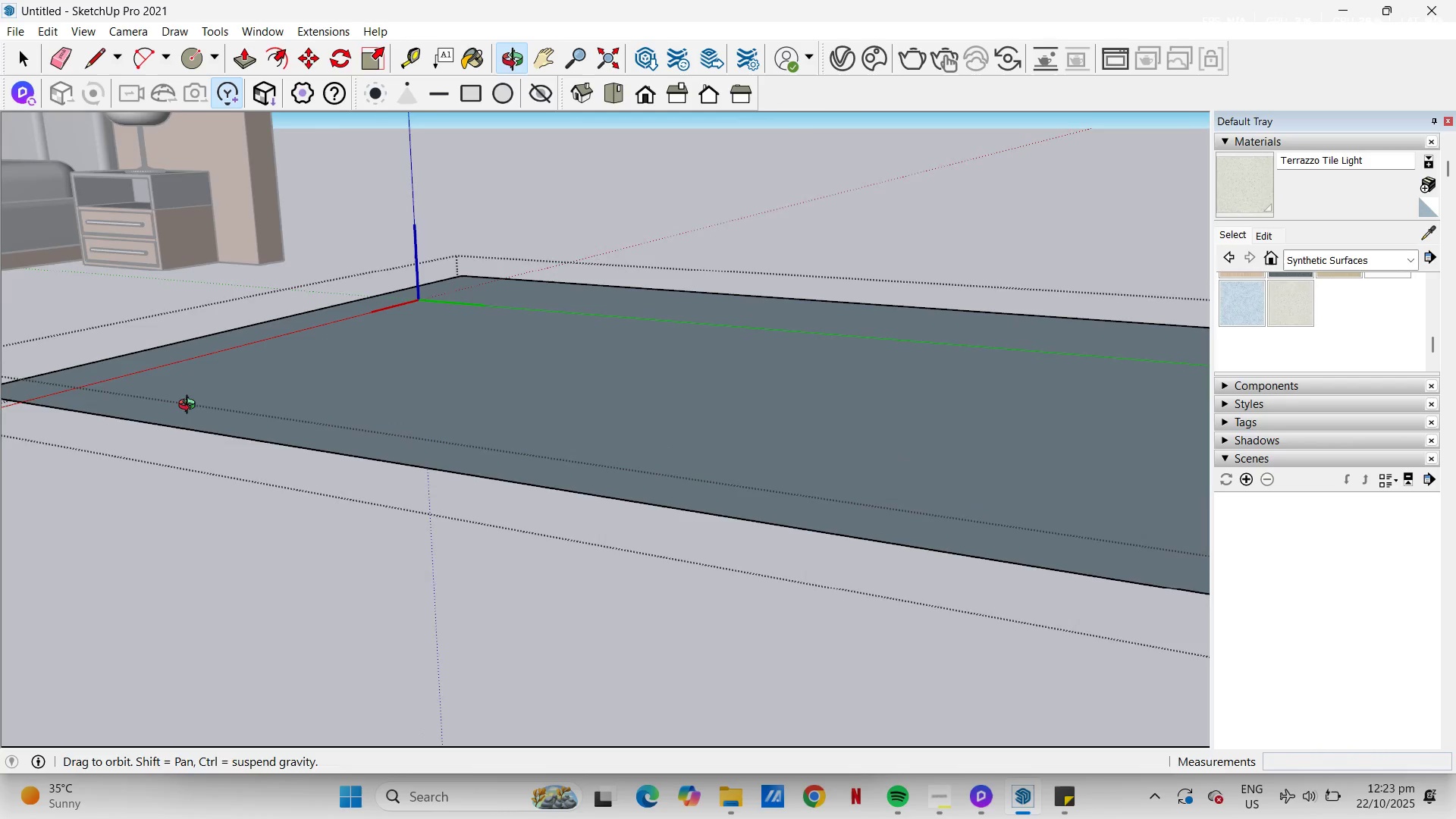 
scroll: coordinate [422, 375], scroll_direction: down, amount: 5.0
 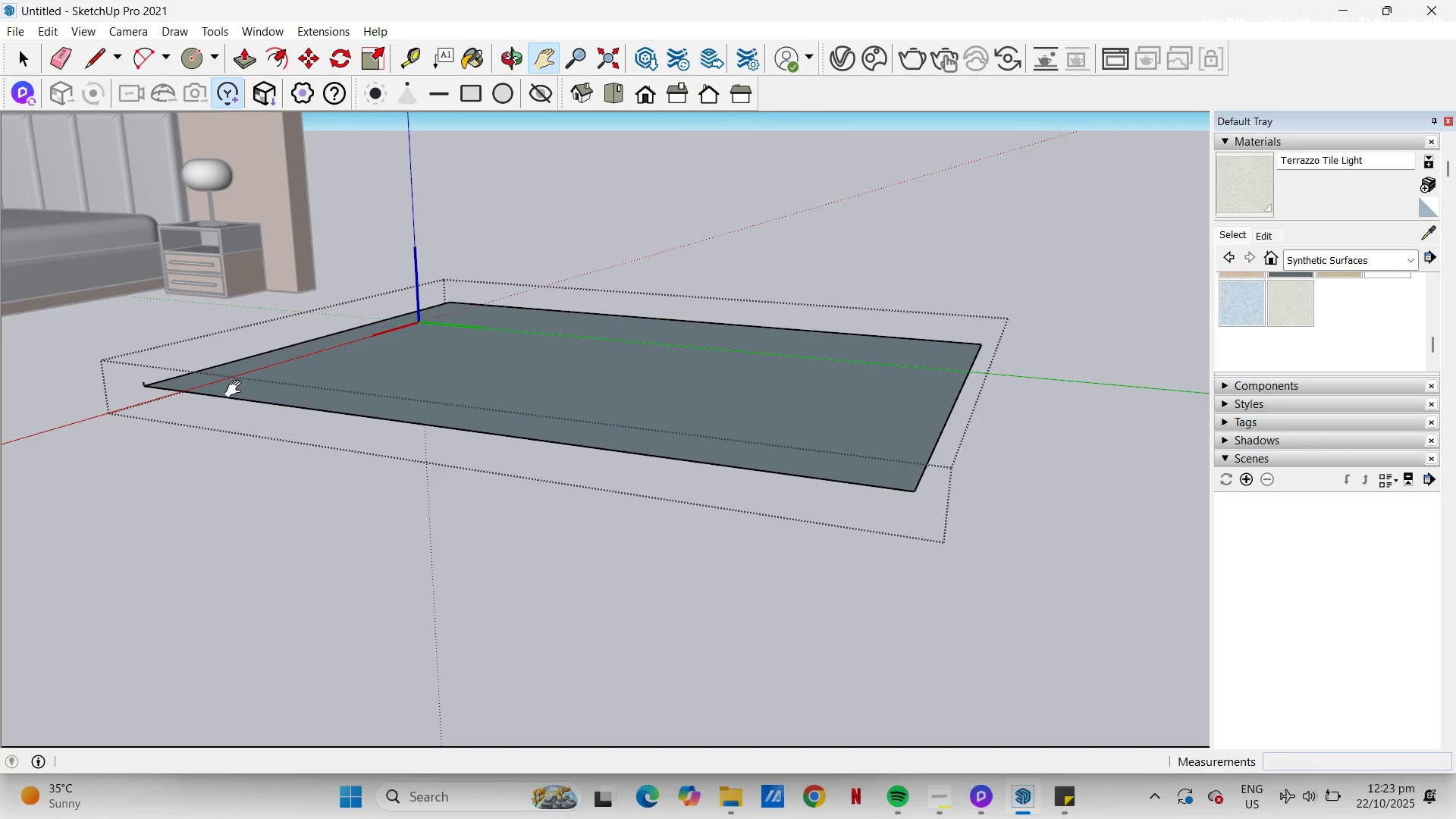 
scroll: coordinate [150, 382], scroll_direction: up, amount: 23.0
 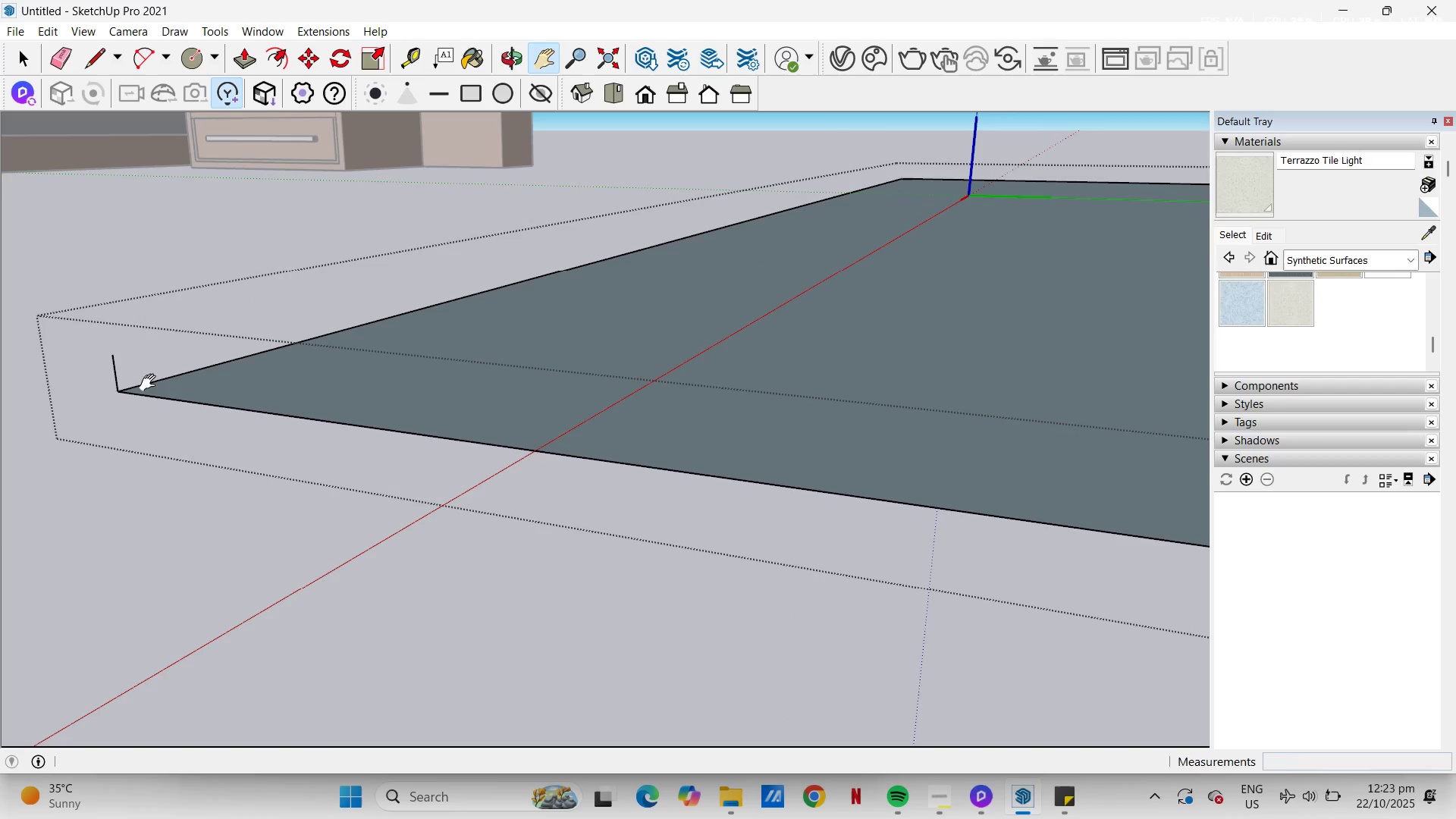 
key(T)
 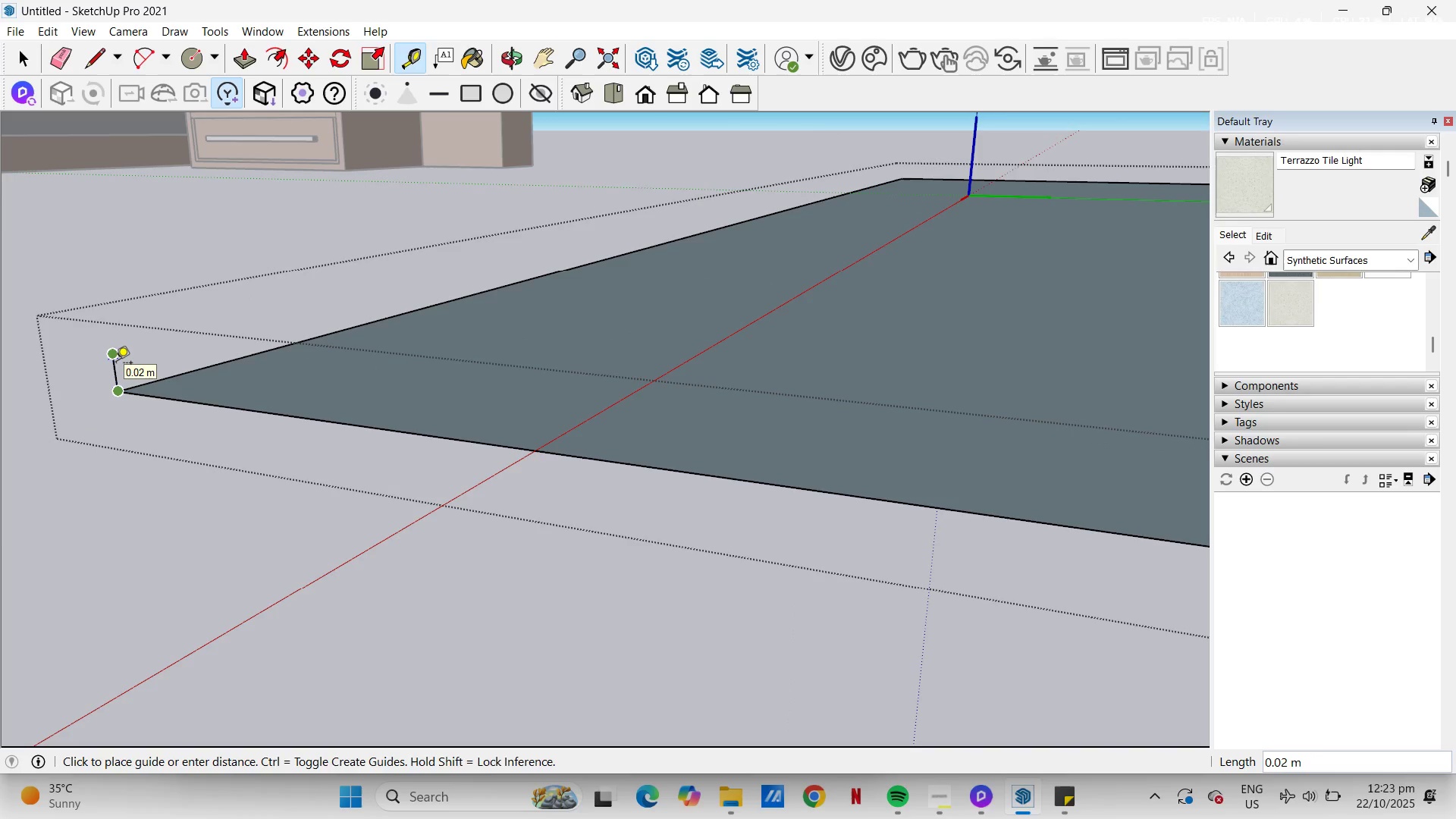 
key(Escape)
type(el)
 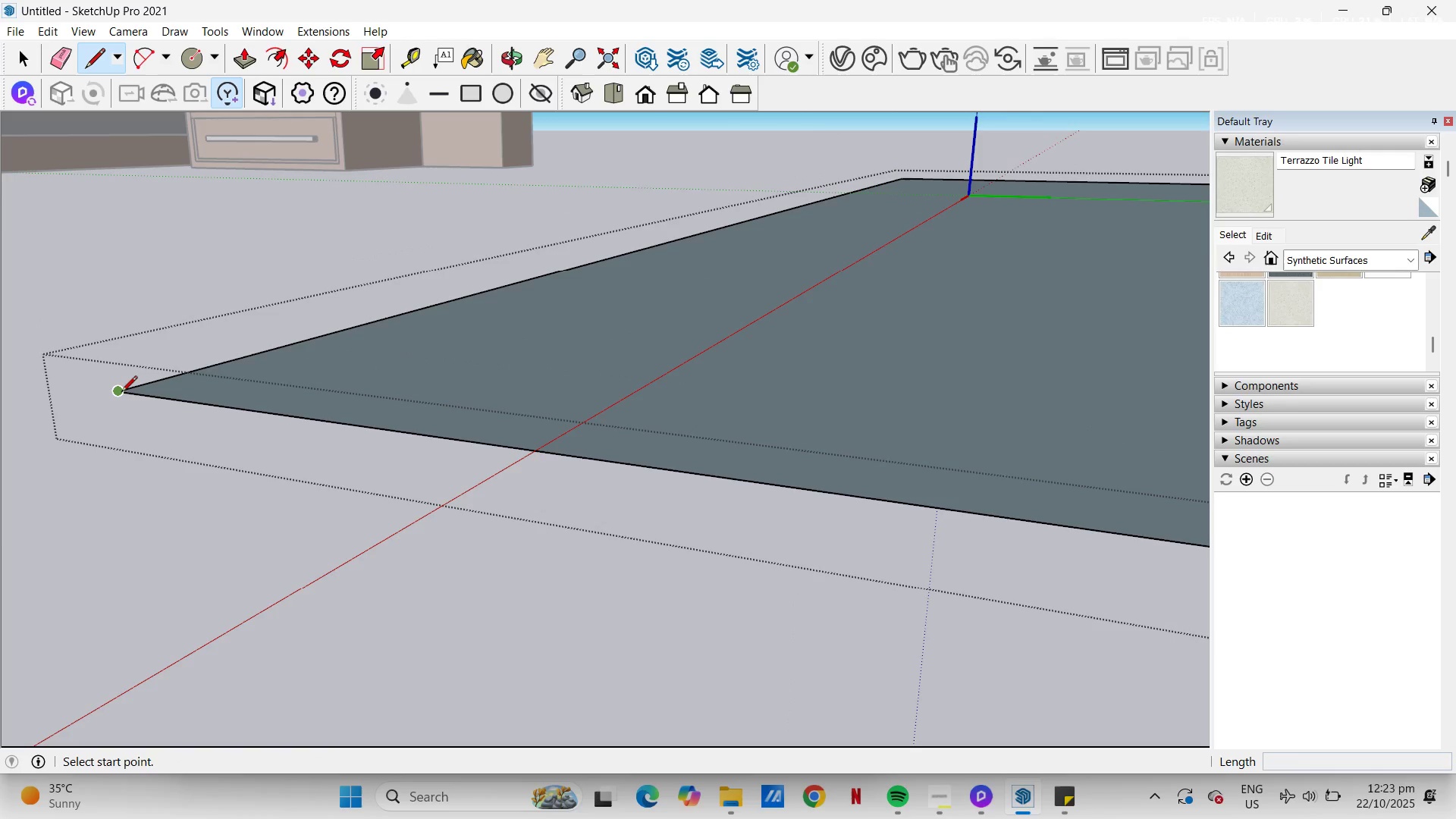 
left_click_drag(start_coordinate=[117, 364], to_coordinate=[113, 364])
 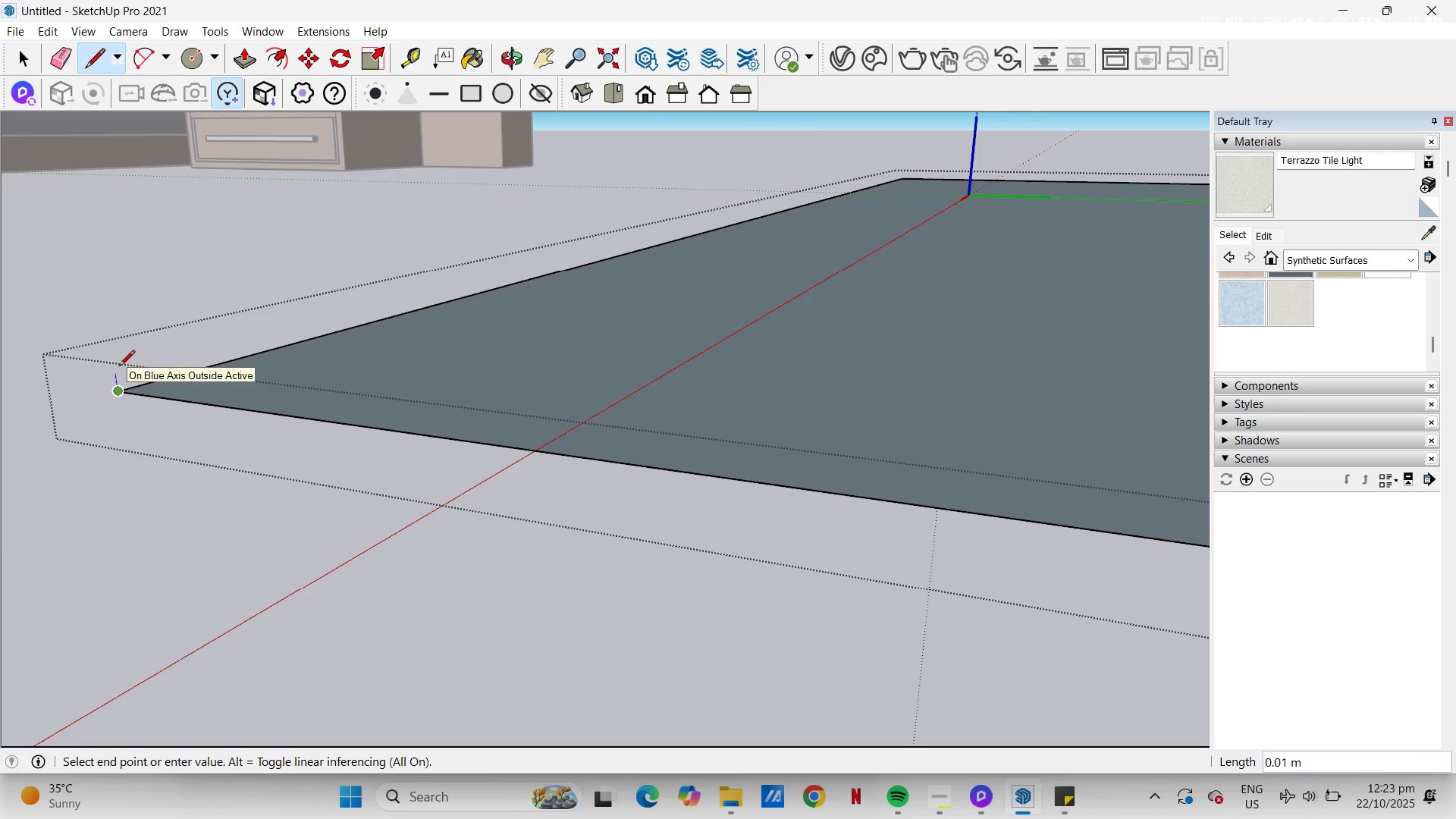 
left_click([119, 367])
 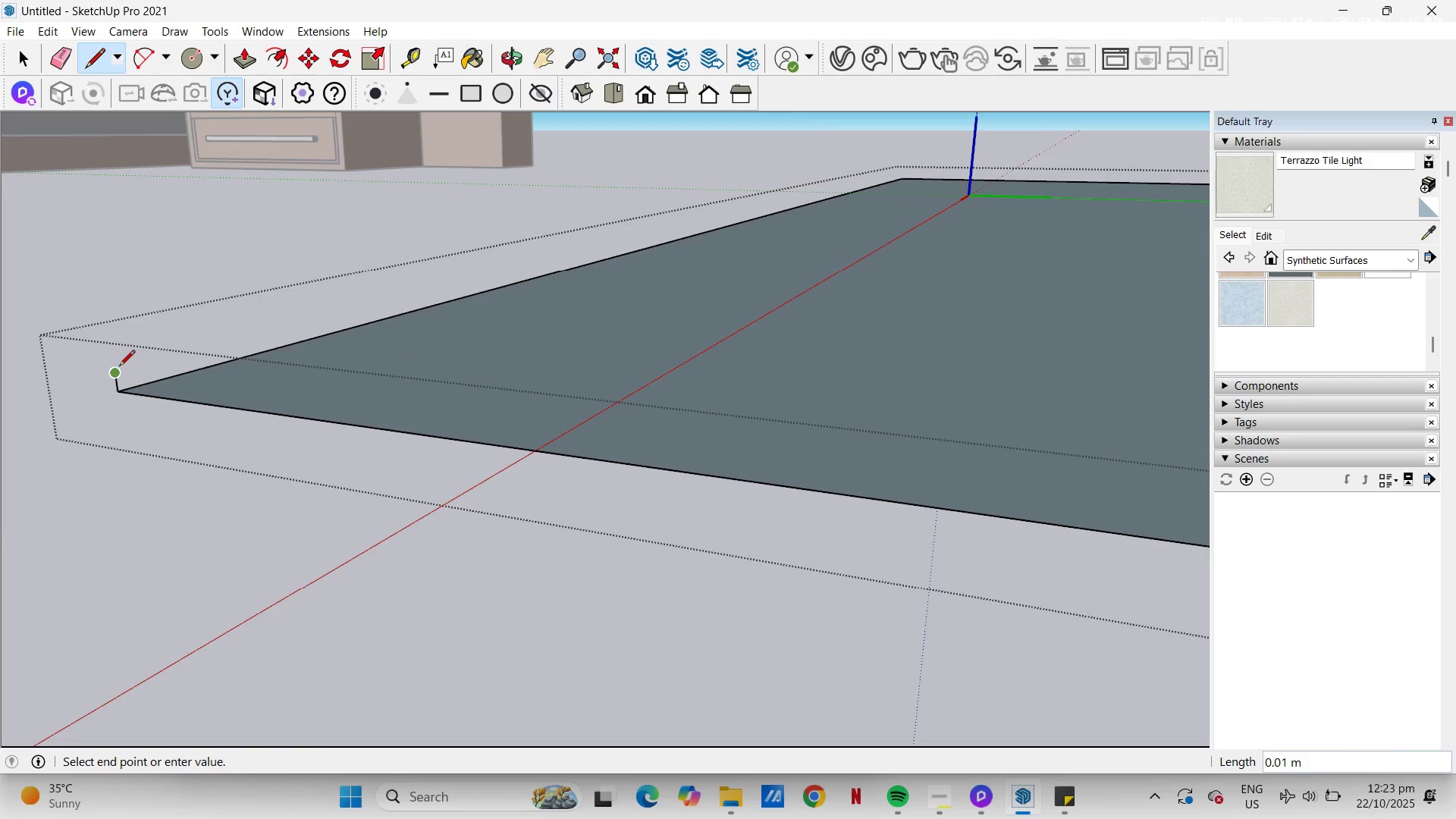 
scroll: coordinate [106, 379], scroll_direction: up, amount: 10.0
 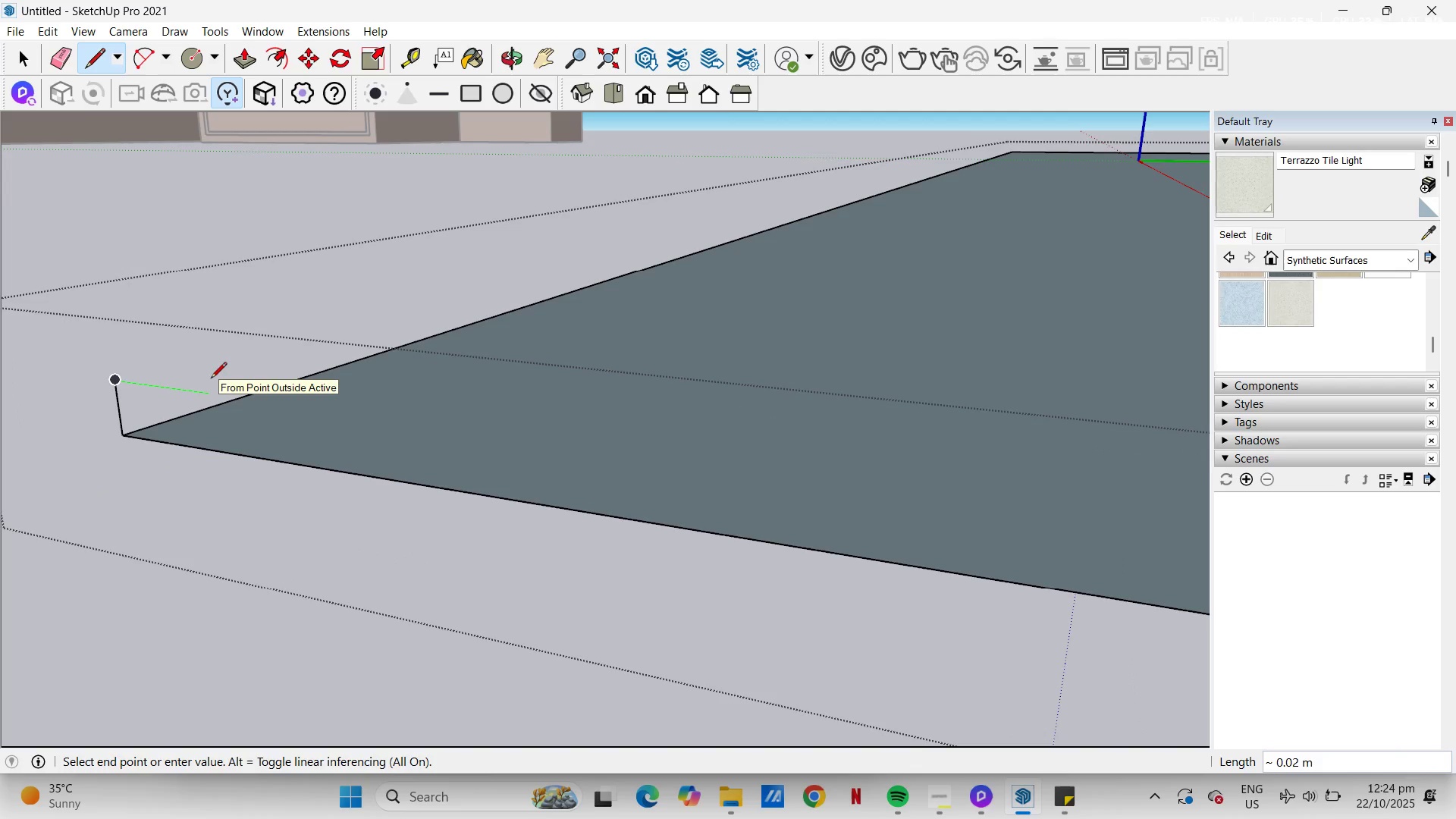 
scroll: coordinate [498, 290], scroll_direction: down, amount: 35.0
 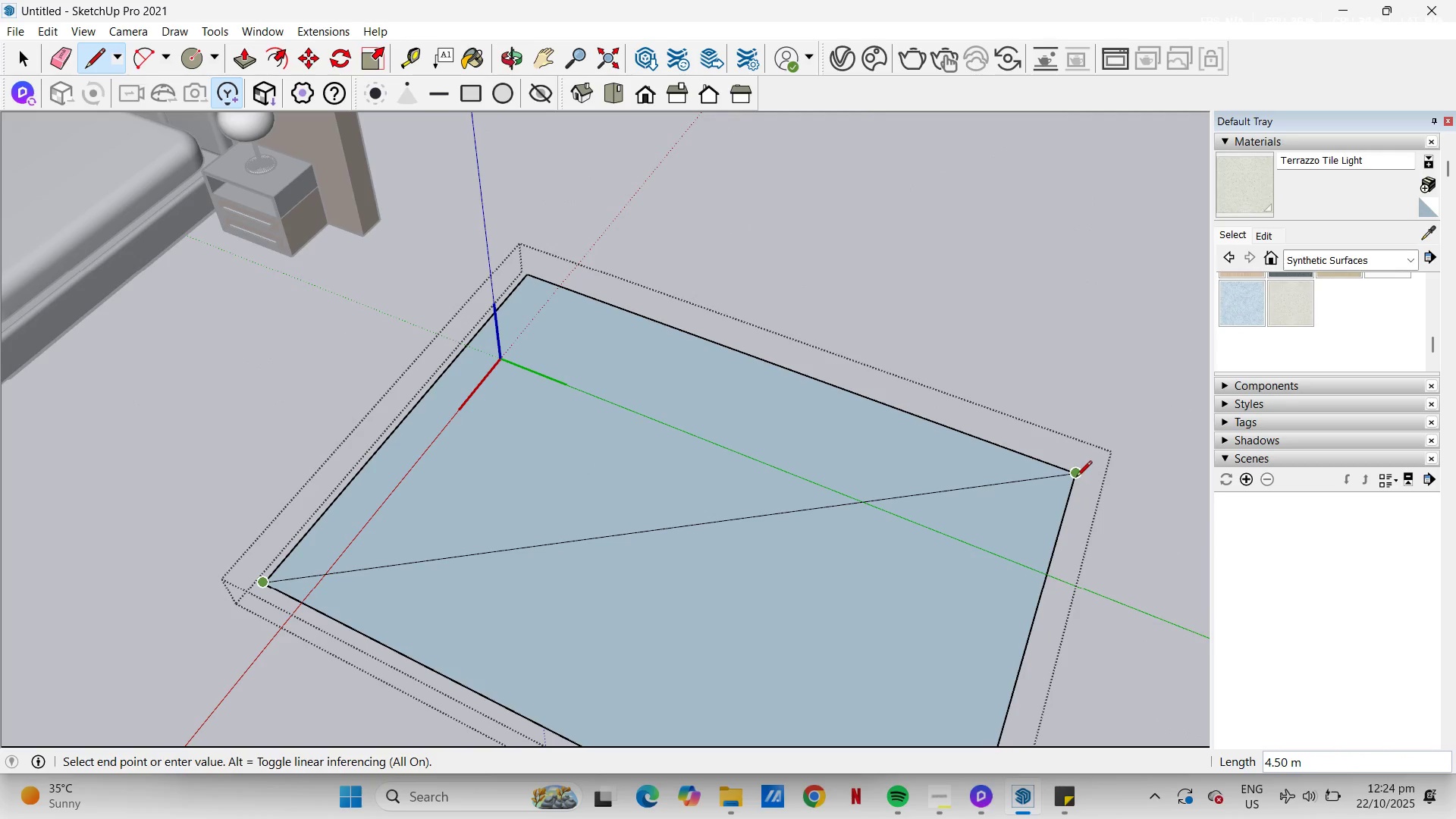 
key(Escape)
 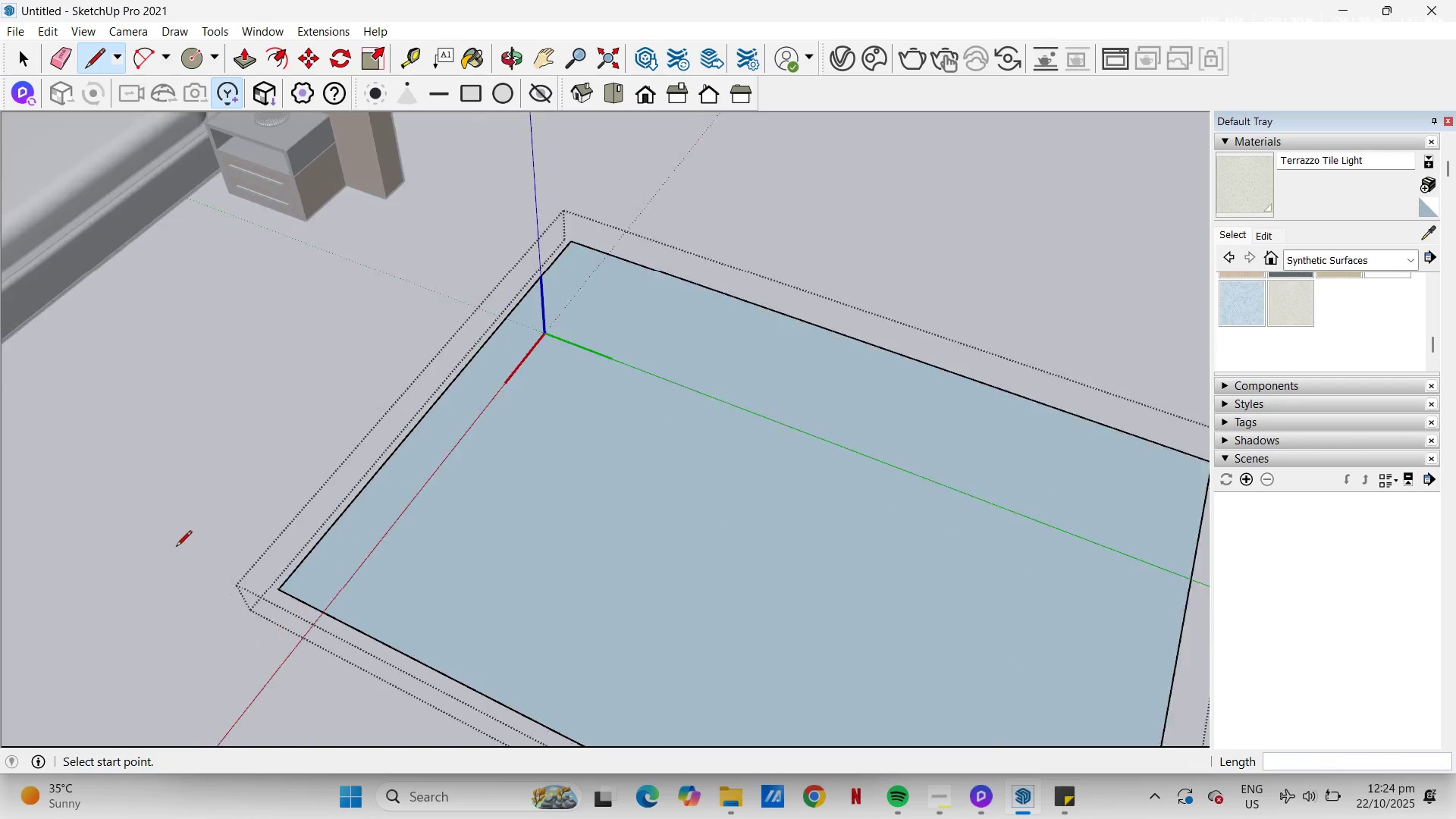 
scroll: coordinate [347, 331], scroll_direction: up, amount: 23.0
 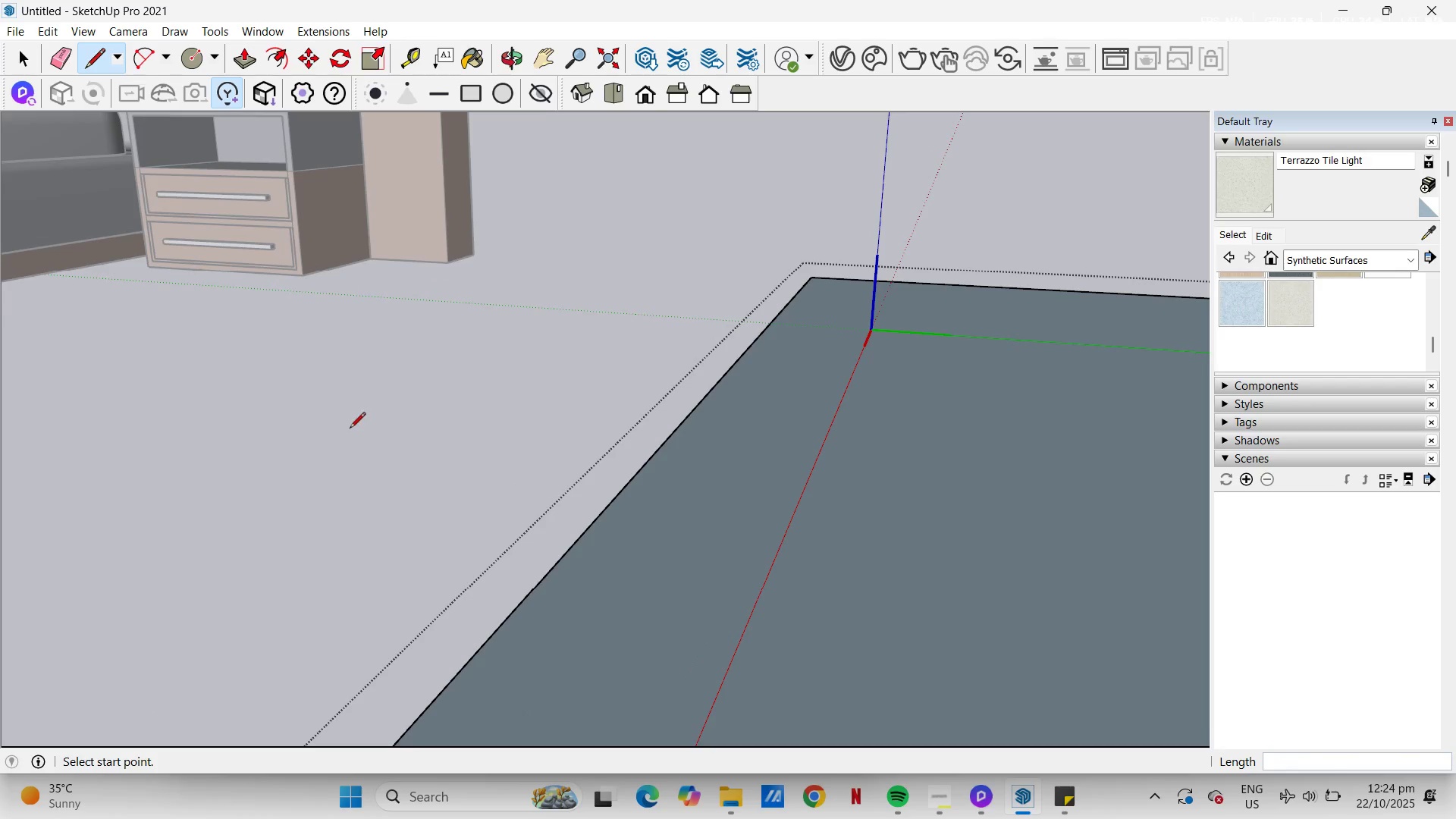 
scroll: coordinate [352, 357], scroll_direction: down, amount: 2.0
 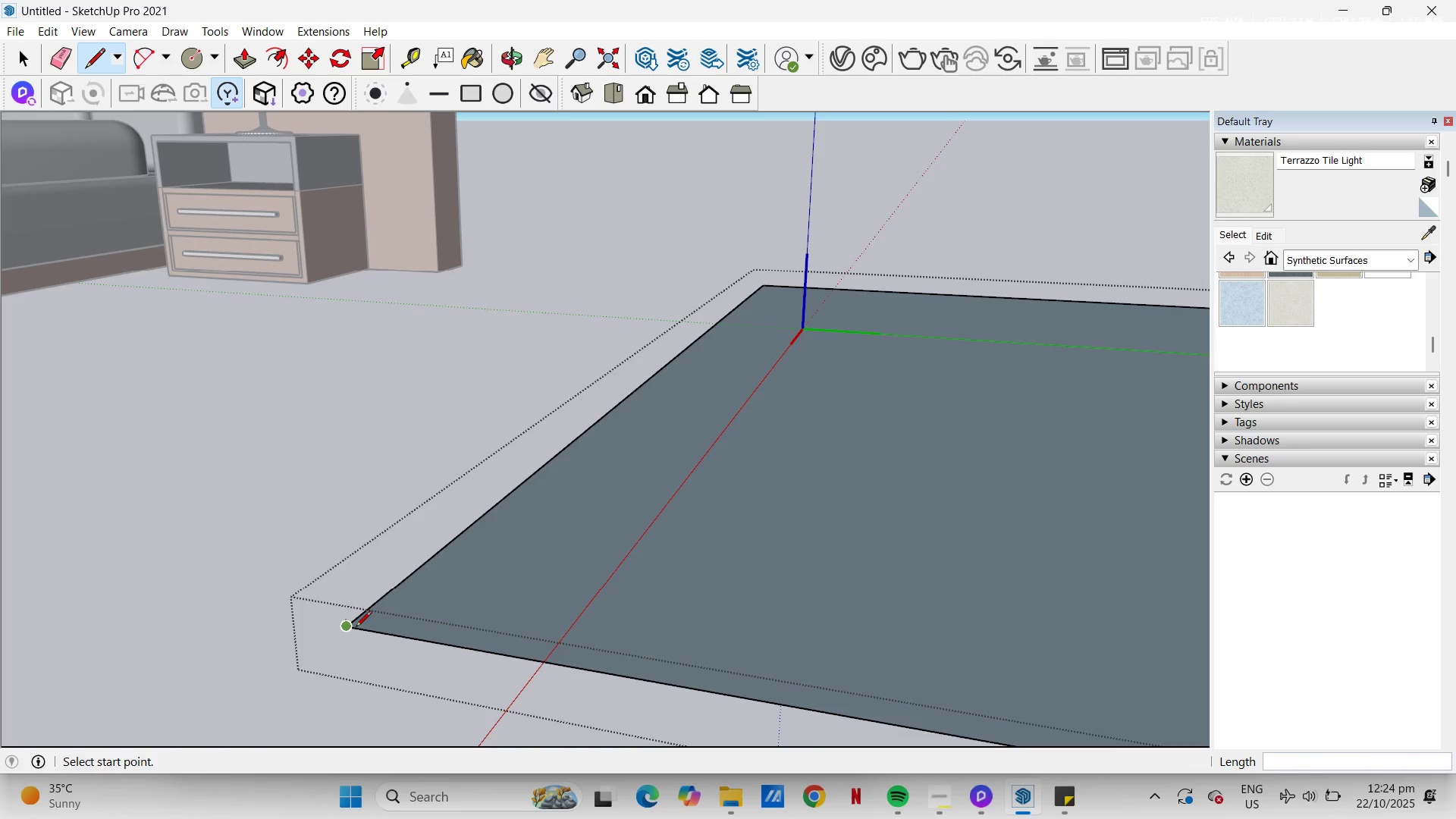 
left_click([356, 628])
 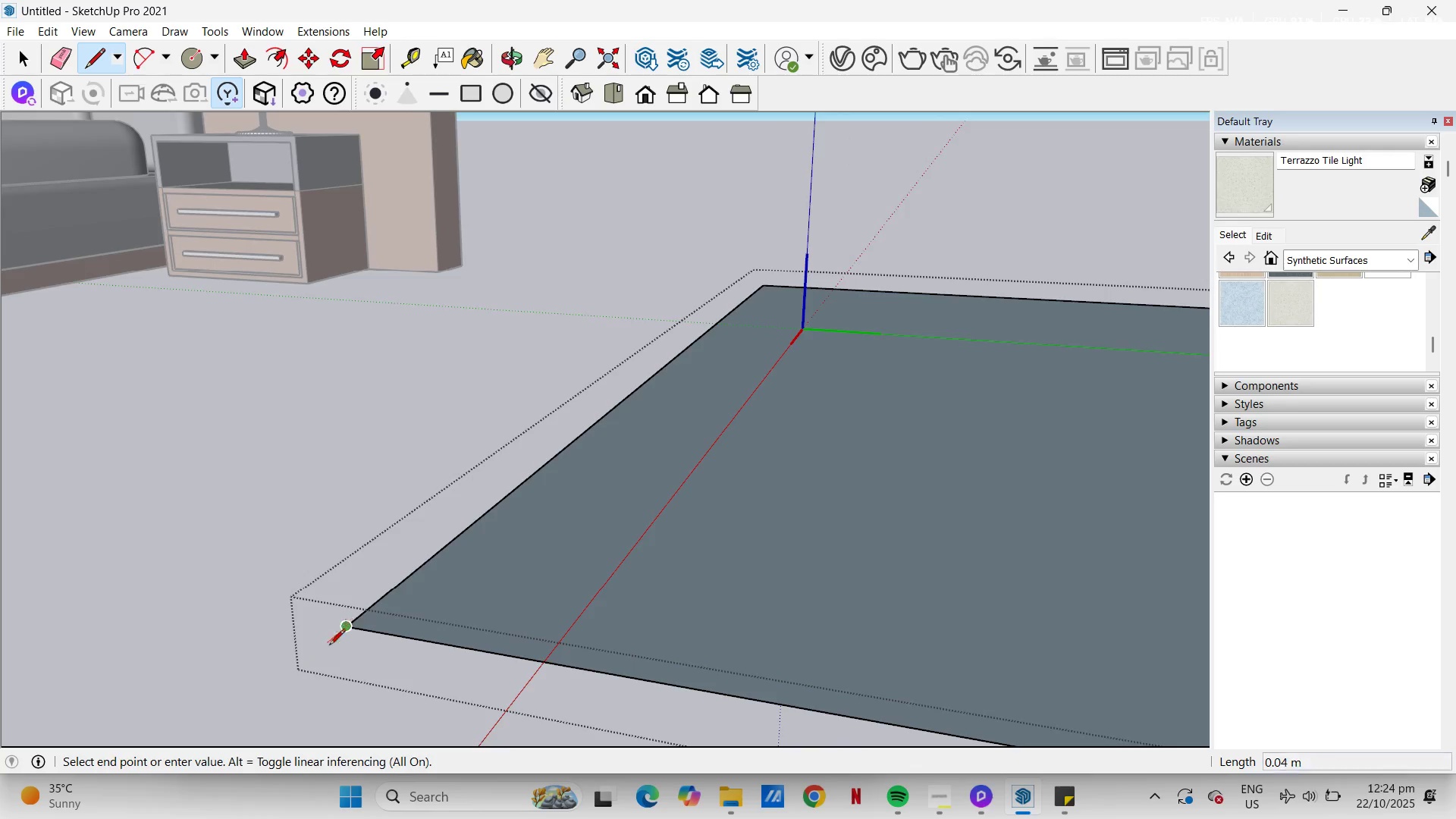 
scroll: coordinate [385, 592], scroll_direction: up, amount: 18.0
 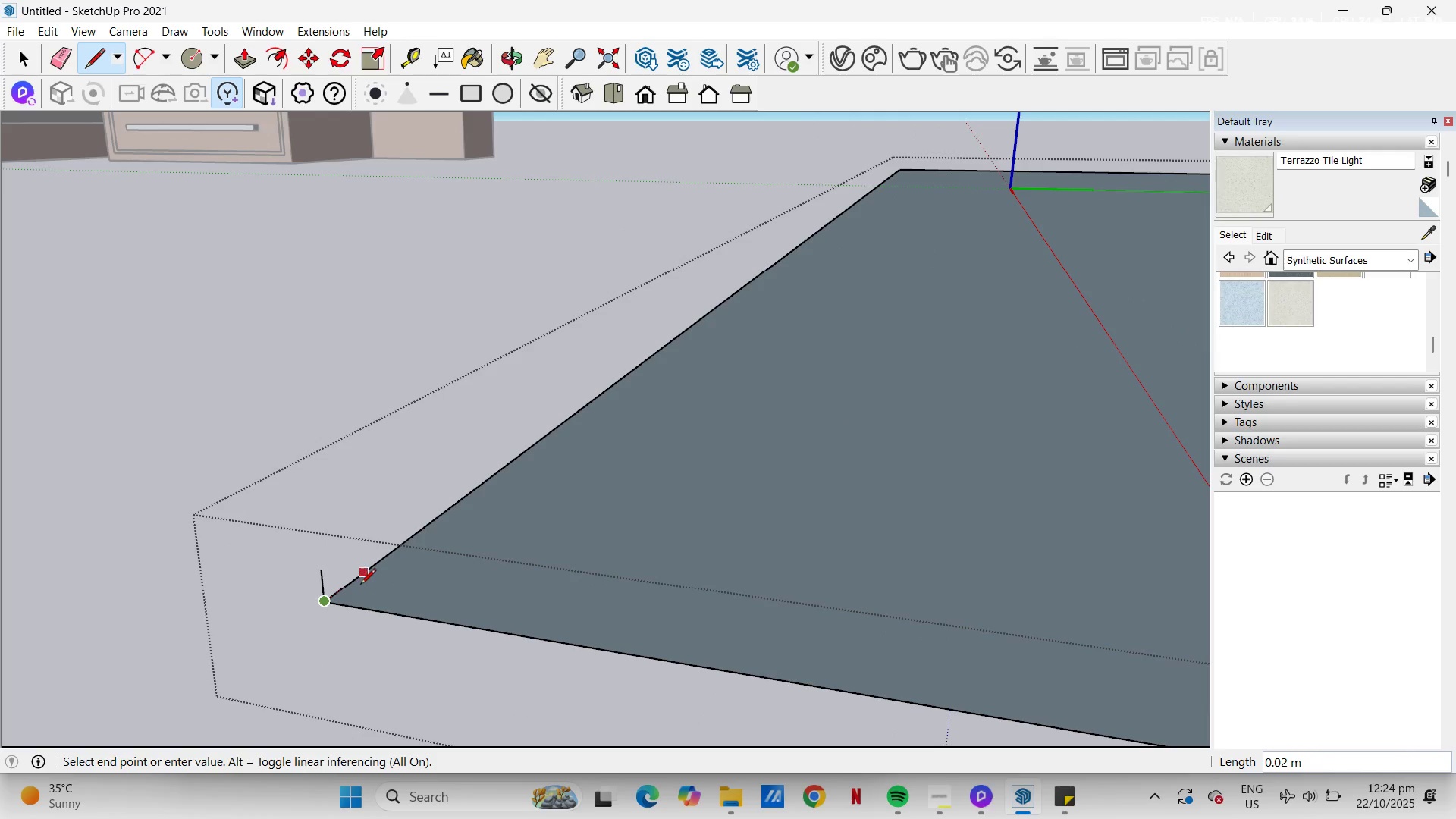 
scroll: coordinate [300, 395], scroll_direction: down, amount: 29.0
 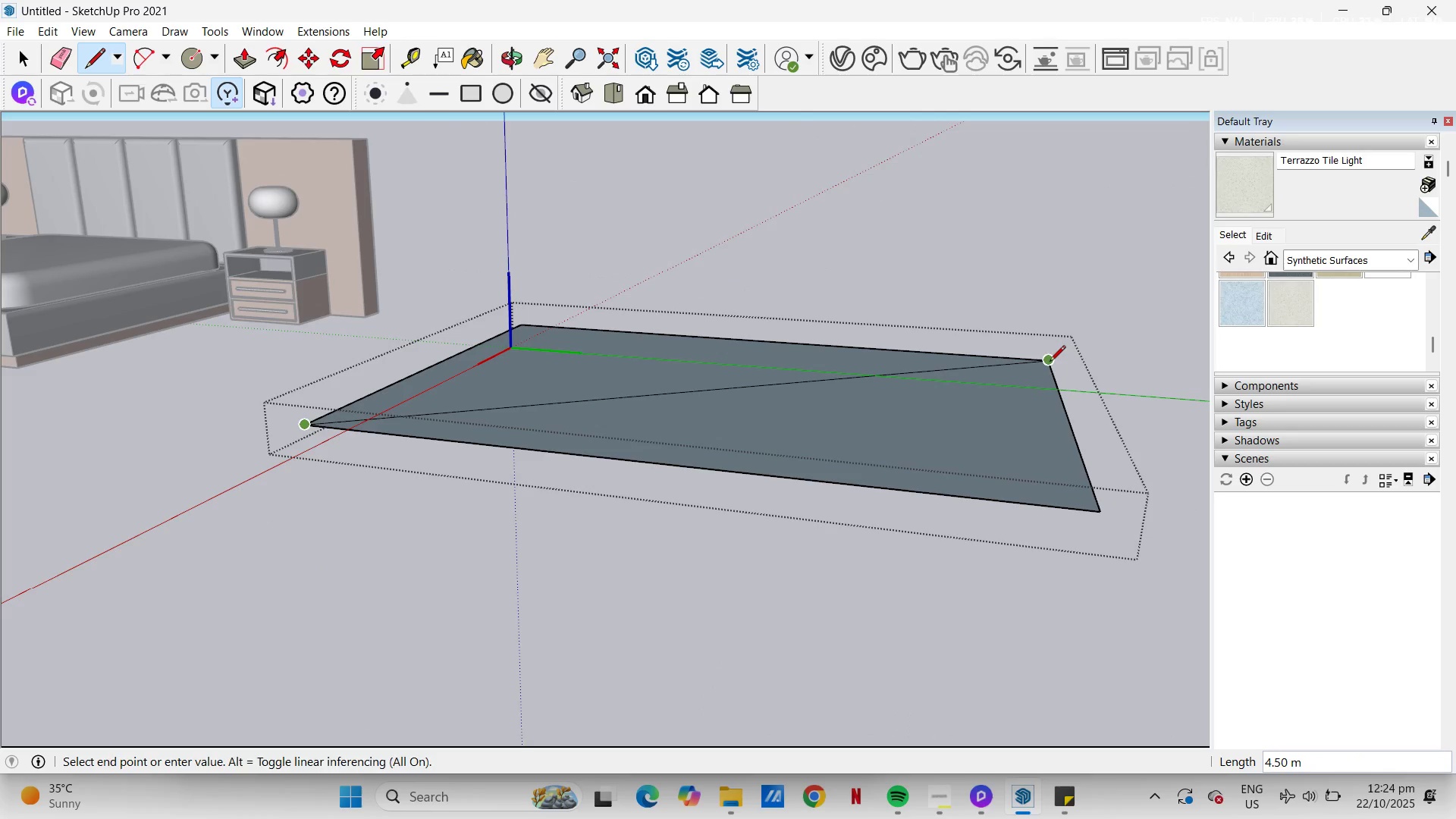 
scroll: coordinate [179, 406], scroll_direction: up, amount: 34.0
 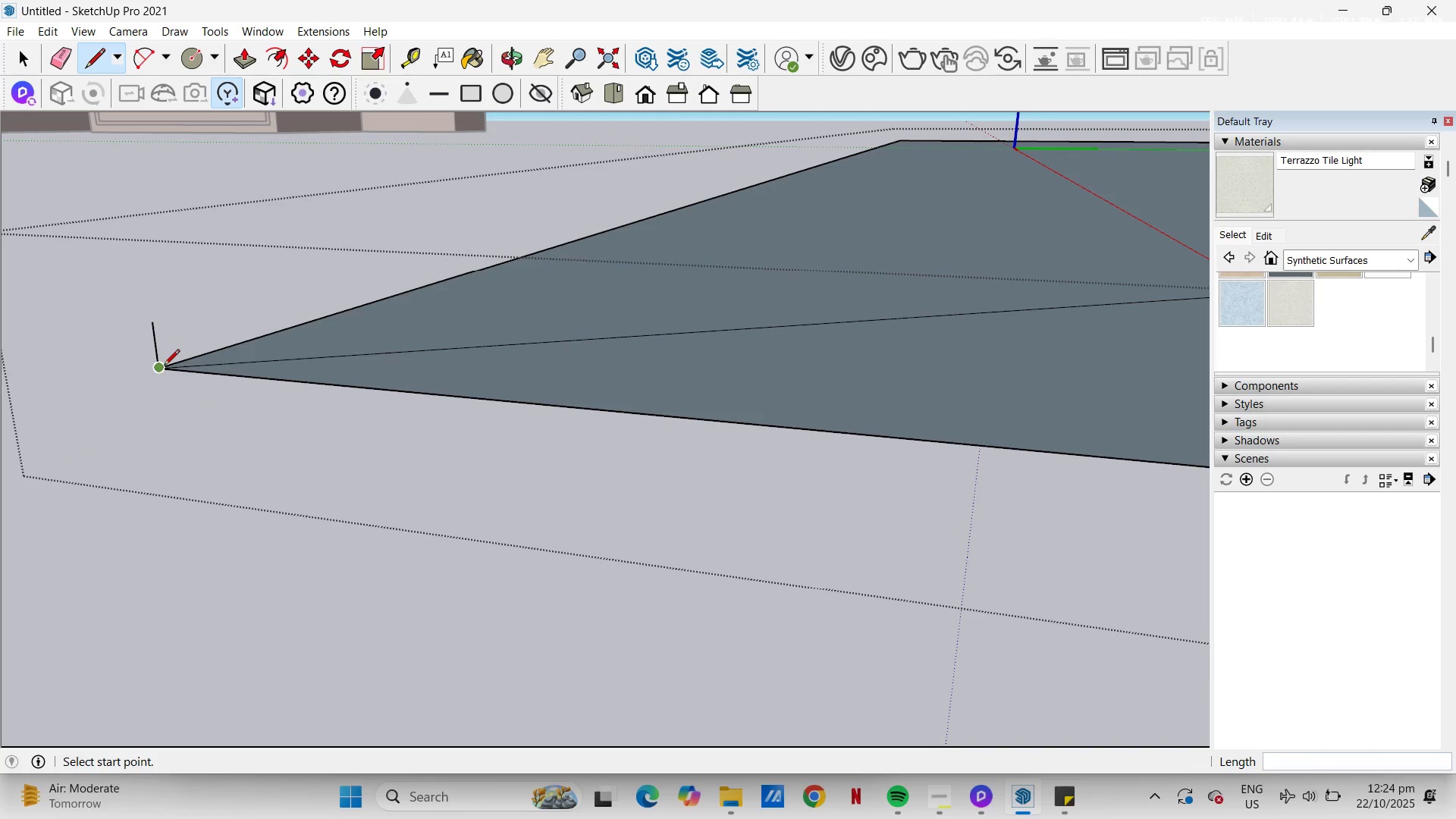 
left_click([164, 366])
 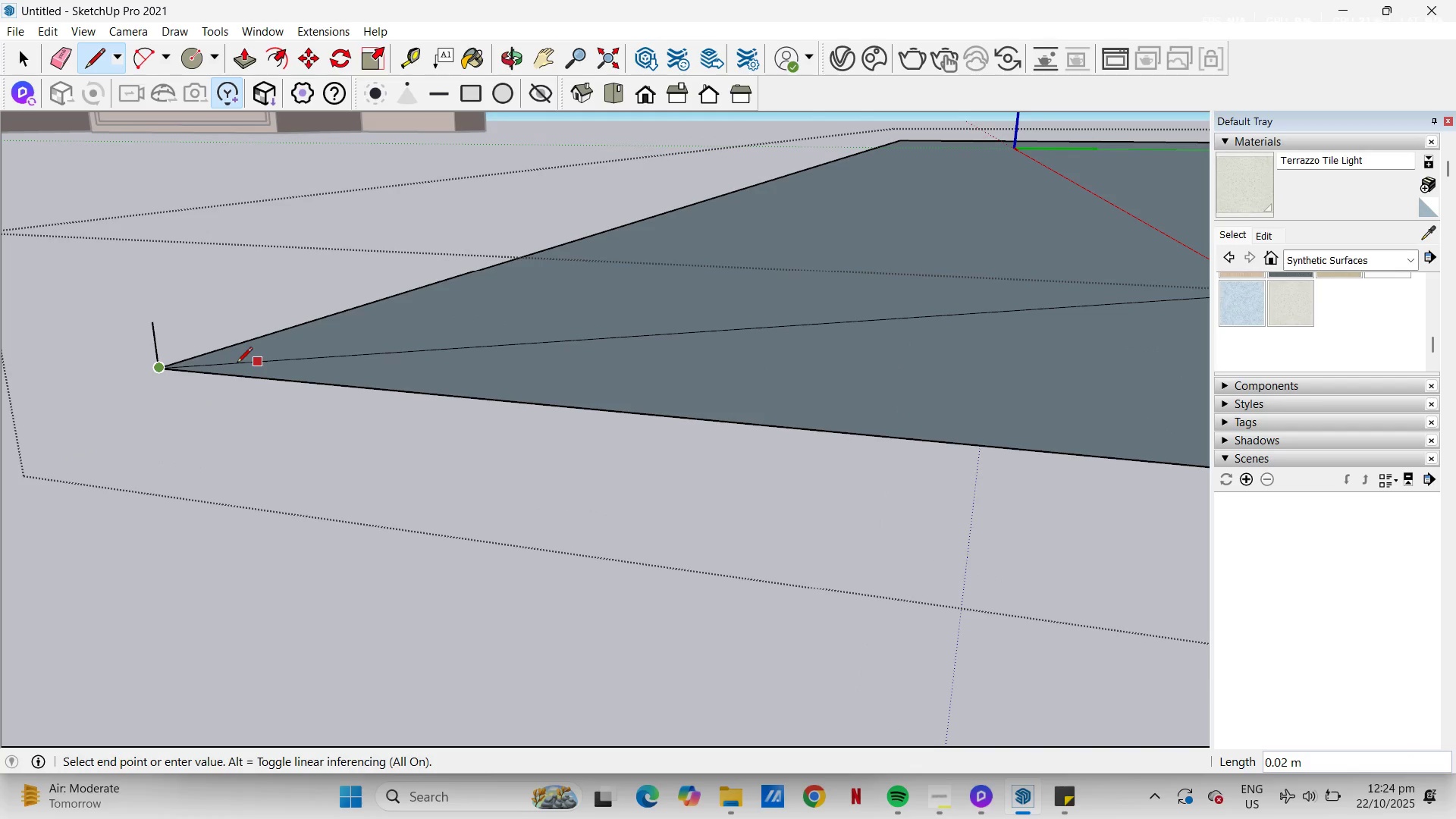 
key(NumpadDecimal)
 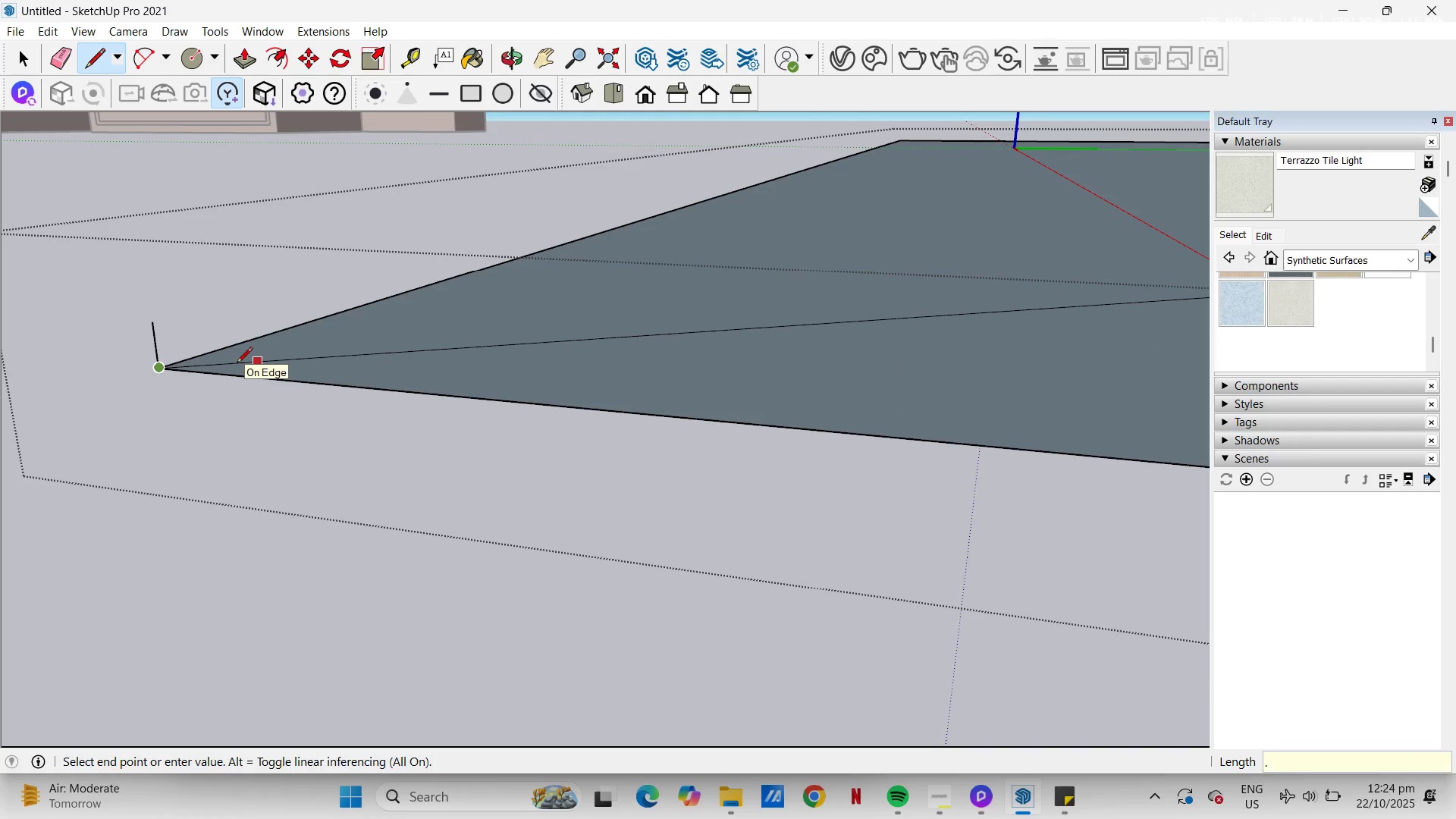 
key(Numpad0)
 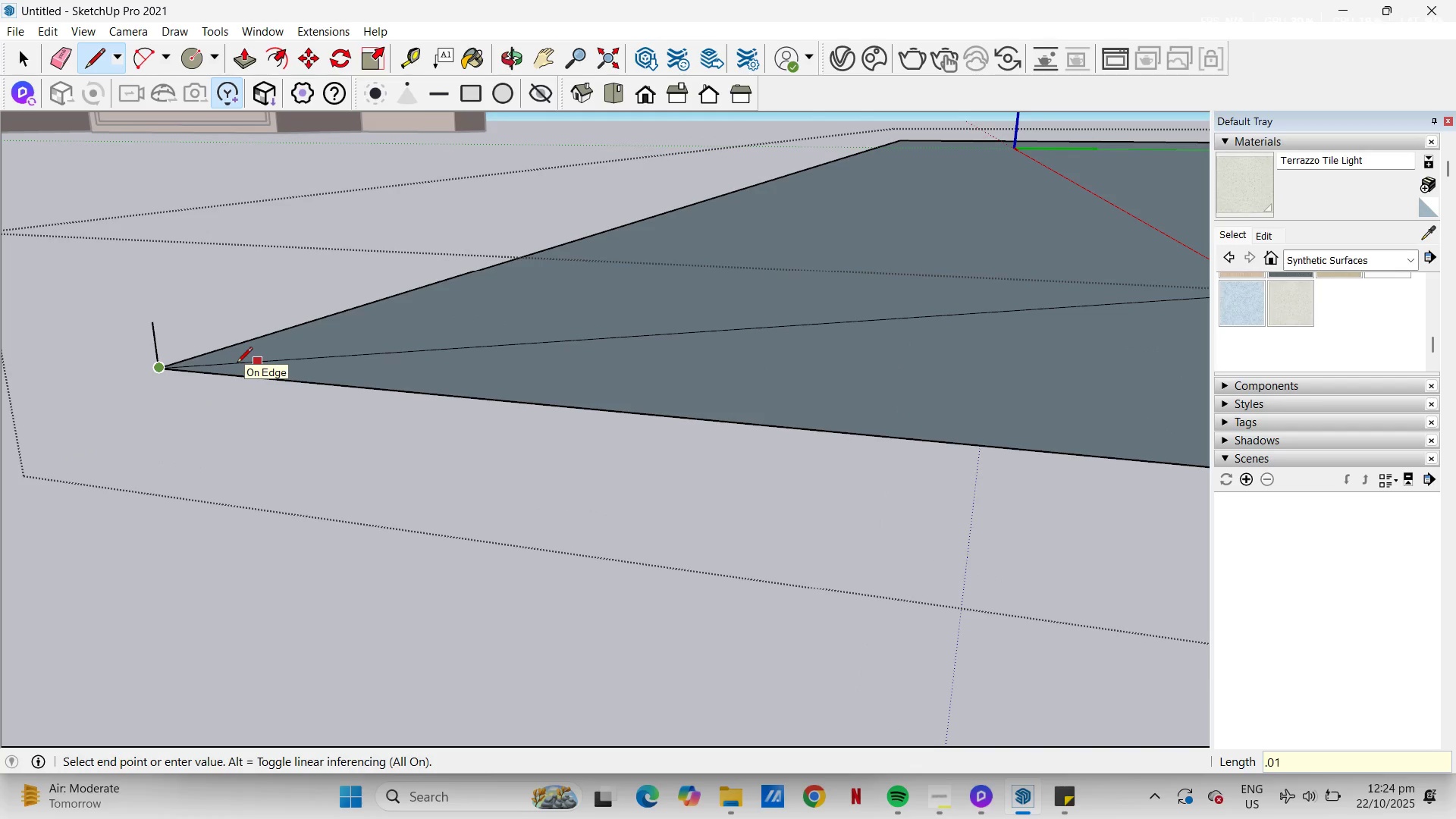 
key(Numpad1)
 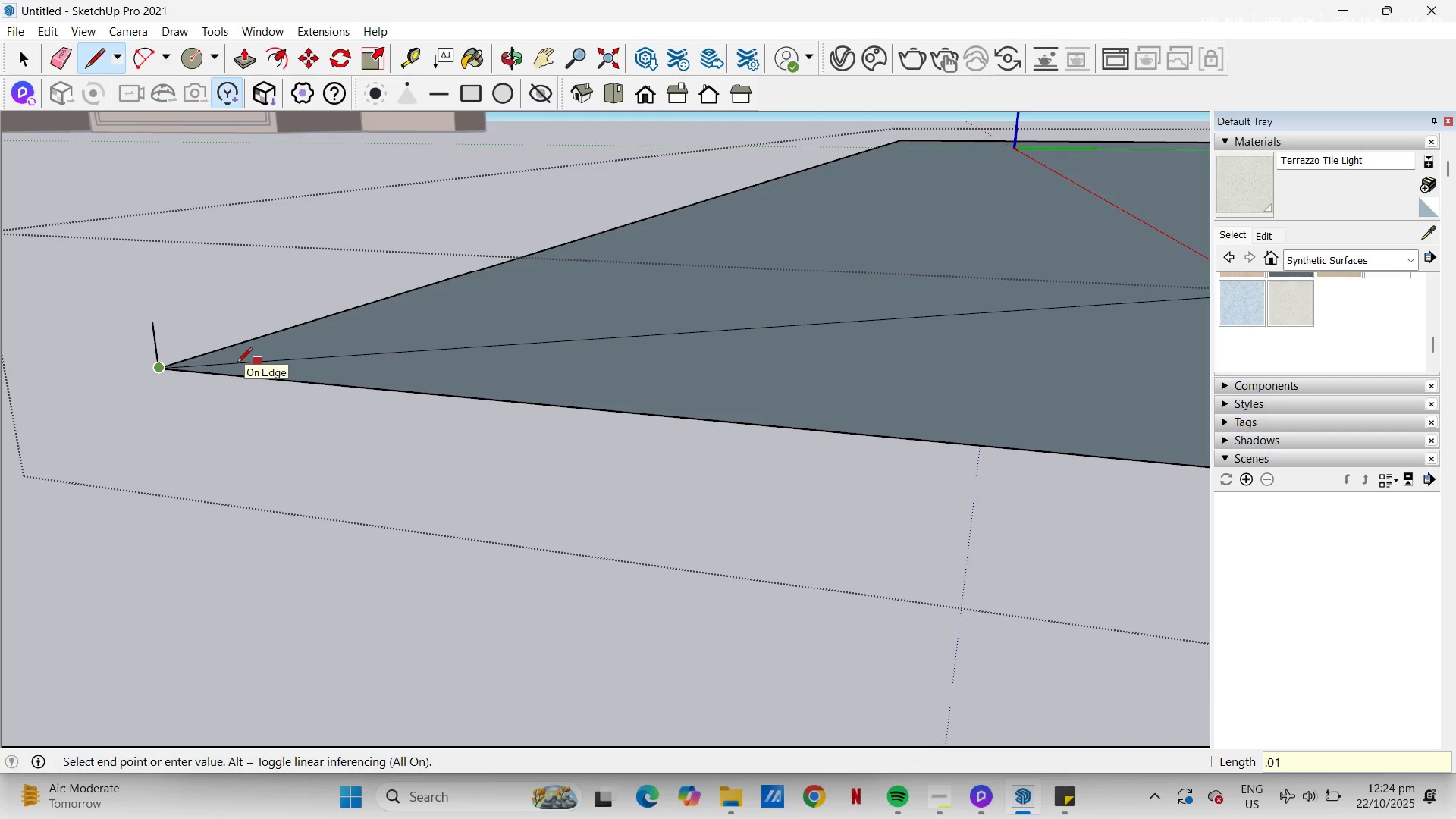 
key(NumpadEnter)
 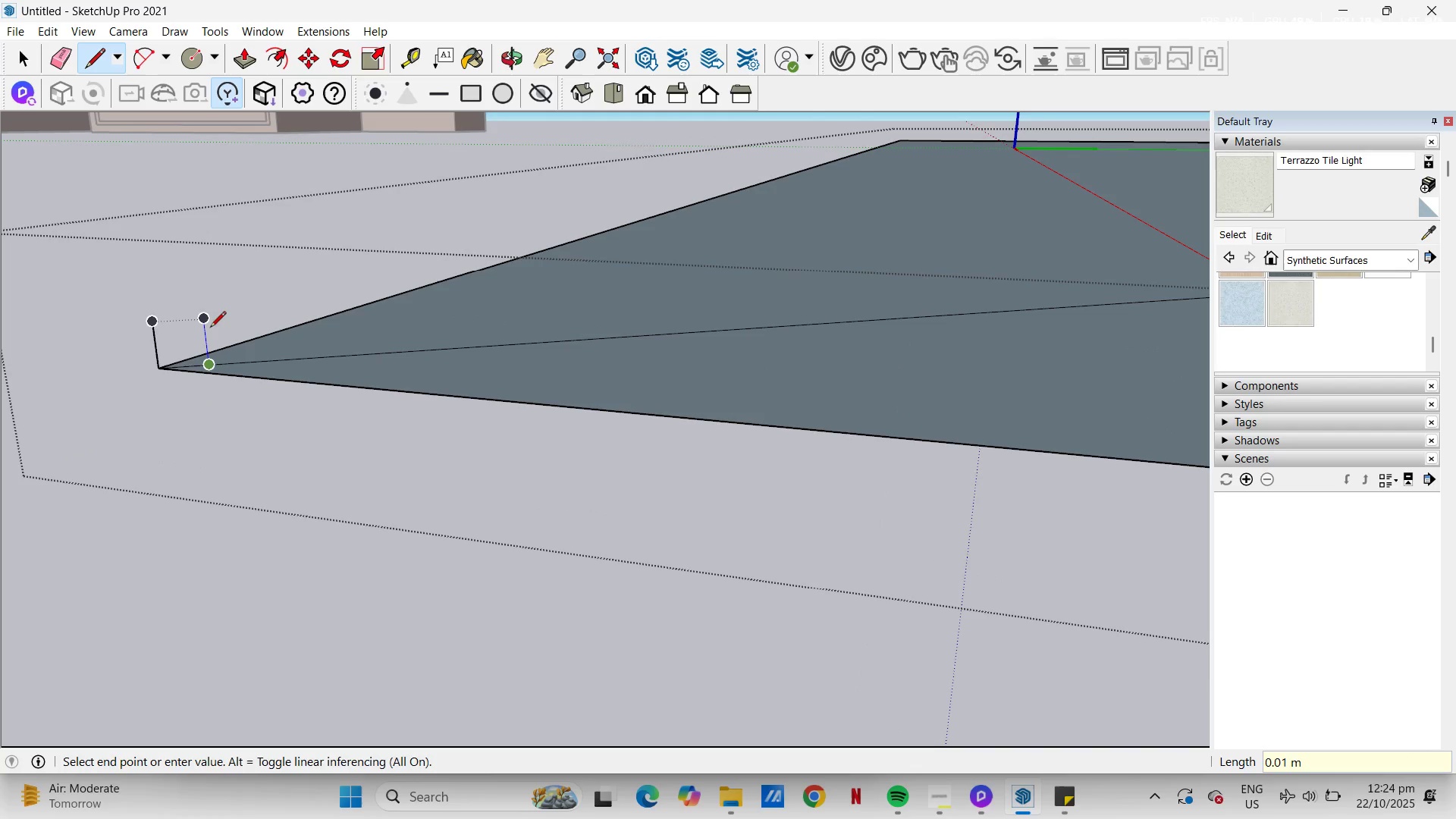 
left_click([211, 325])
 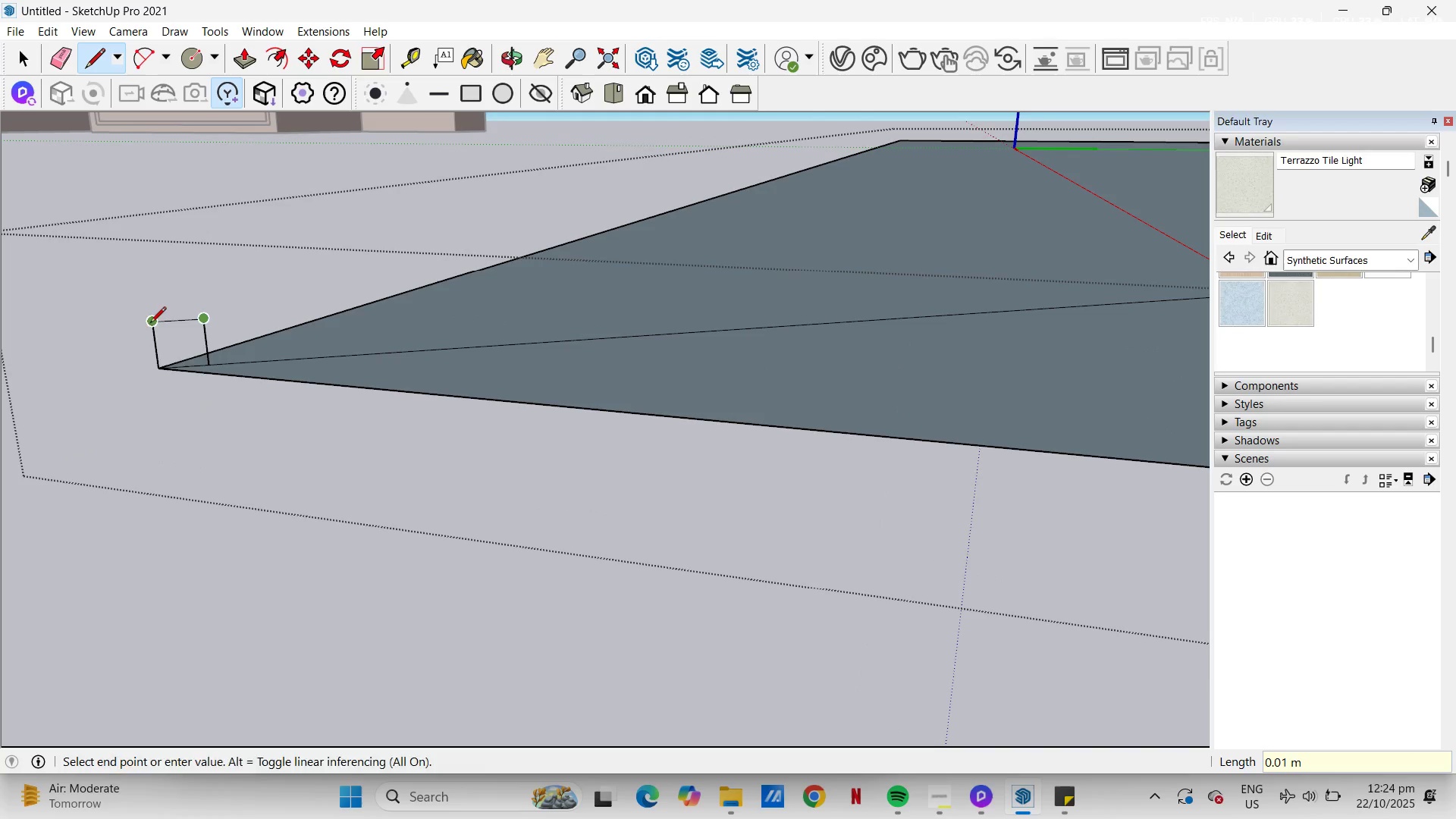 
left_click([150, 324])
 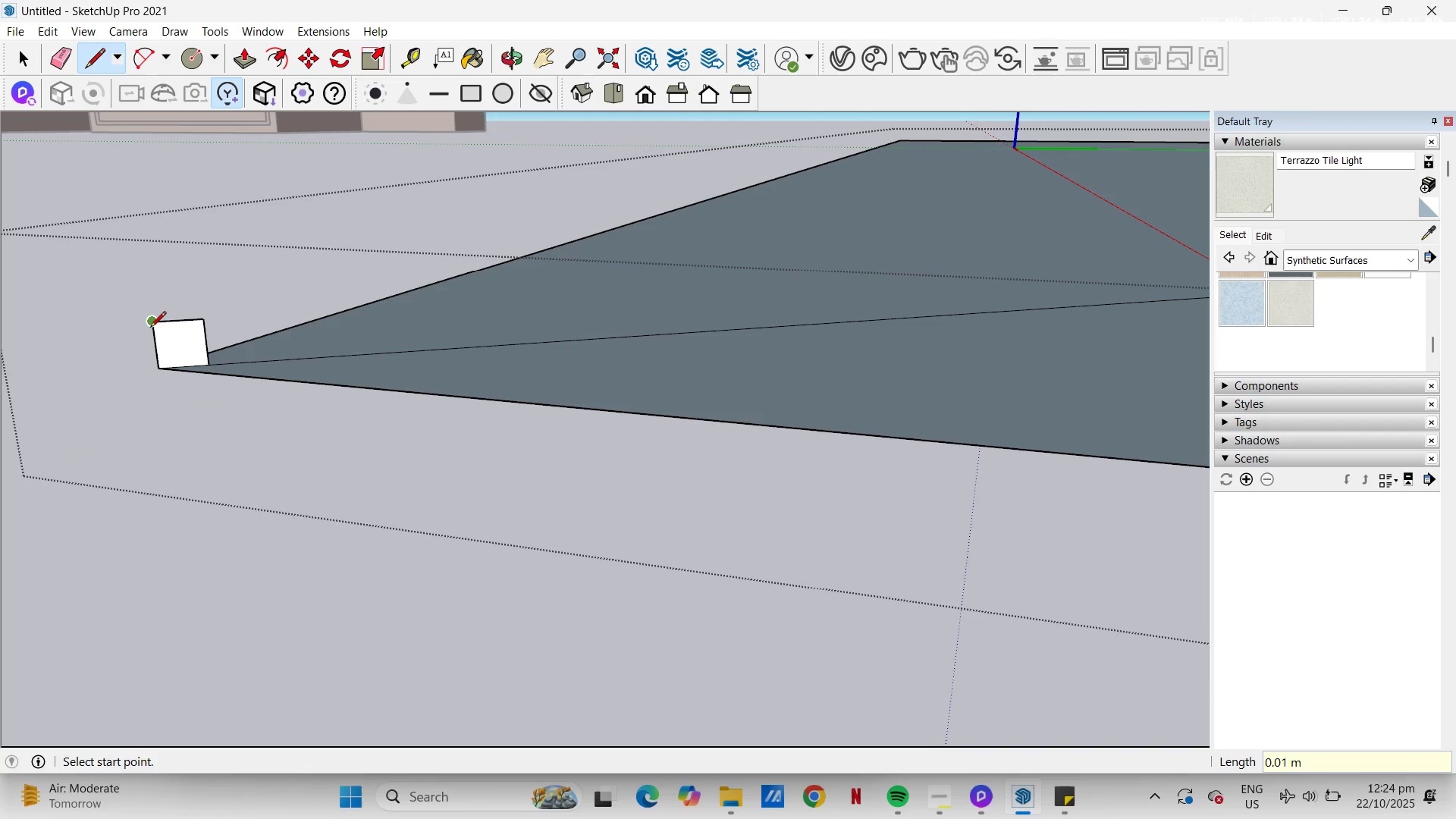 
key(A)
 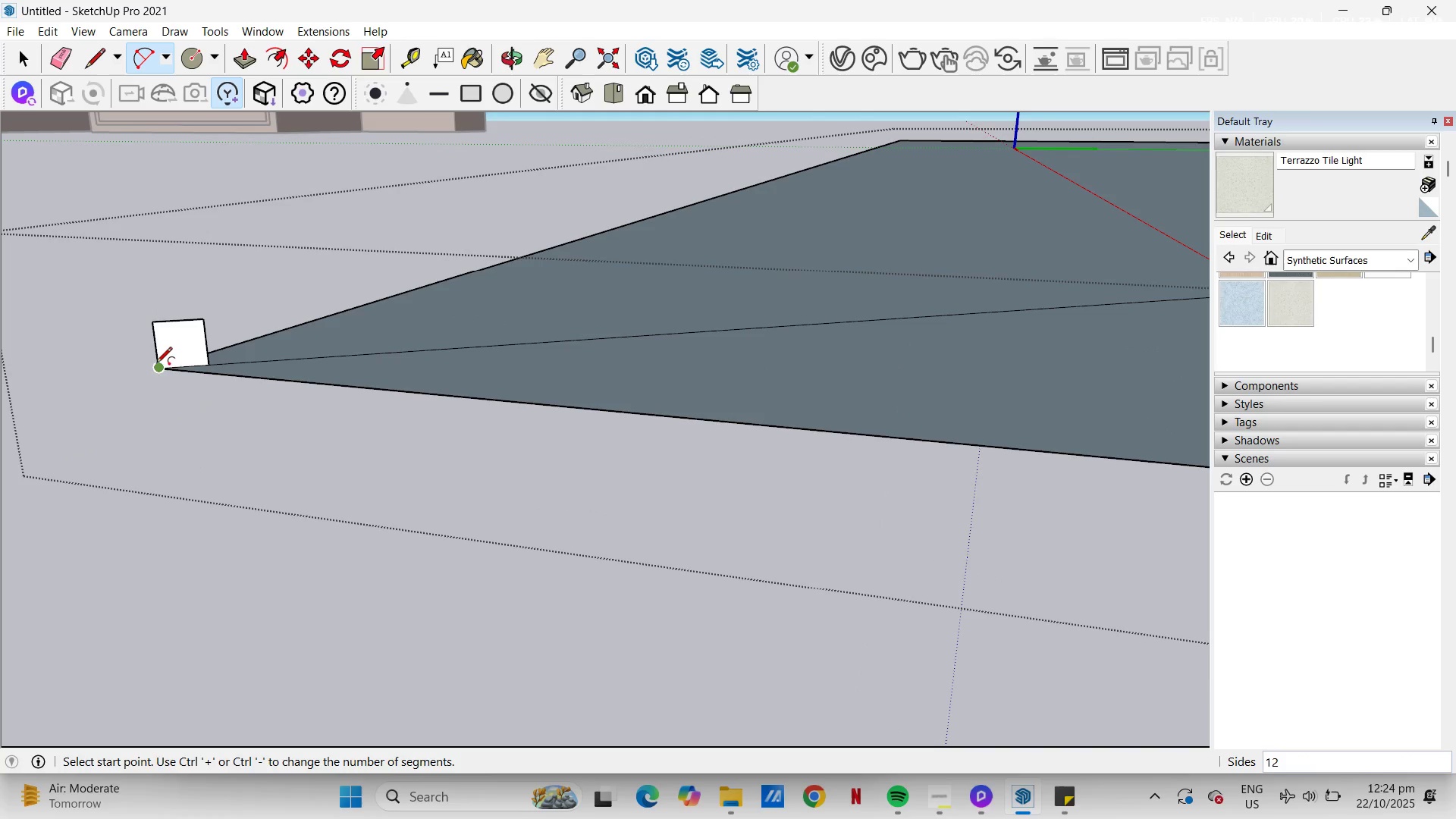 
left_click([155, 350])
 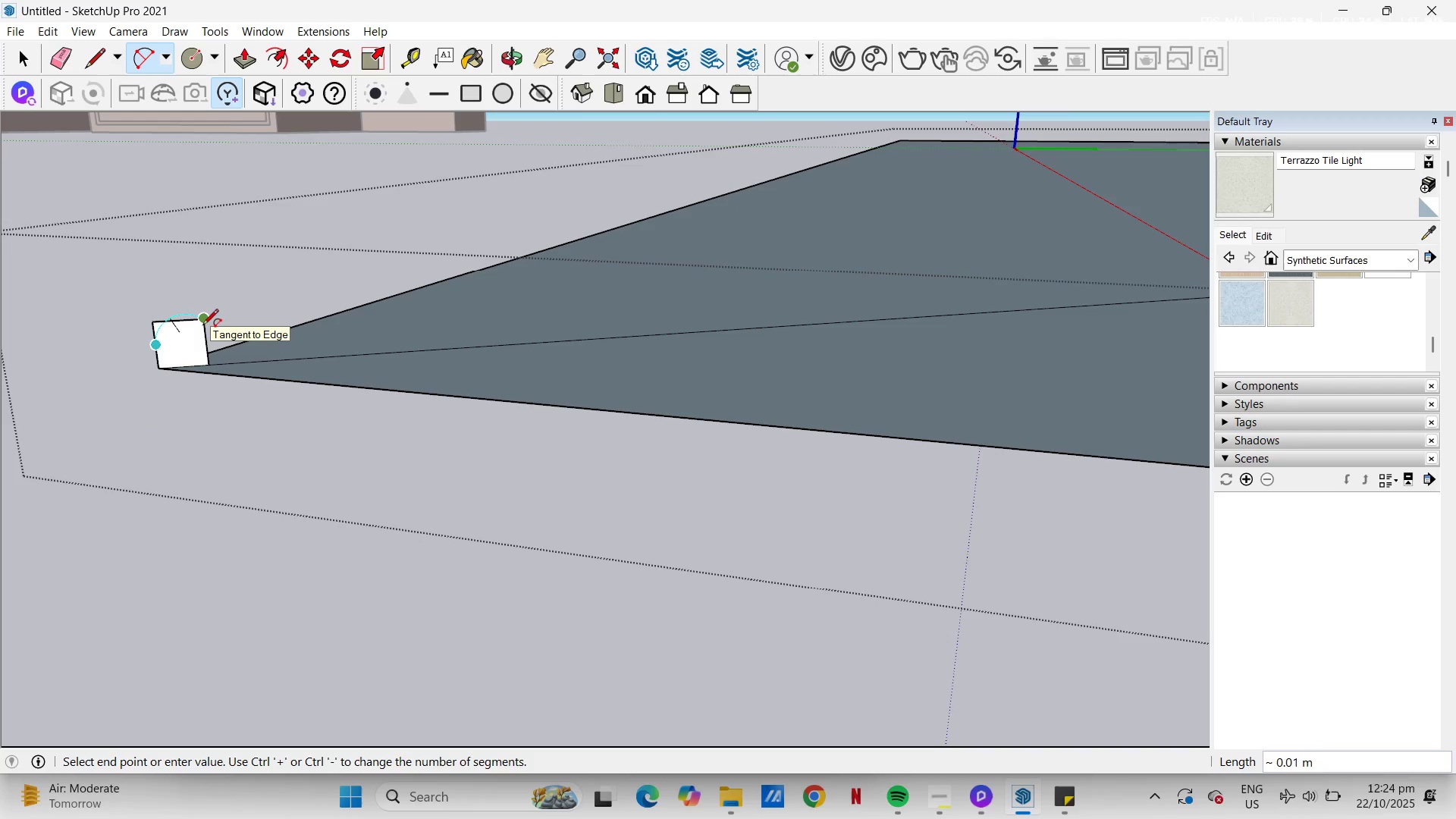 
left_click([202, 326])
 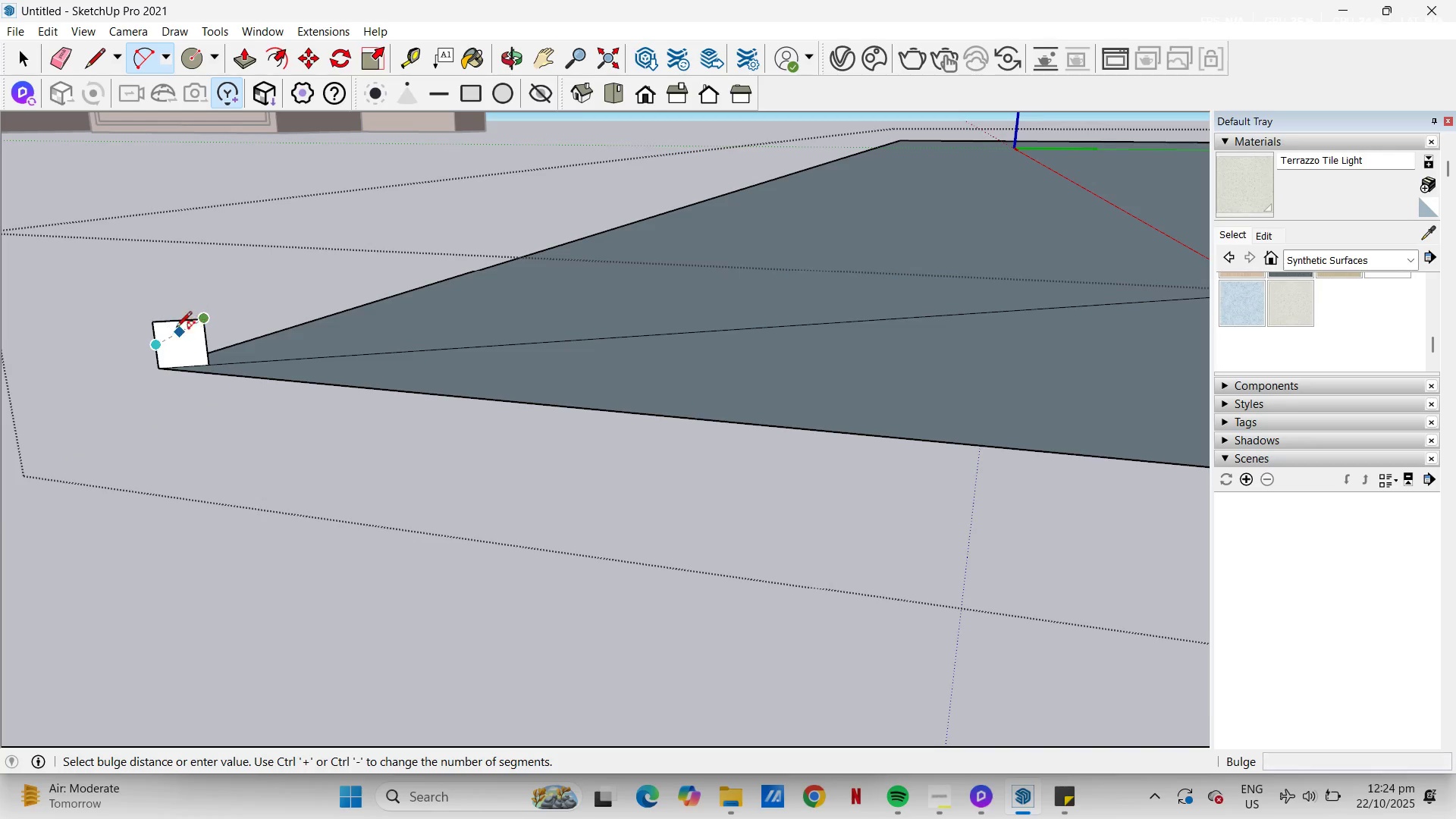 
scroll: coordinate [164, 334], scroll_direction: up, amount: 12.0
 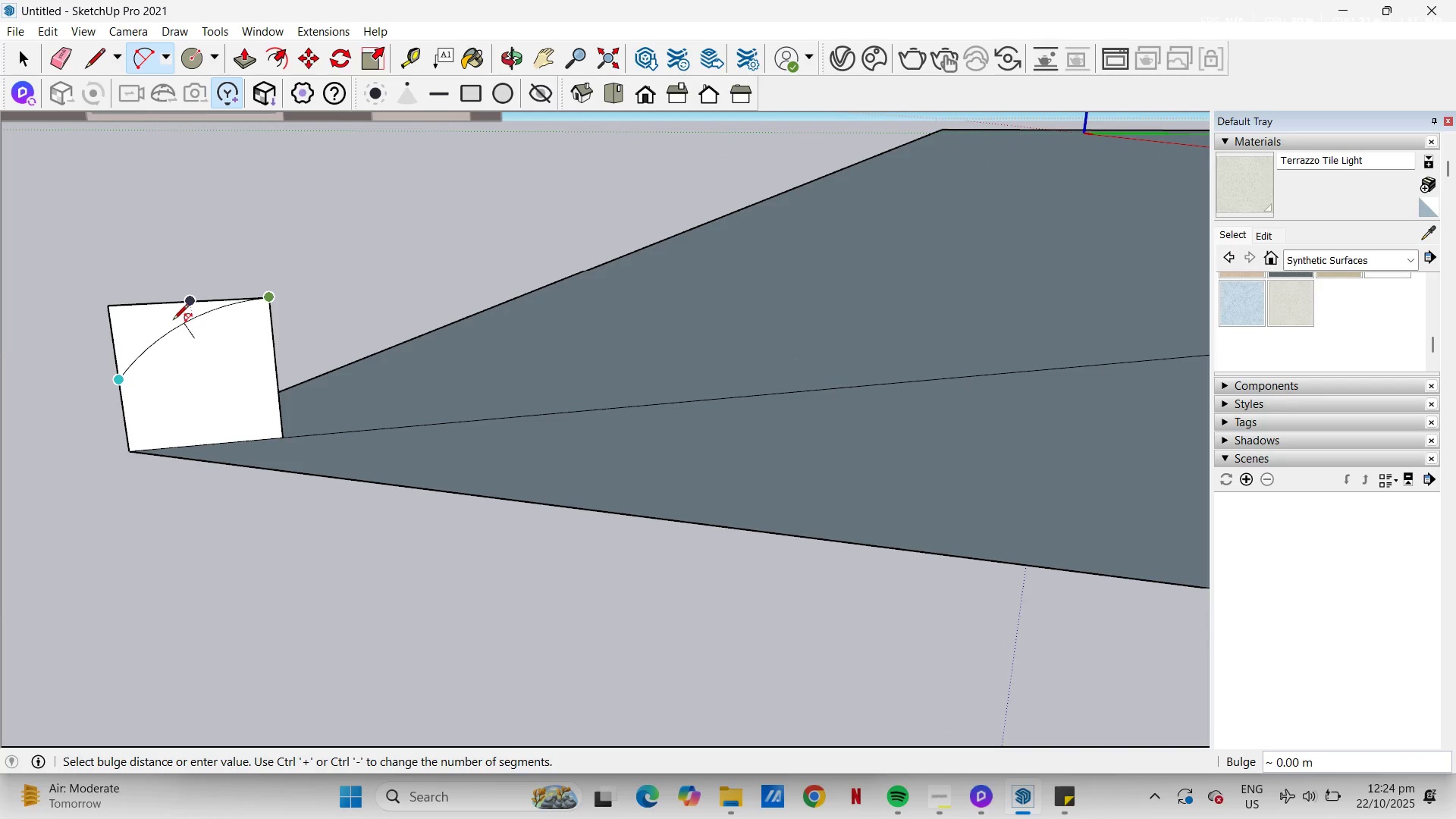 
wait(7.32)
 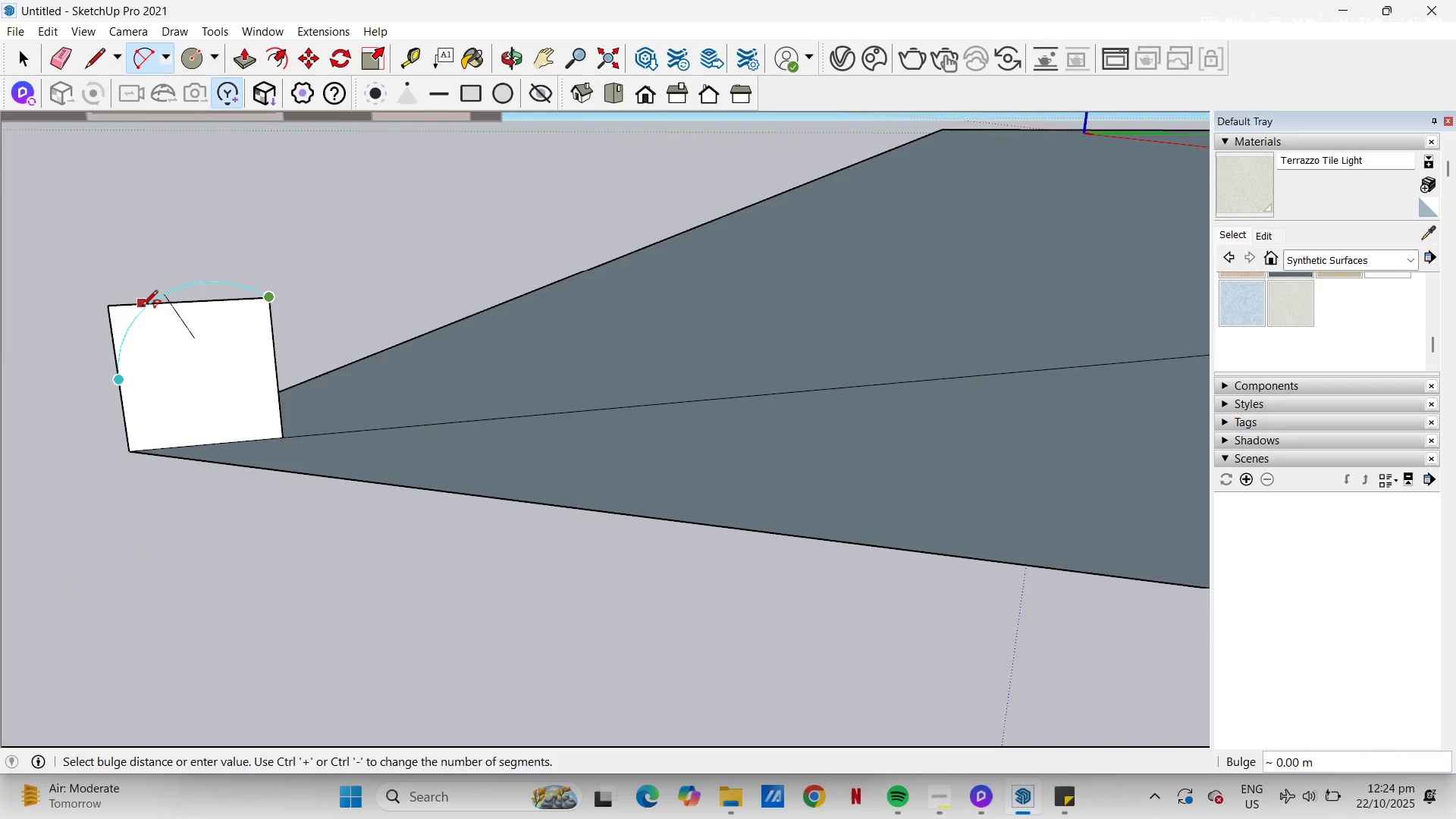 
key(Escape)
 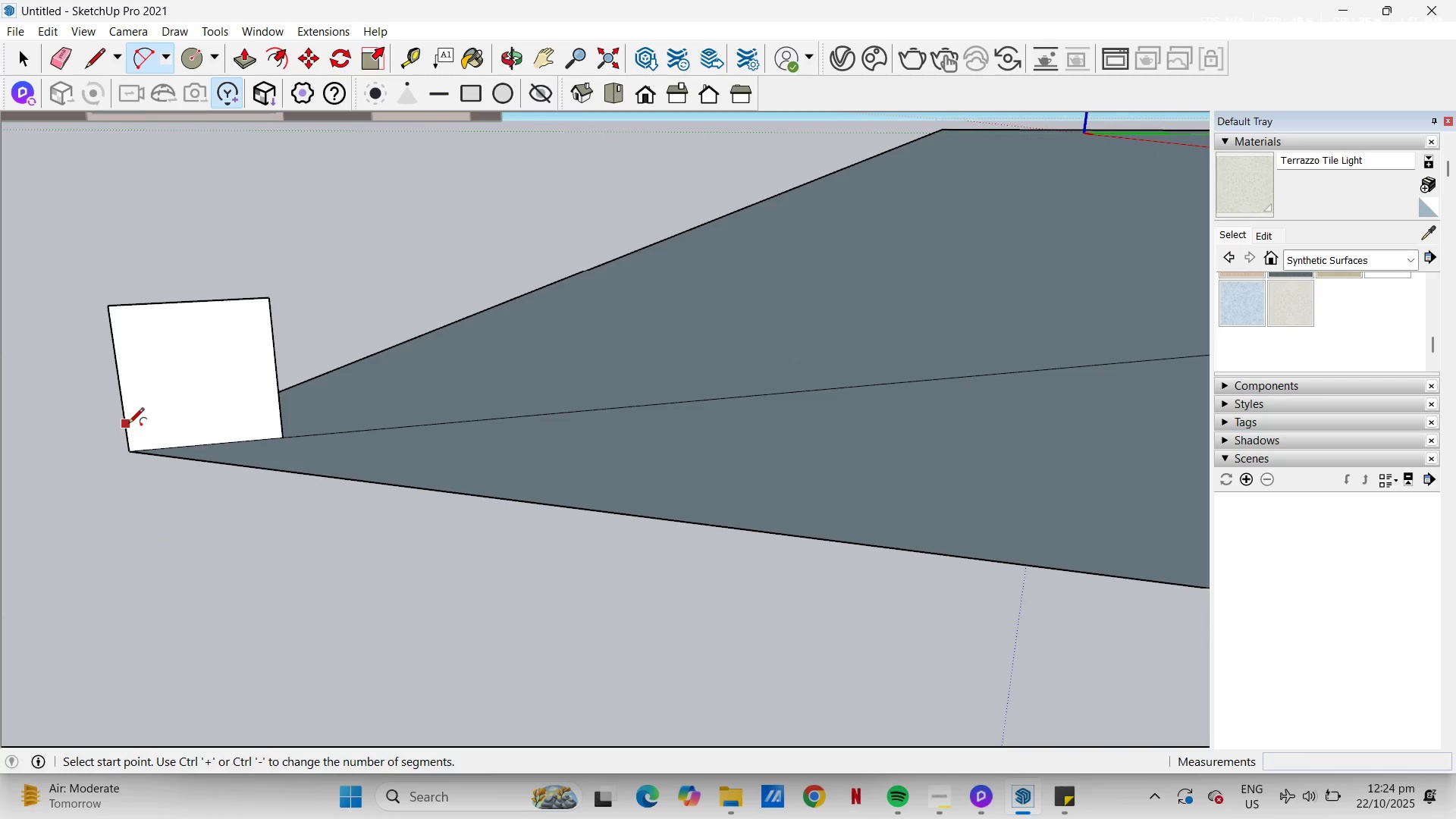 
left_click_drag(start_coordinate=[128, 425], to_coordinate=[129, 418])
 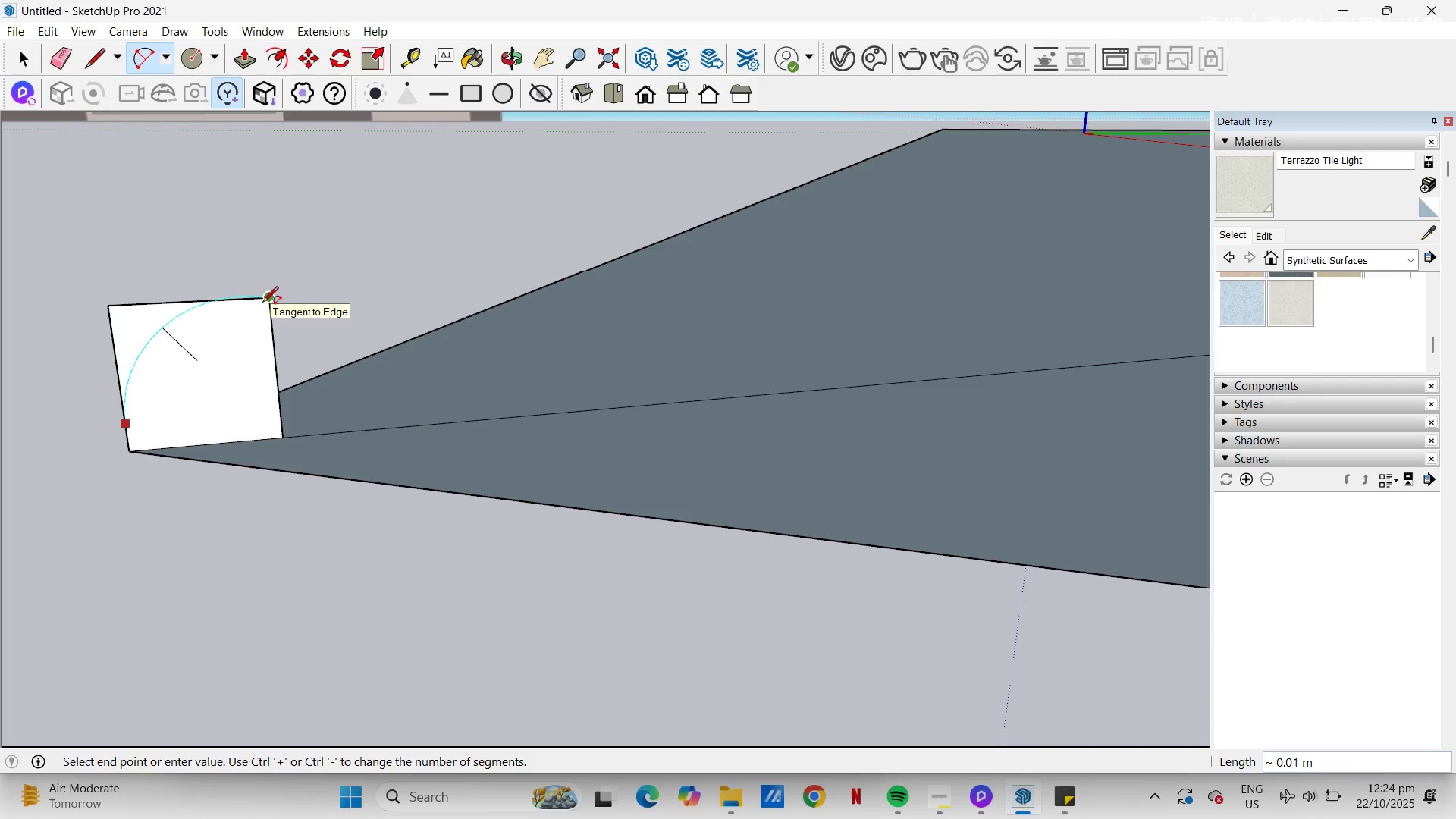 
key(Escape)
 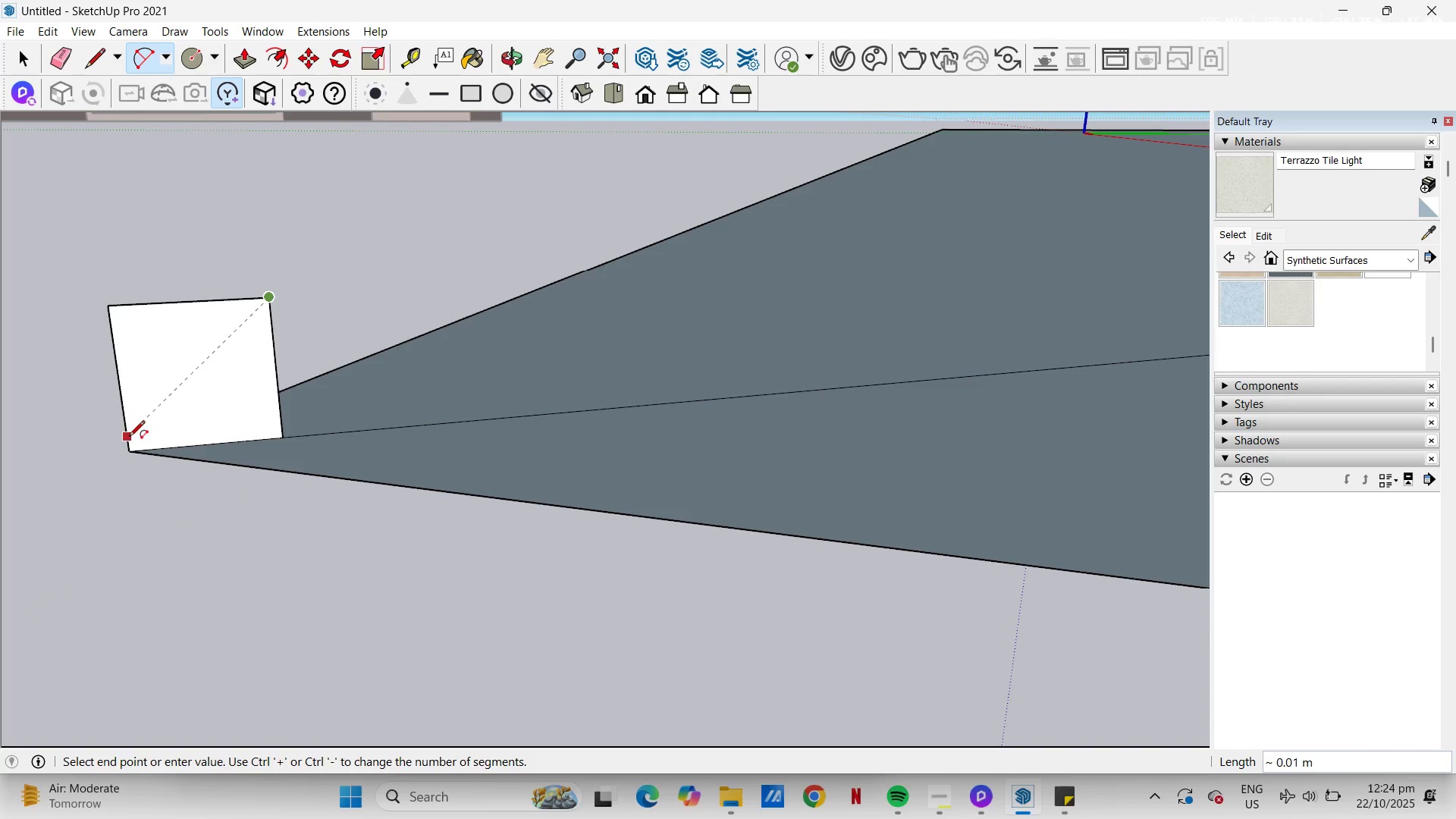 
left_click([125, 438])
 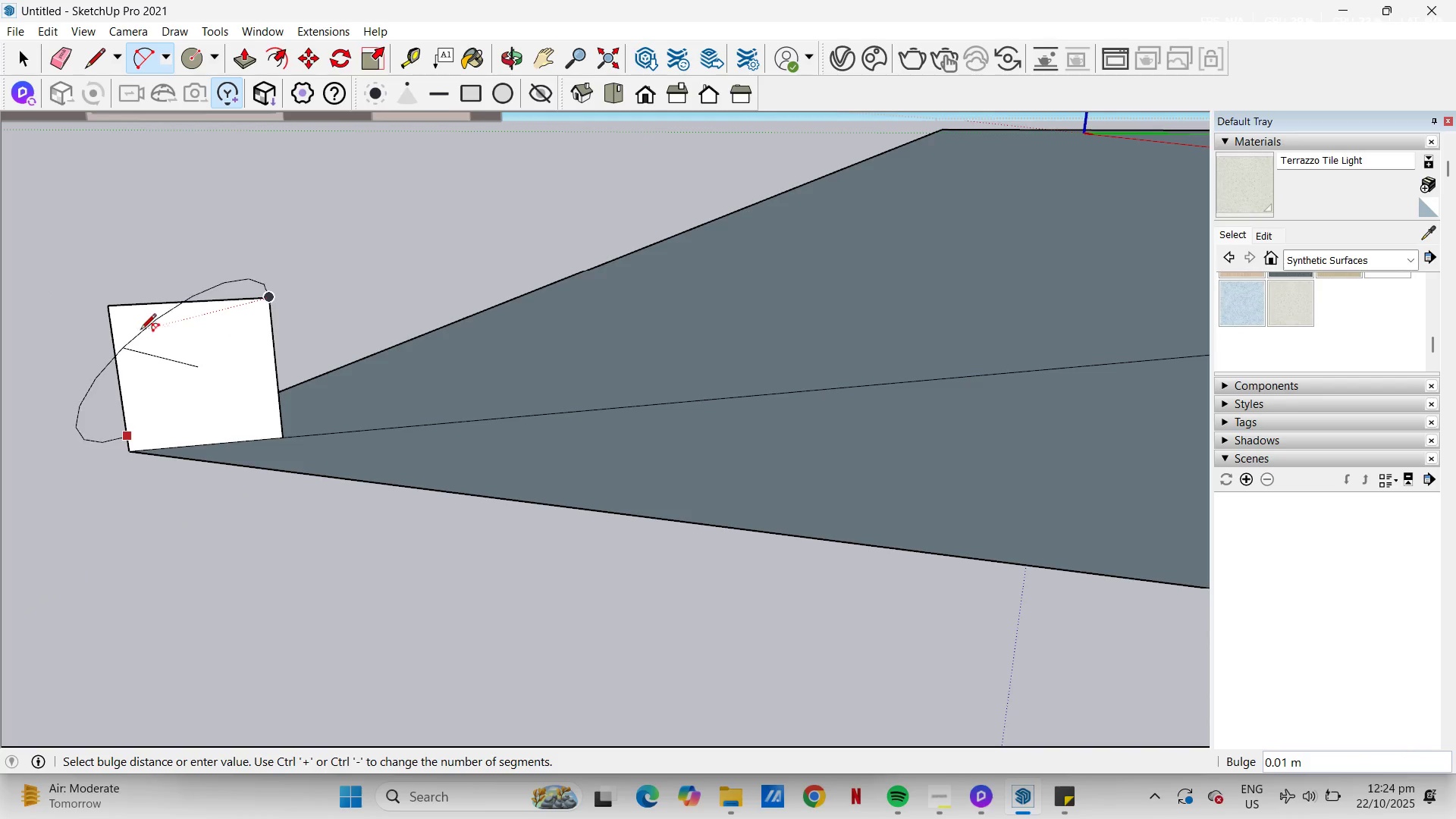 
key(Escape)
 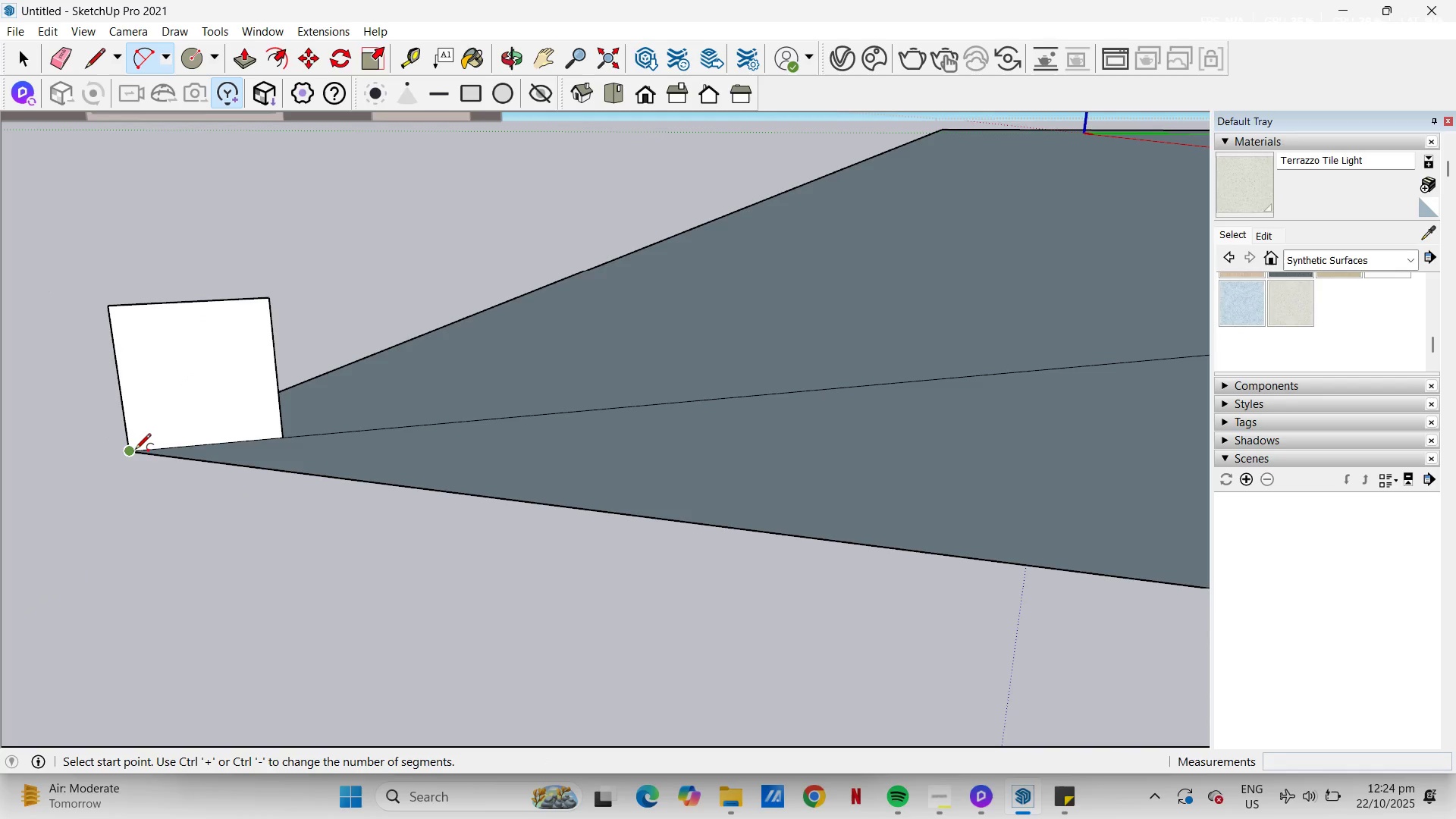 
left_click_drag(start_coordinate=[133, 450], to_coordinate=[147, 434])
 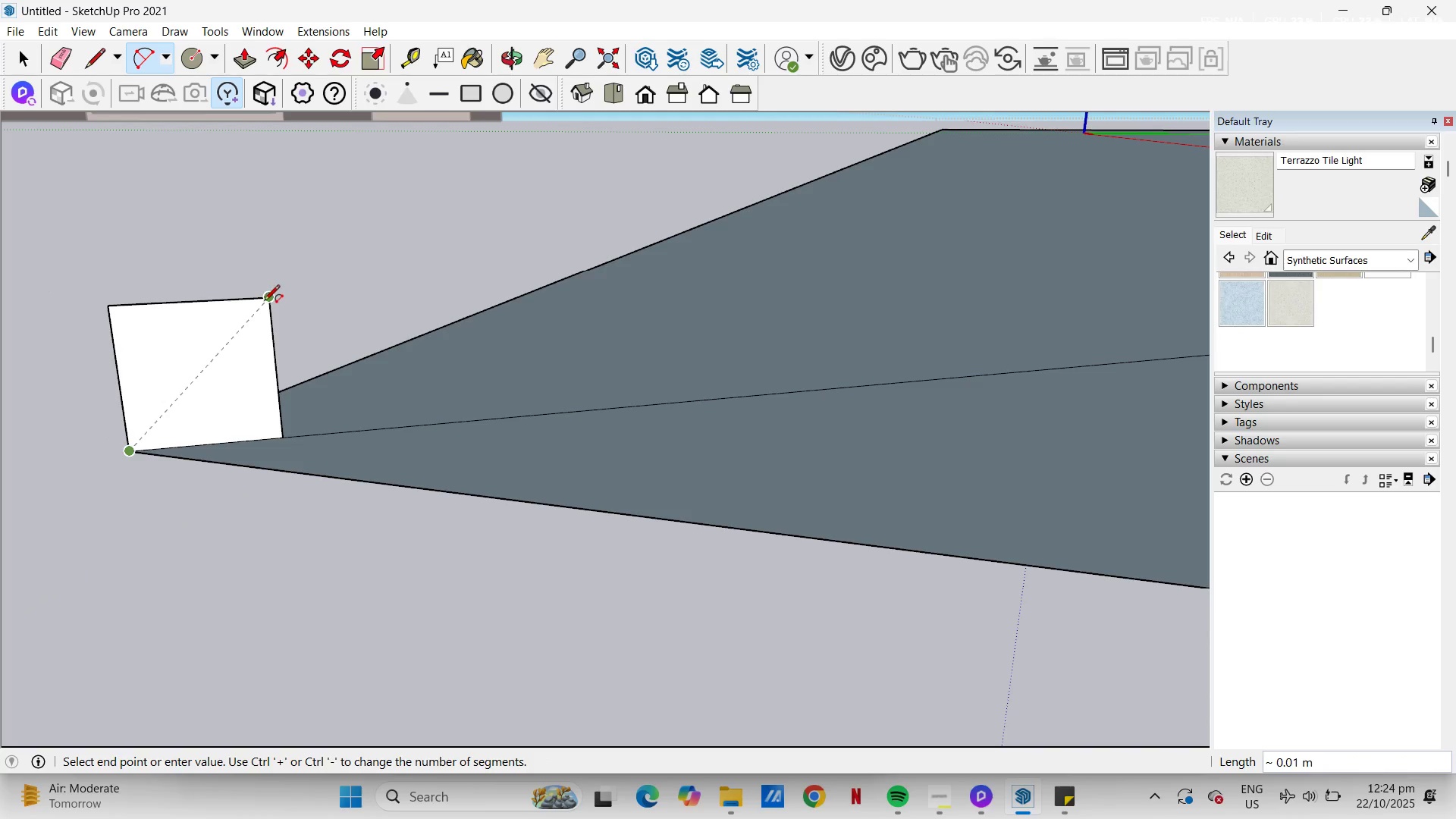 
left_click([264, 302])
 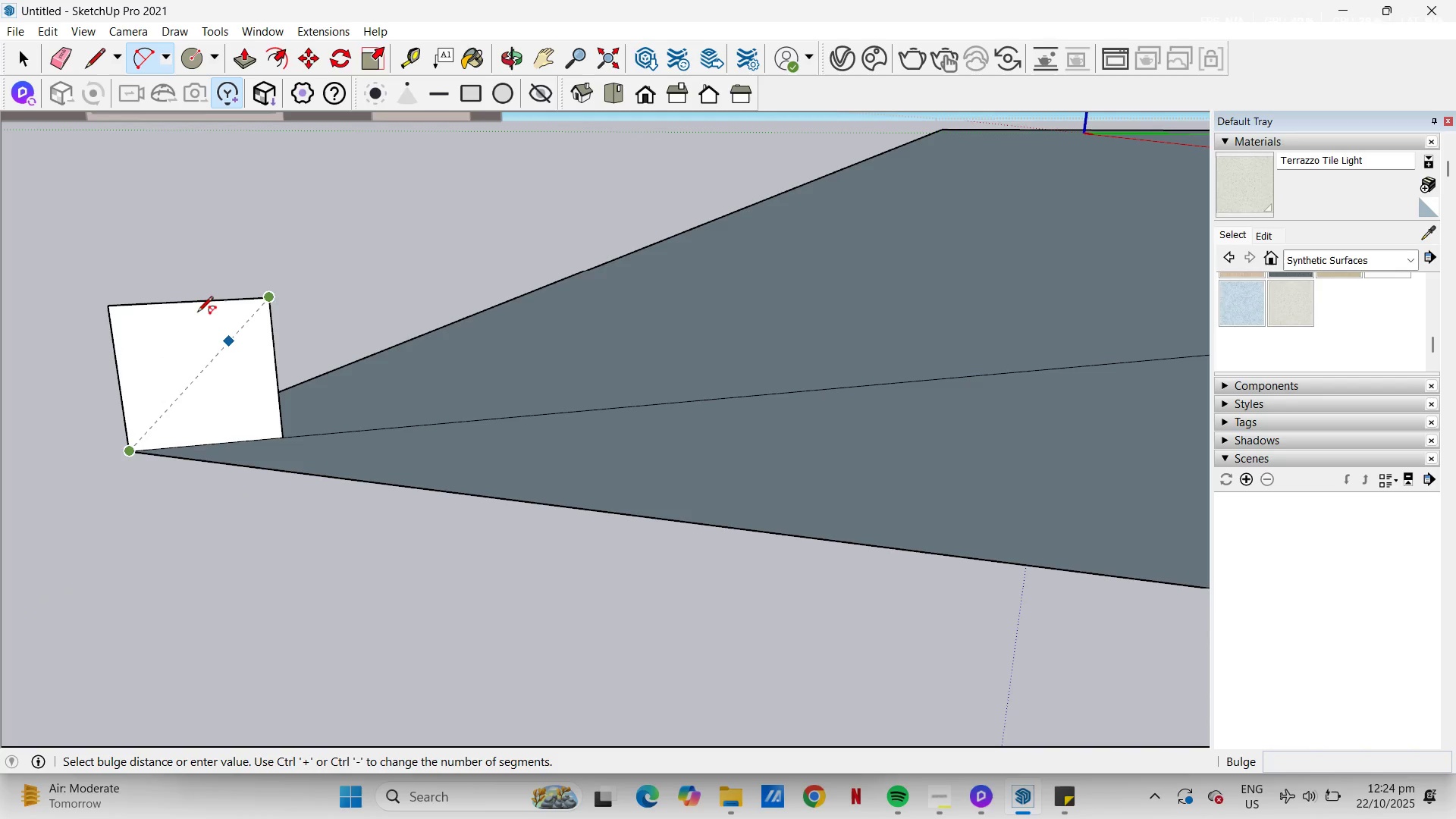 
scroll: coordinate [192, 367], scroll_direction: up, amount: 2.0
 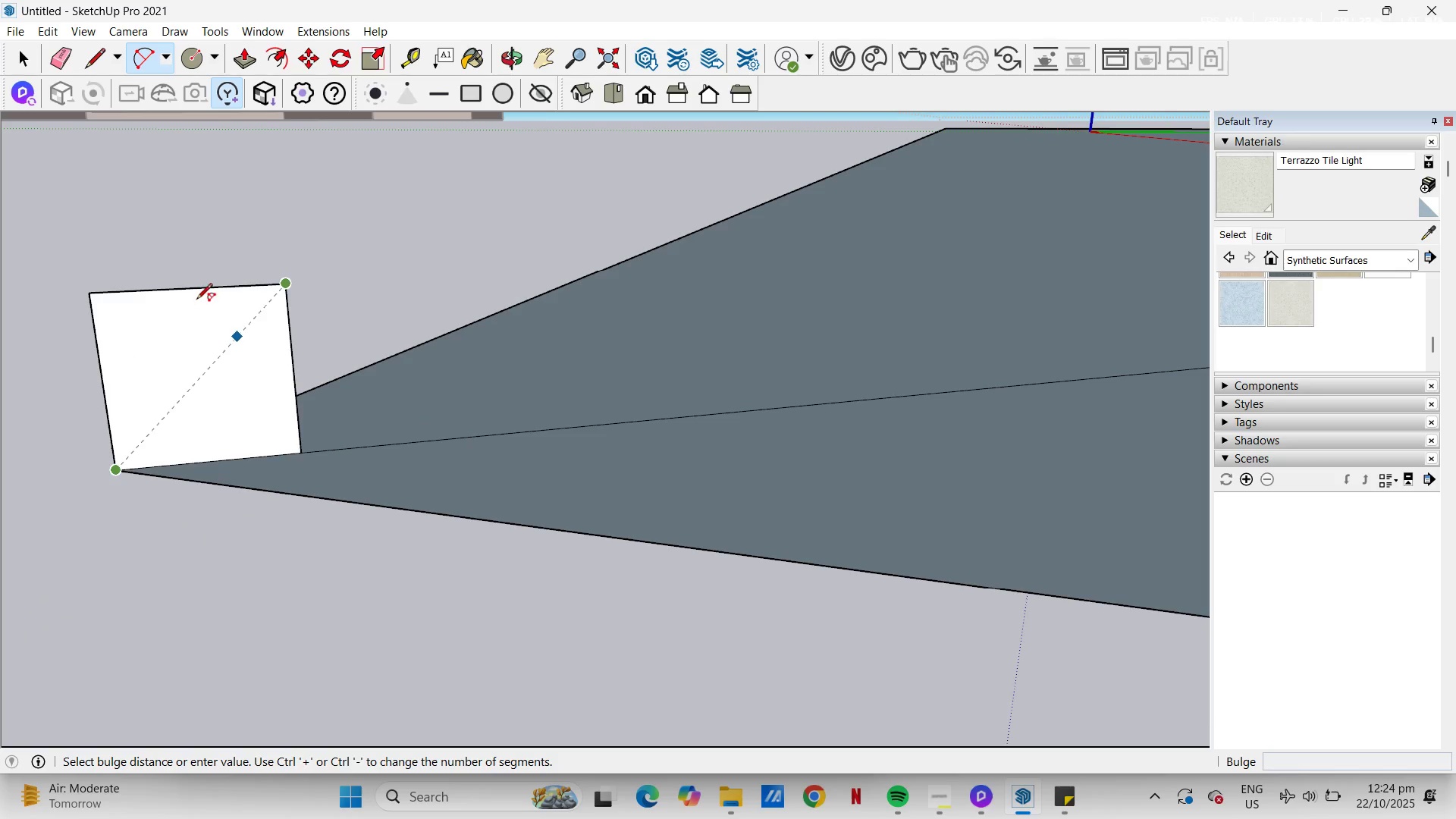 
key(Escape)
 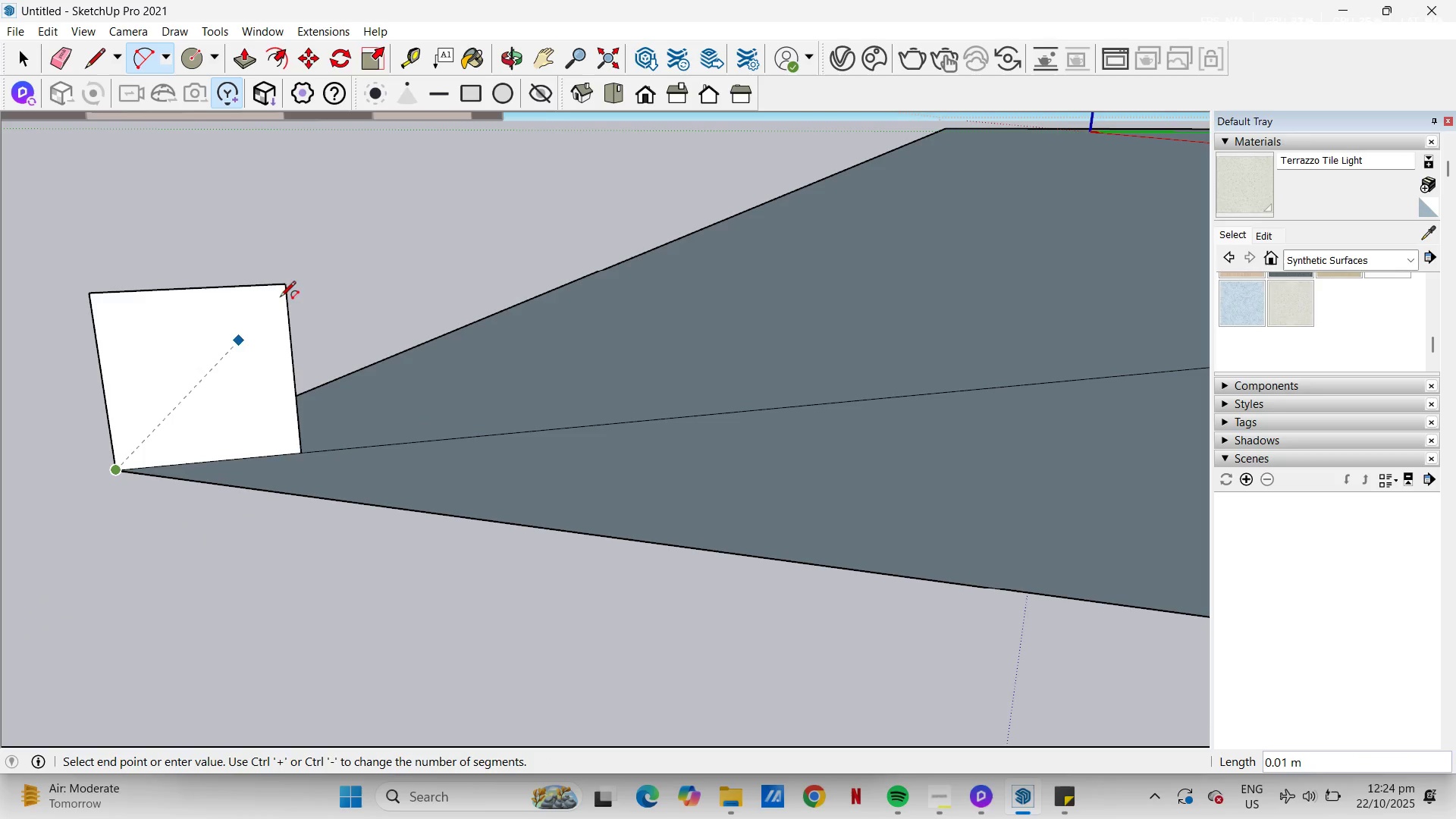 
left_click([283, 290])
 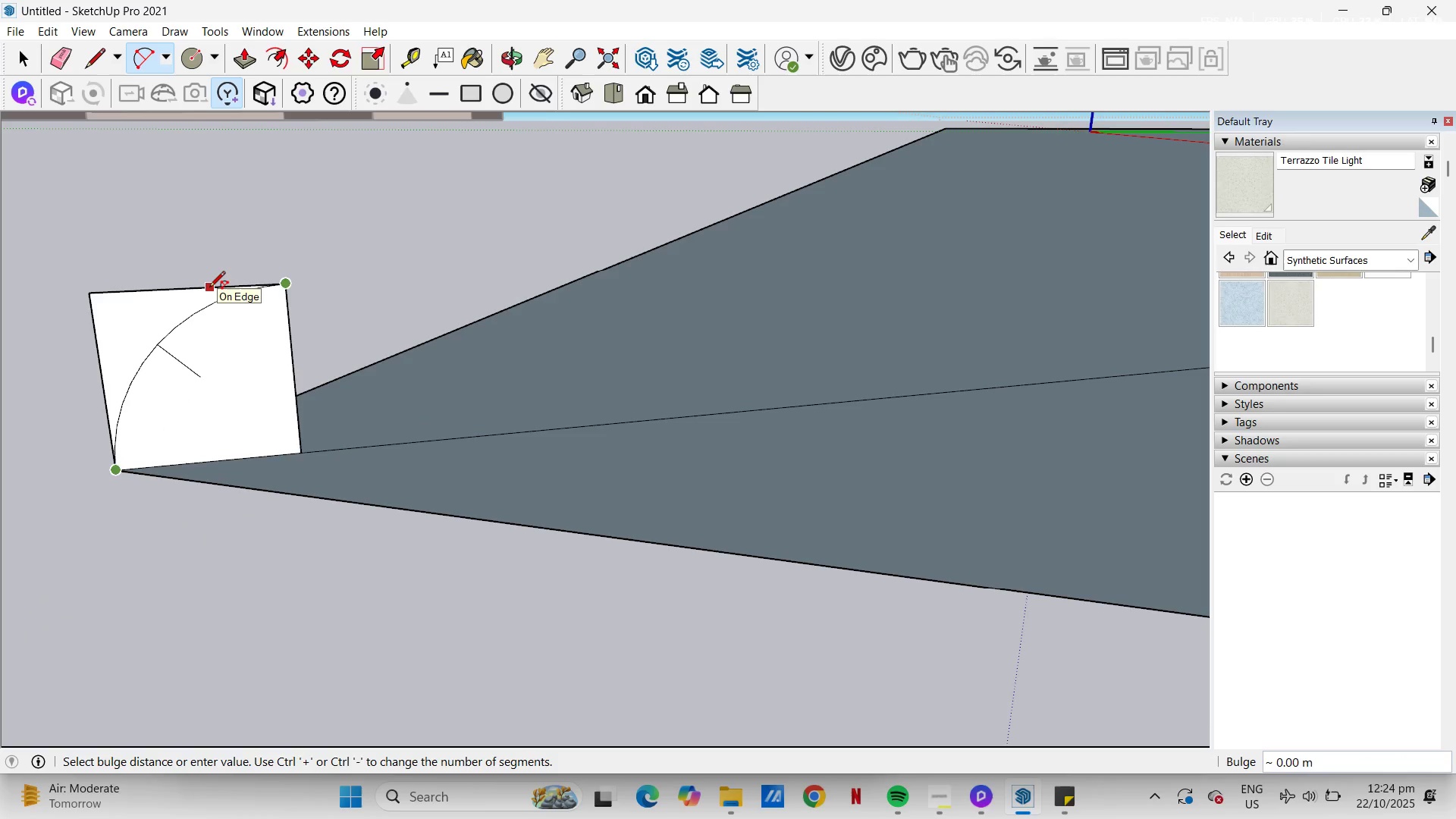 
left_click([209, 288])
 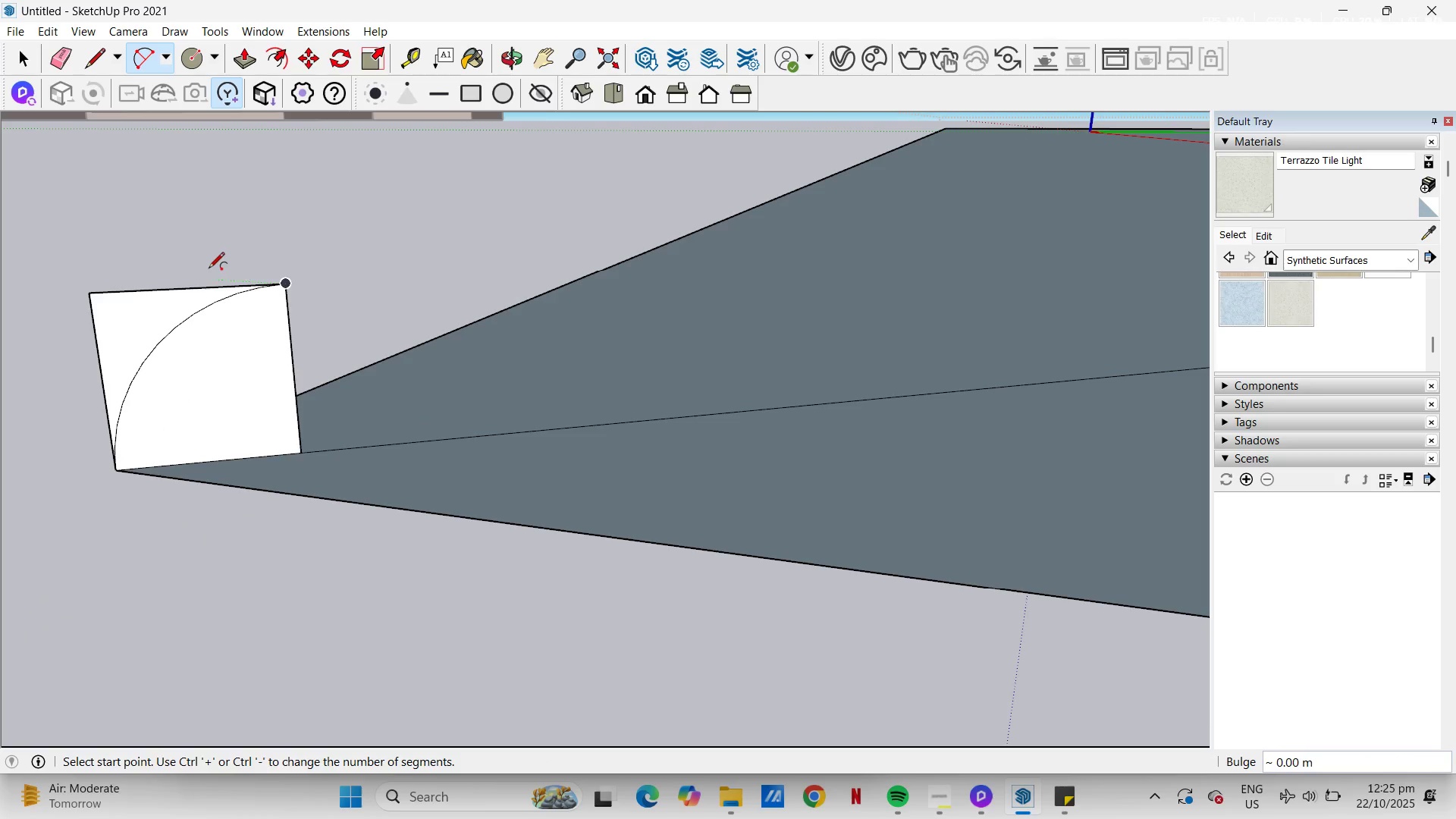 
key(E)
 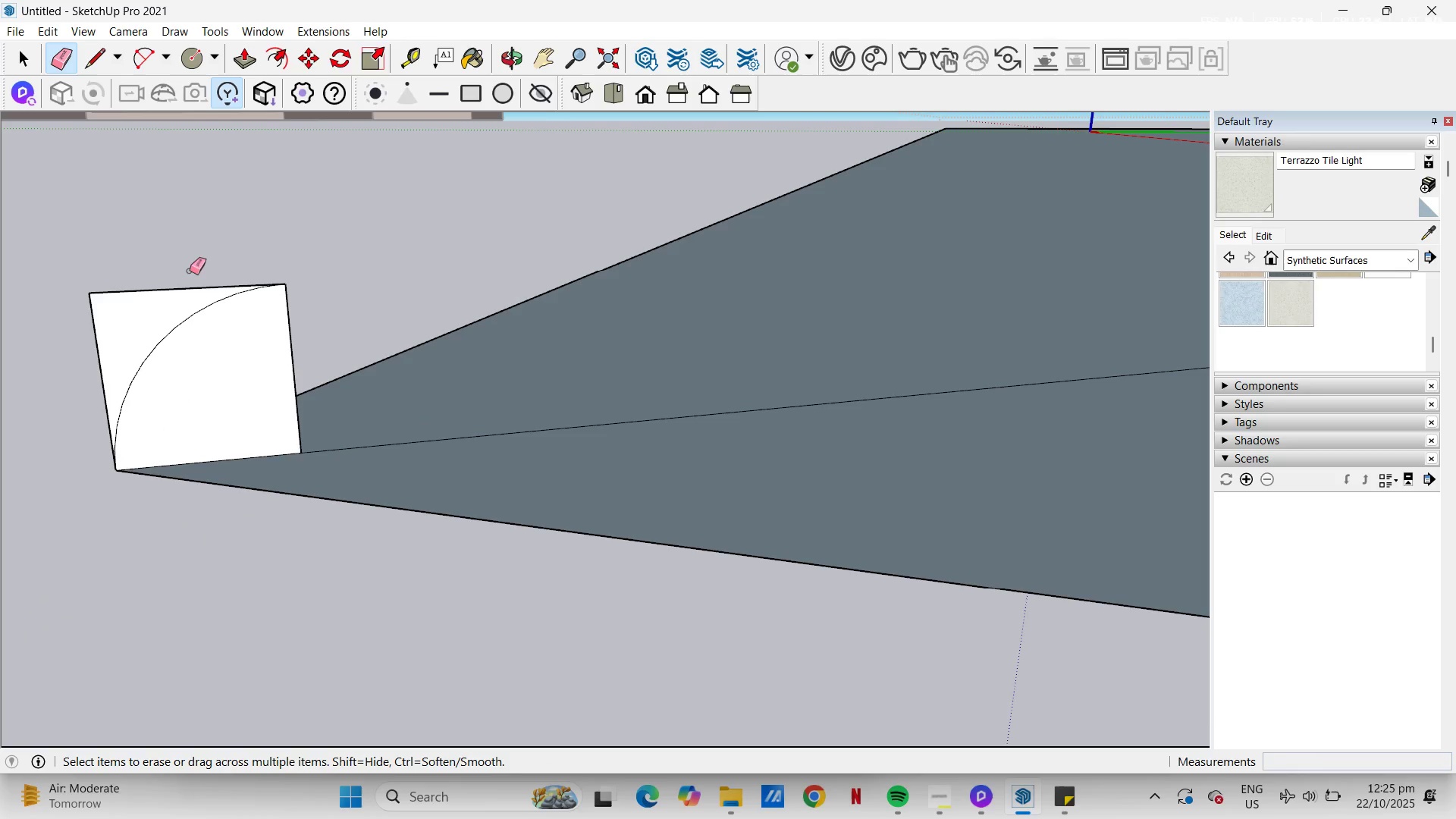 
left_click_drag(start_coordinate=[187, 271], to_coordinate=[33, 338])
 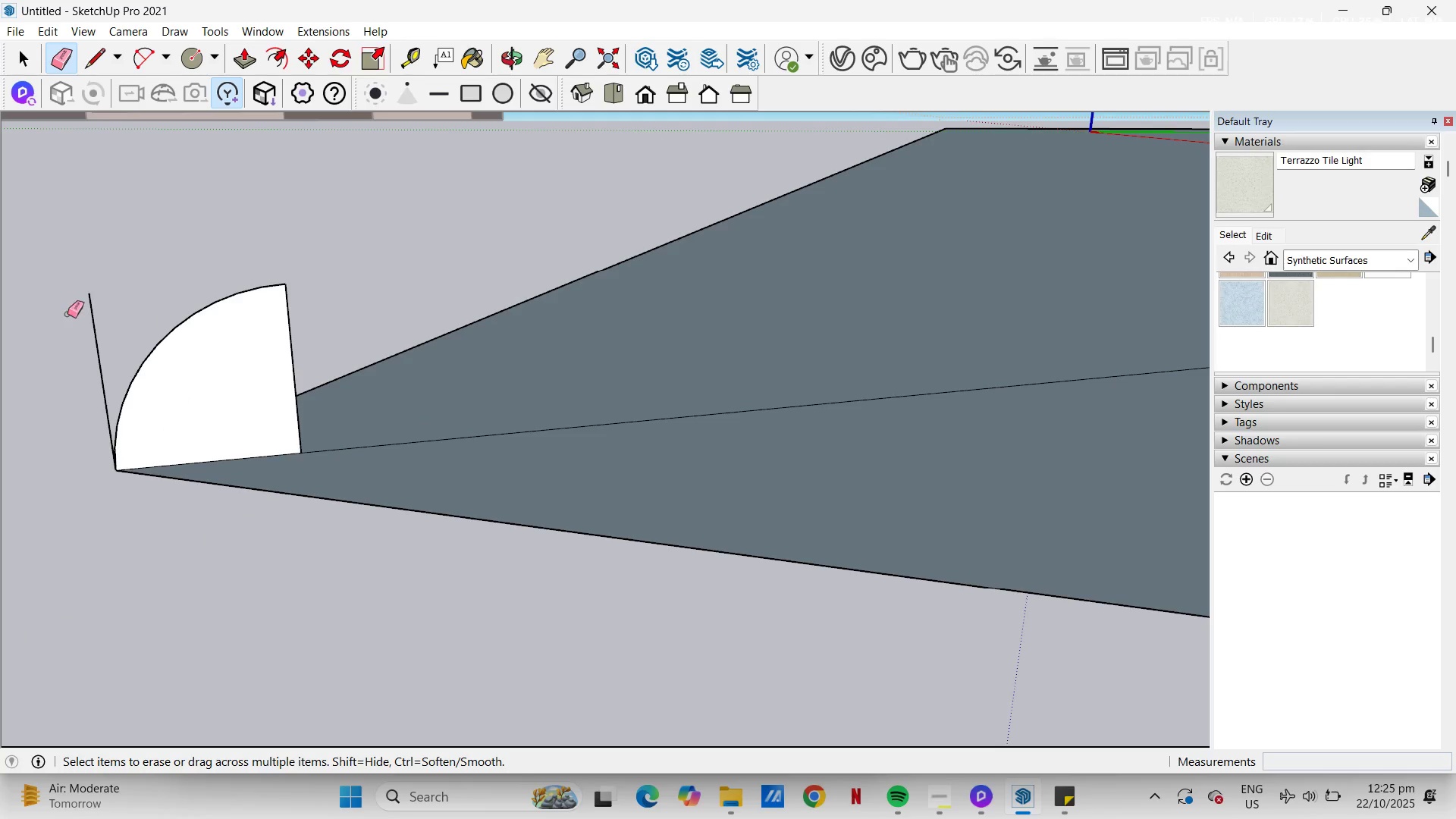 
left_click_drag(start_coordinate=[78, 314], to_coordinate=[121, 309])
 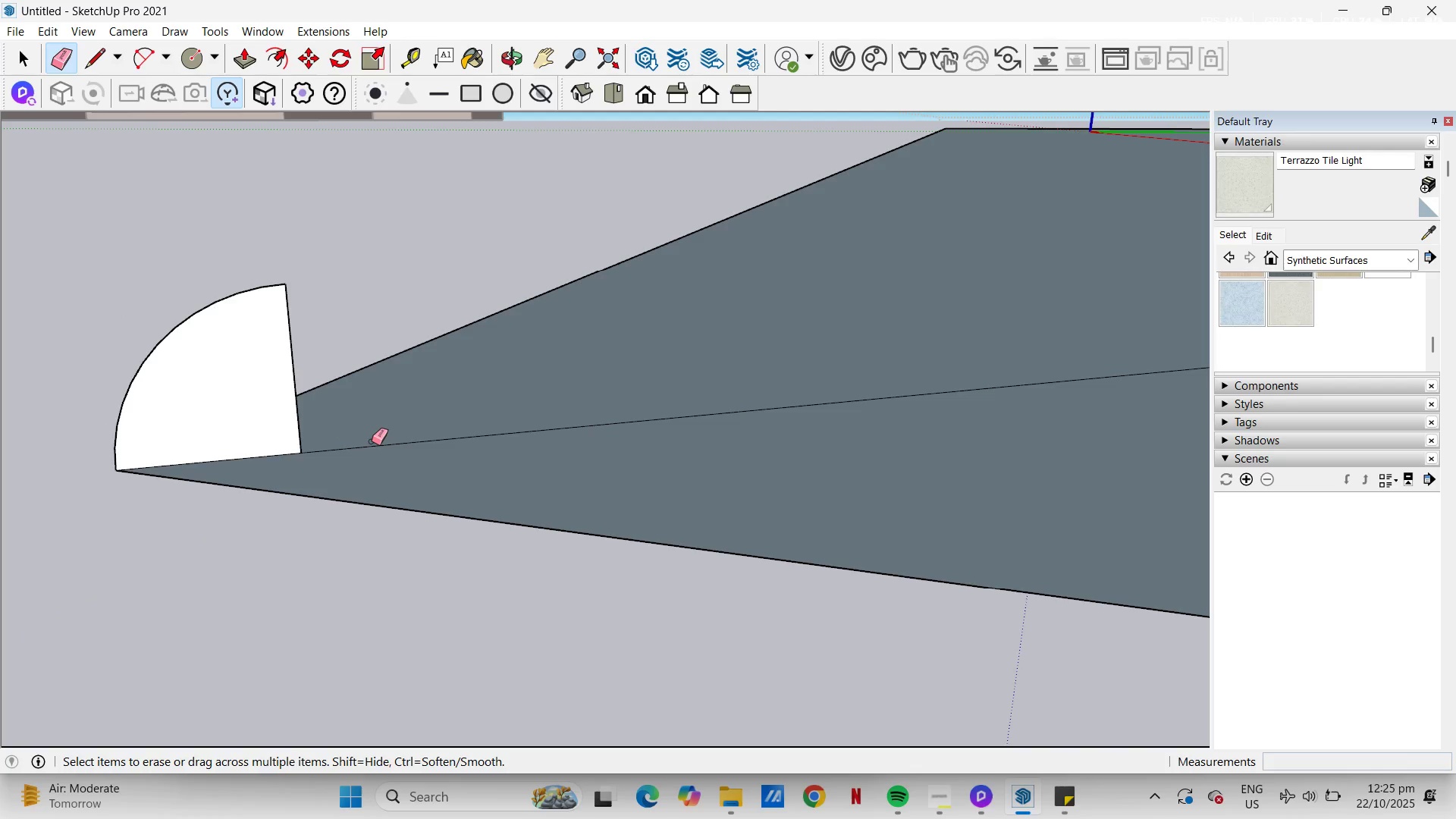 
left_click([372, 441])
 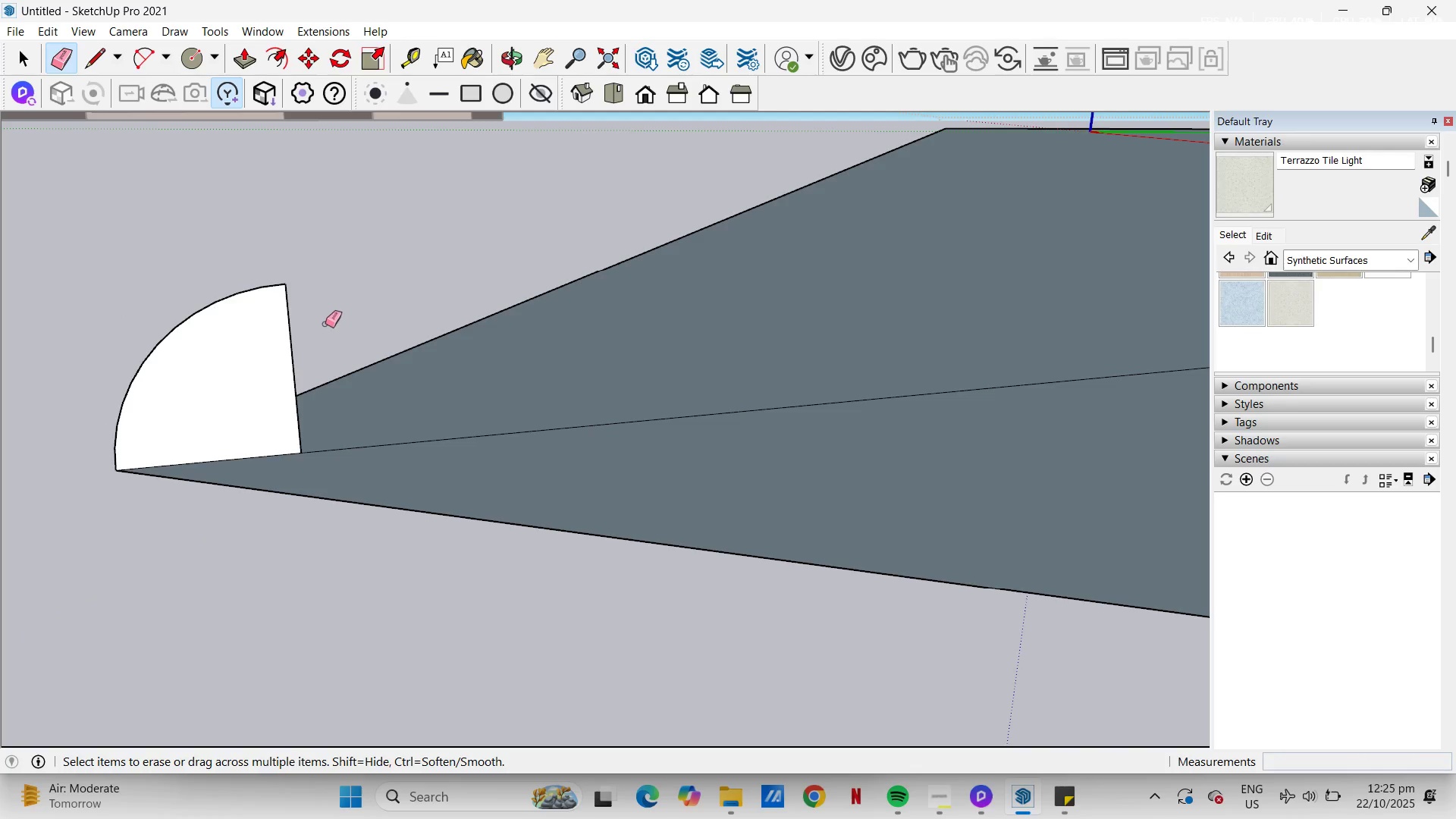 
key(L)
 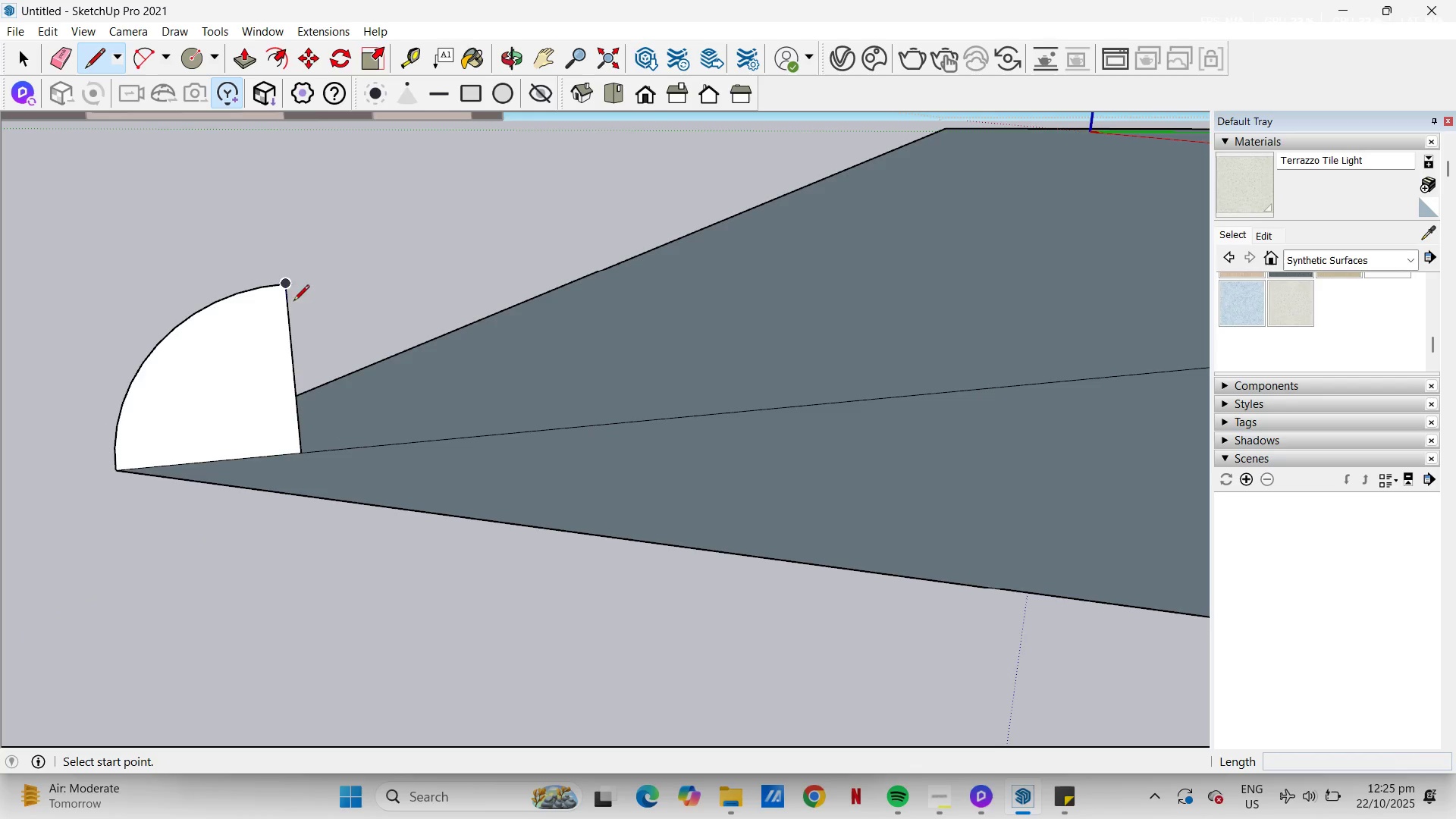 
scroll: coordinate [773, 407], scroll_direction: down, amount: 43.0
 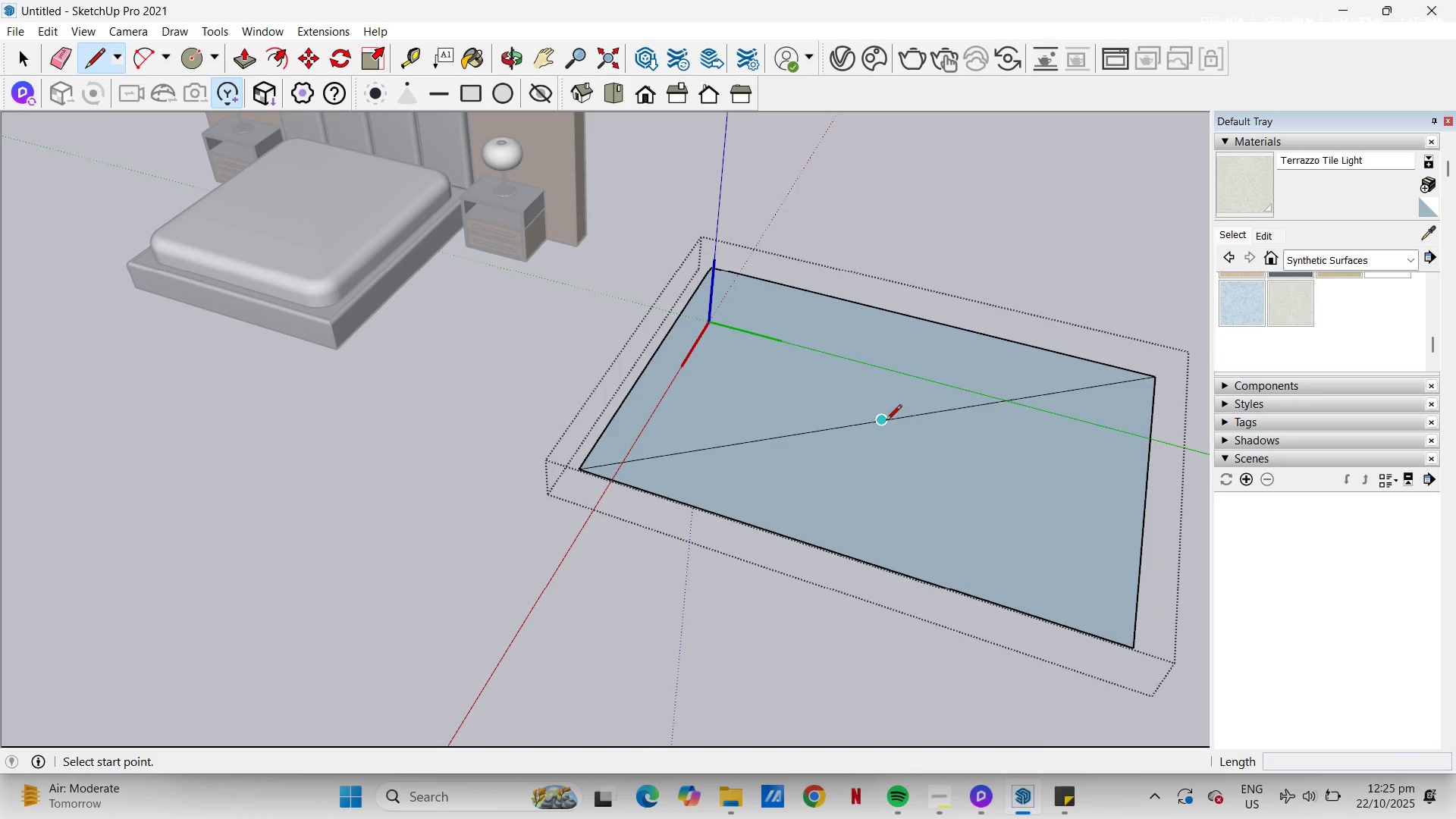 
left_click([884, 422])
 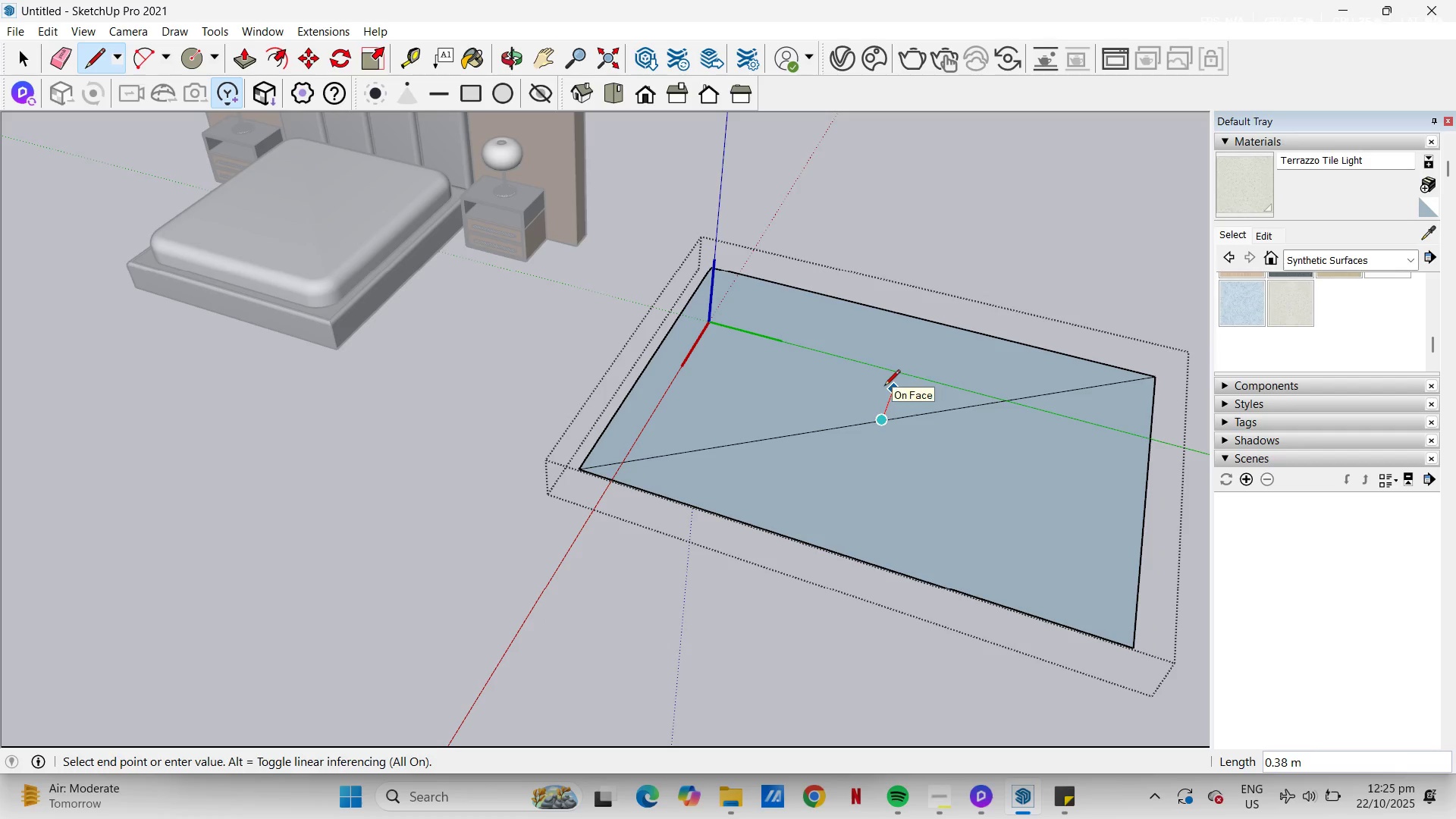 
key(NumpadDecimal)
 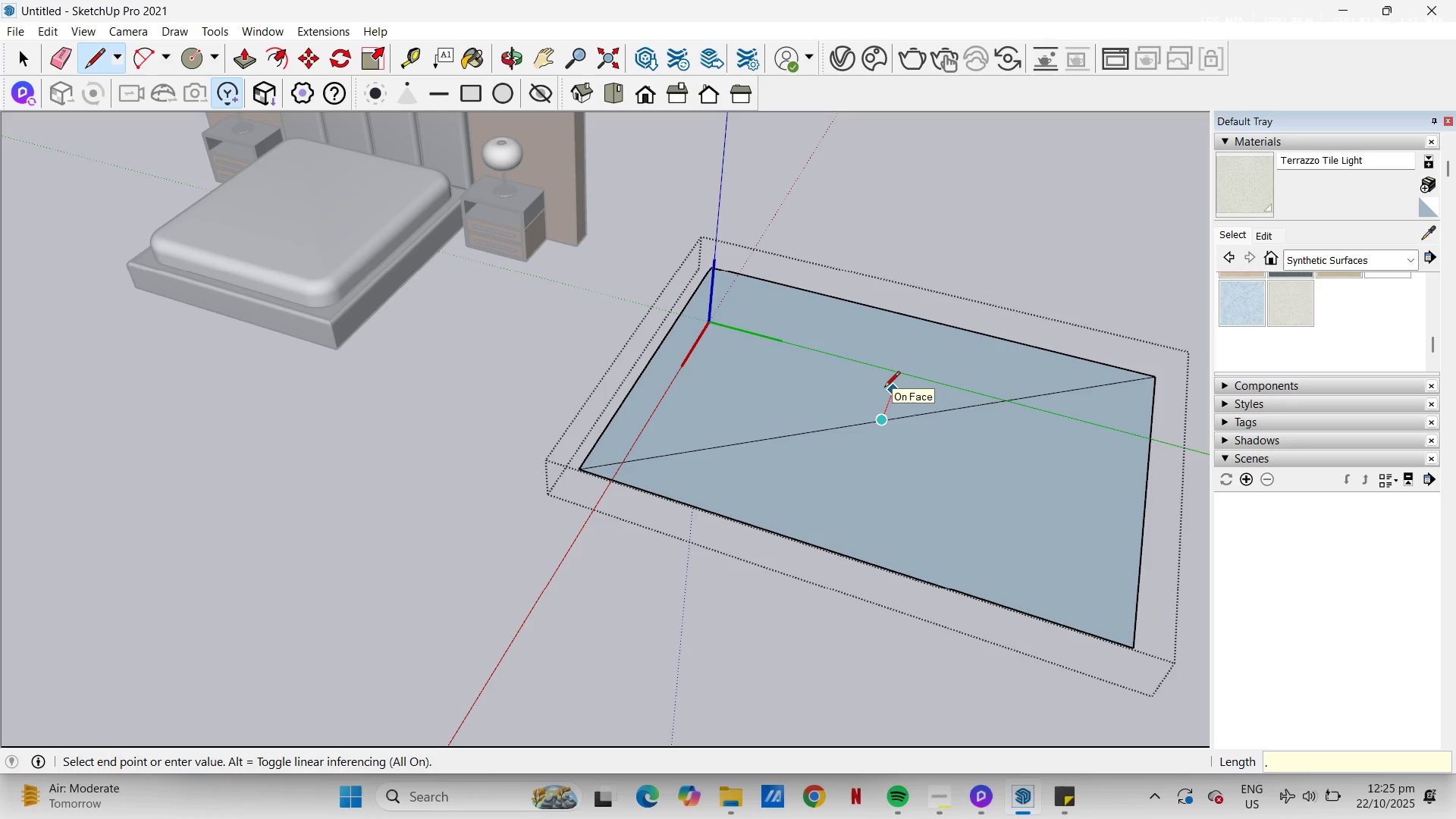 
key(Numpad0)
 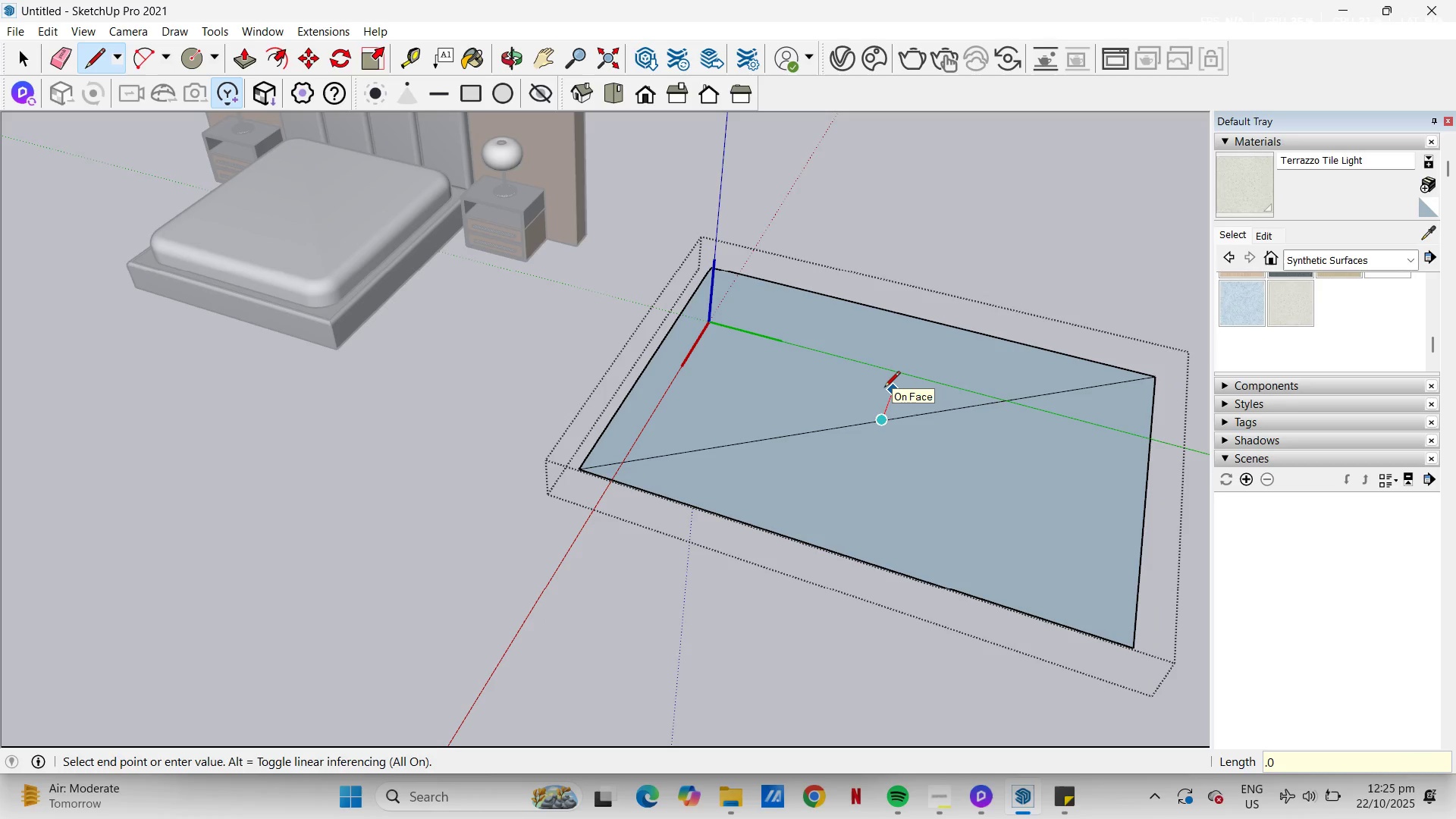 
key(Numpad1)
 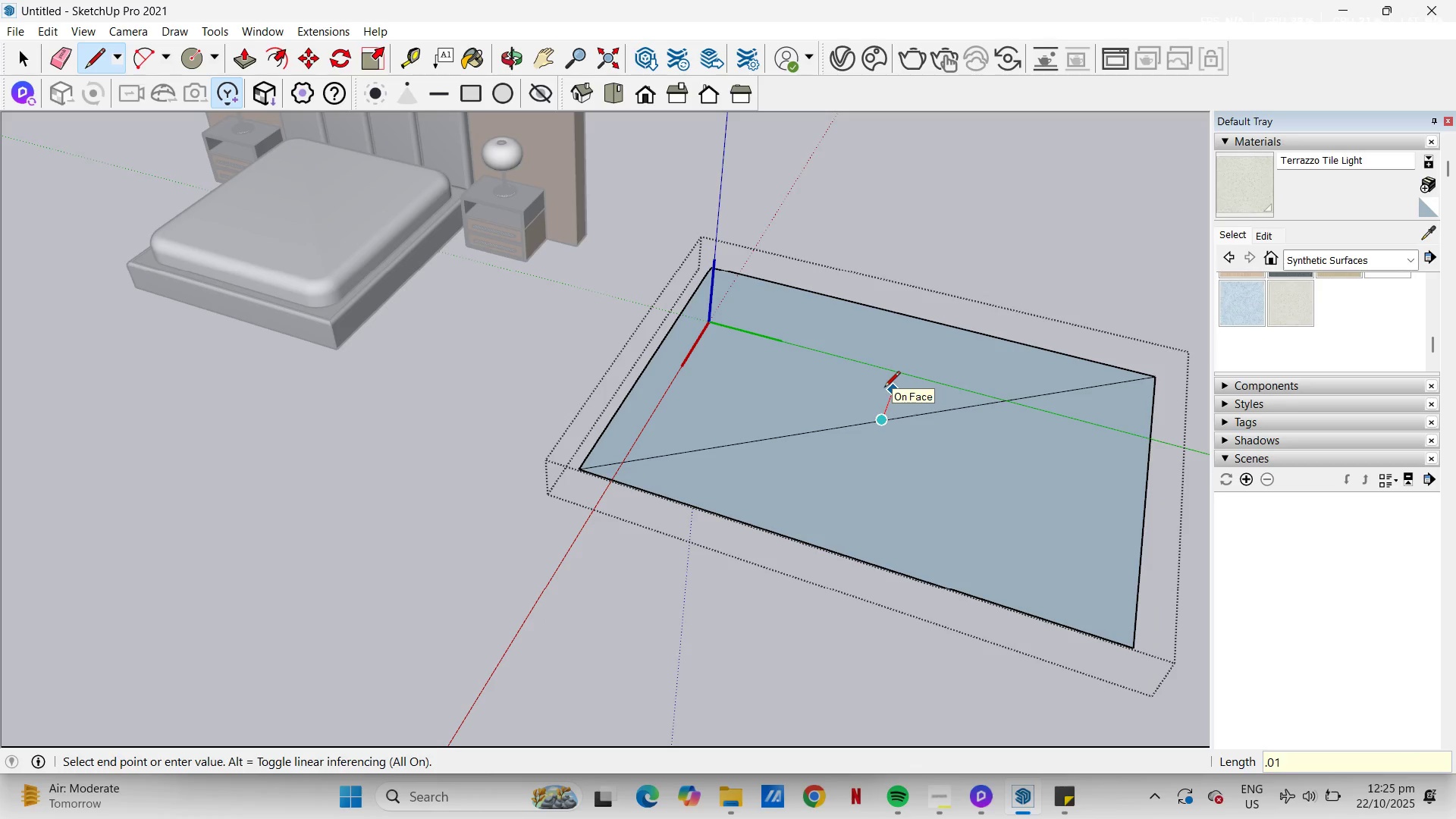 
key(NumpadEnter)
 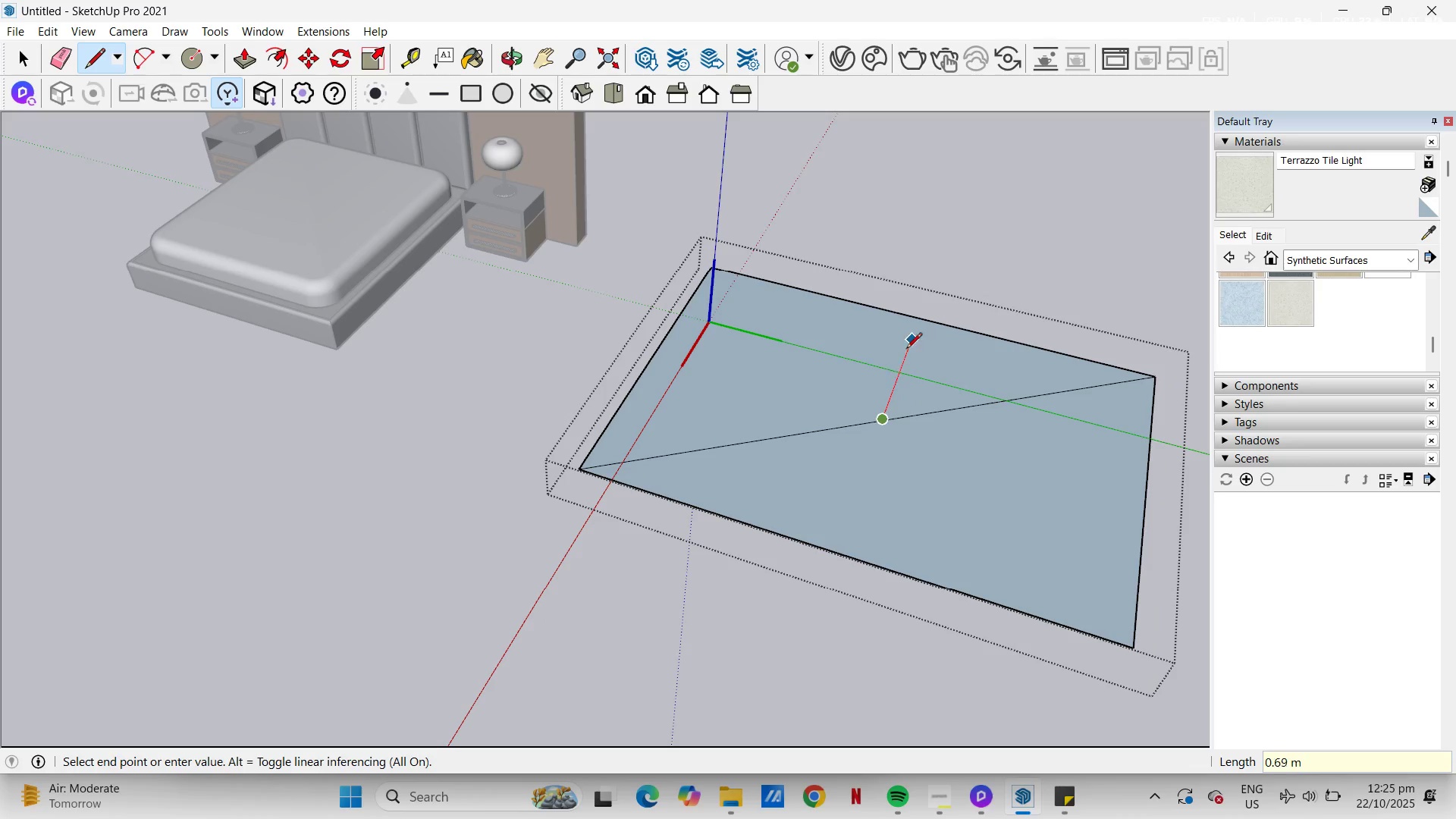 
scroll: coordinate [240, 412], scroll_direction: up, amount: 30.0
 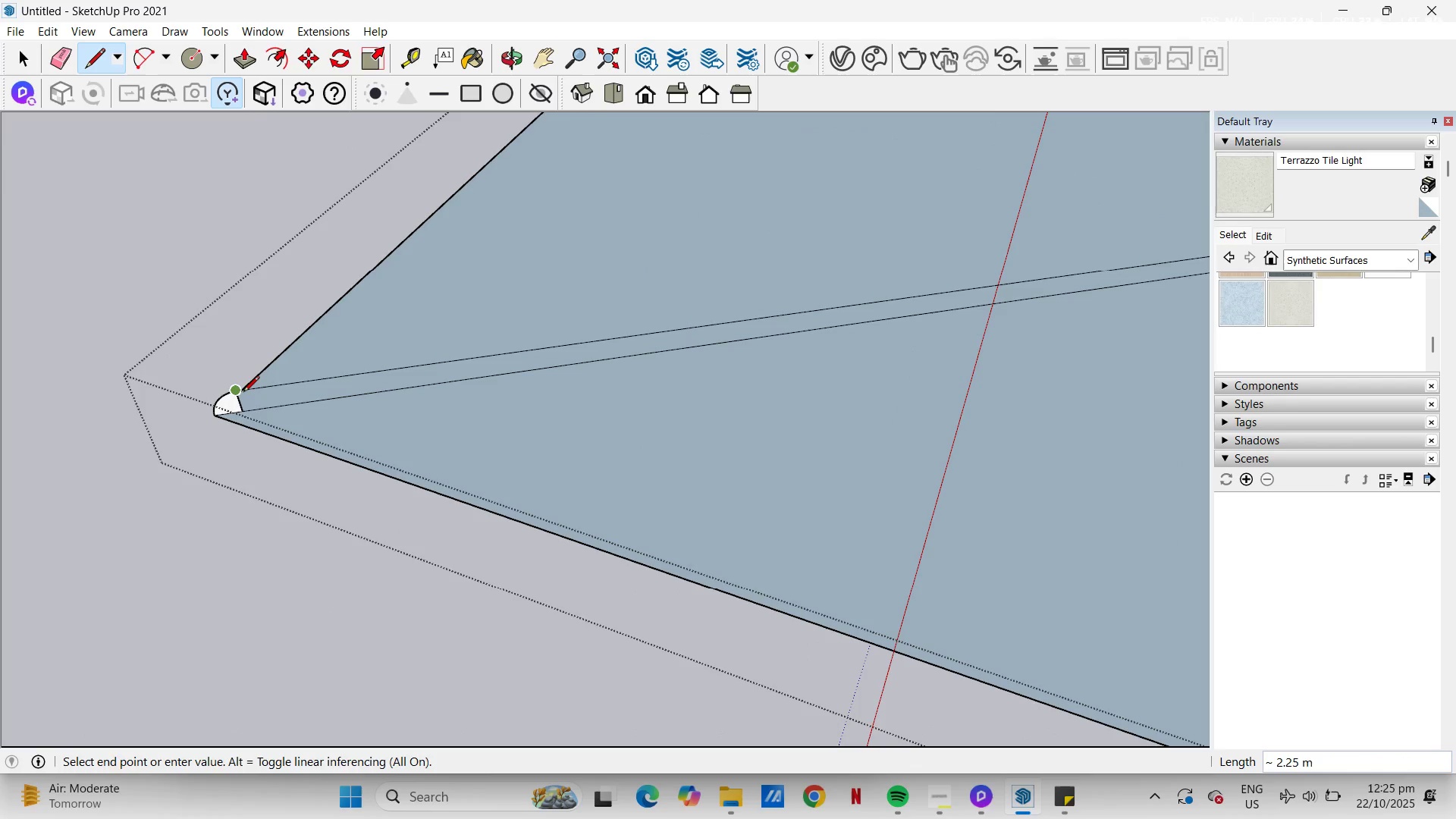 
left_click([243, 393])
 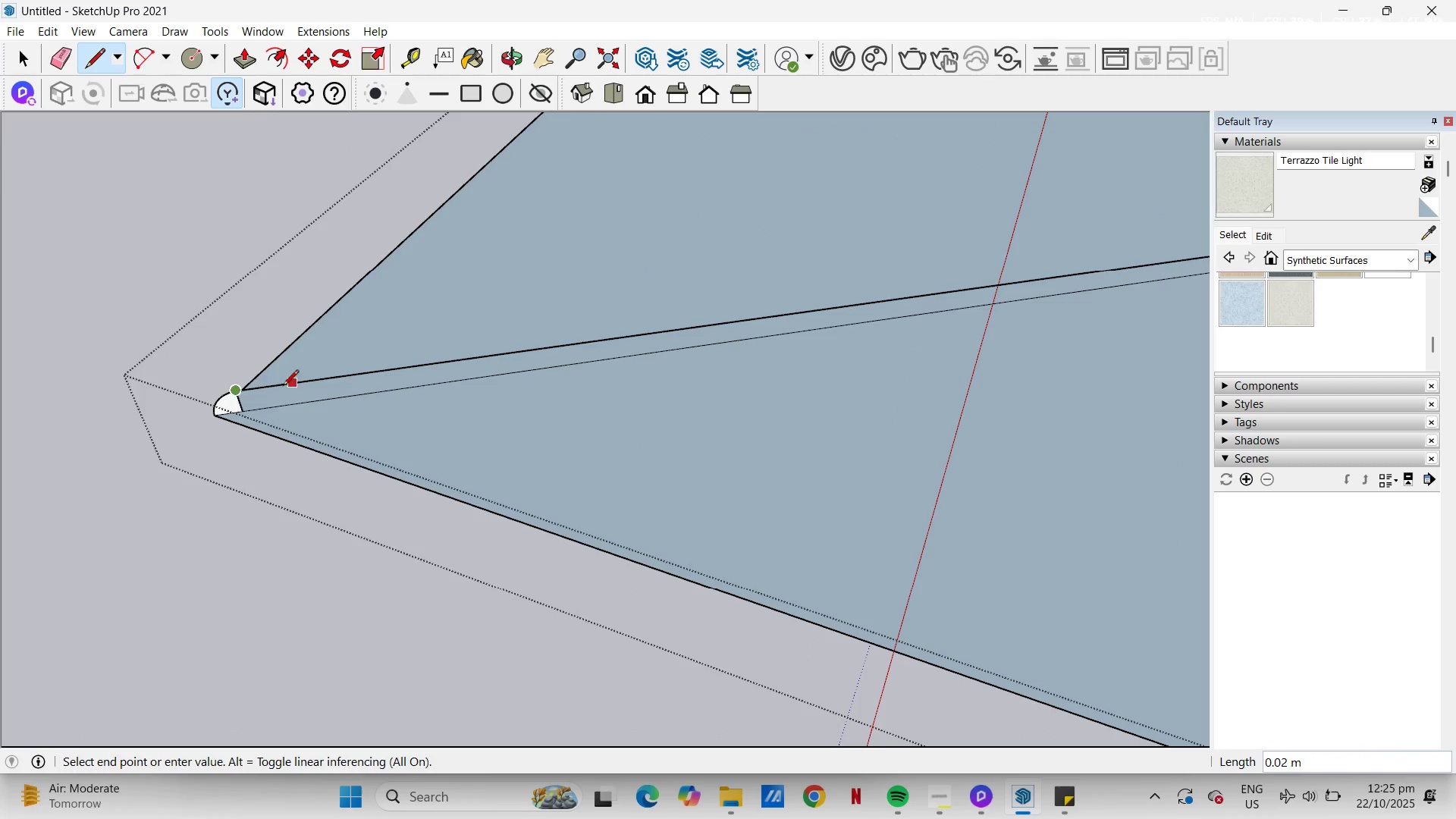 
scroll: coordinate [246, 394], scroll_direction: up, amount: 6.0
 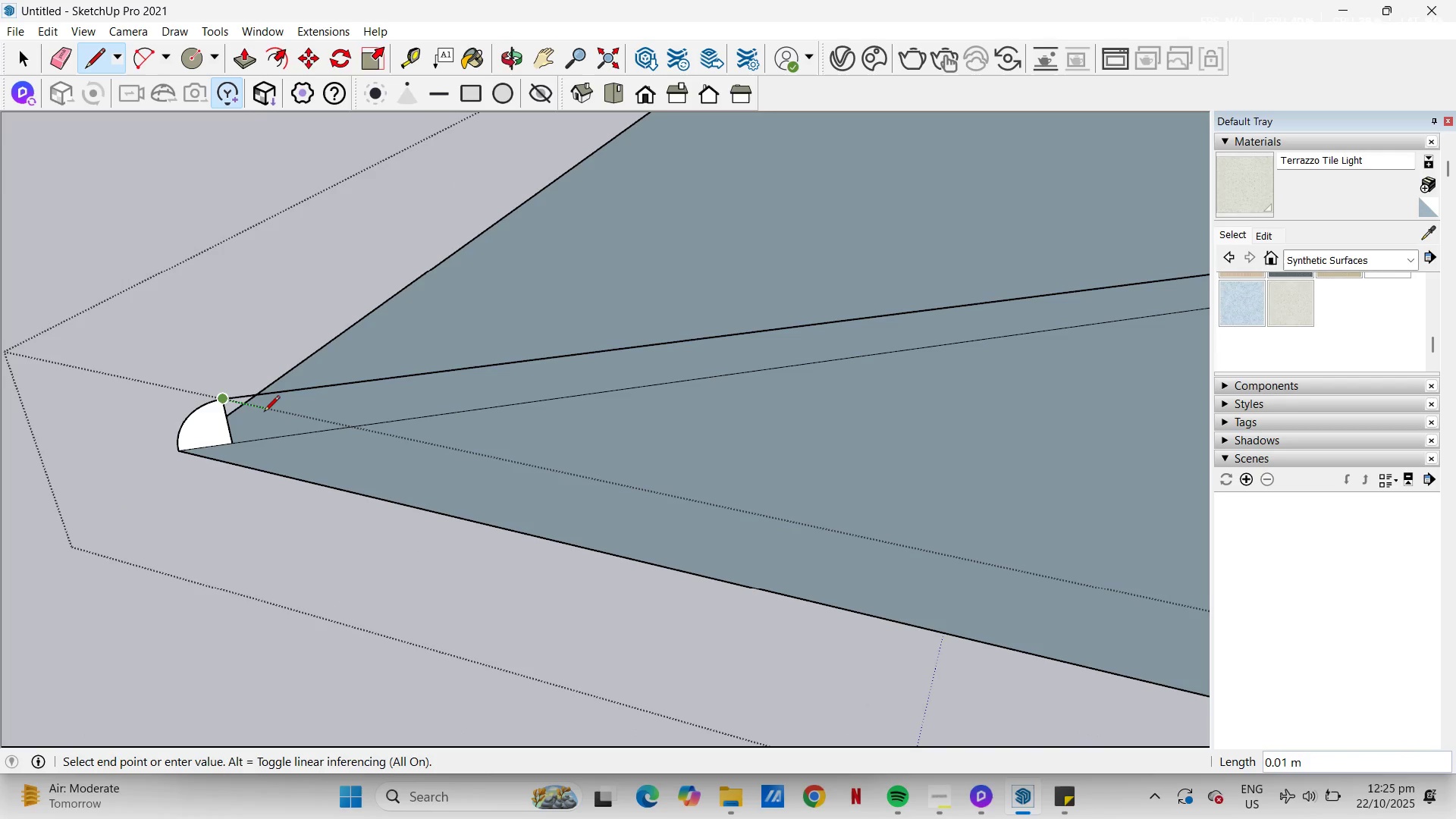 
key(Control+Z)
 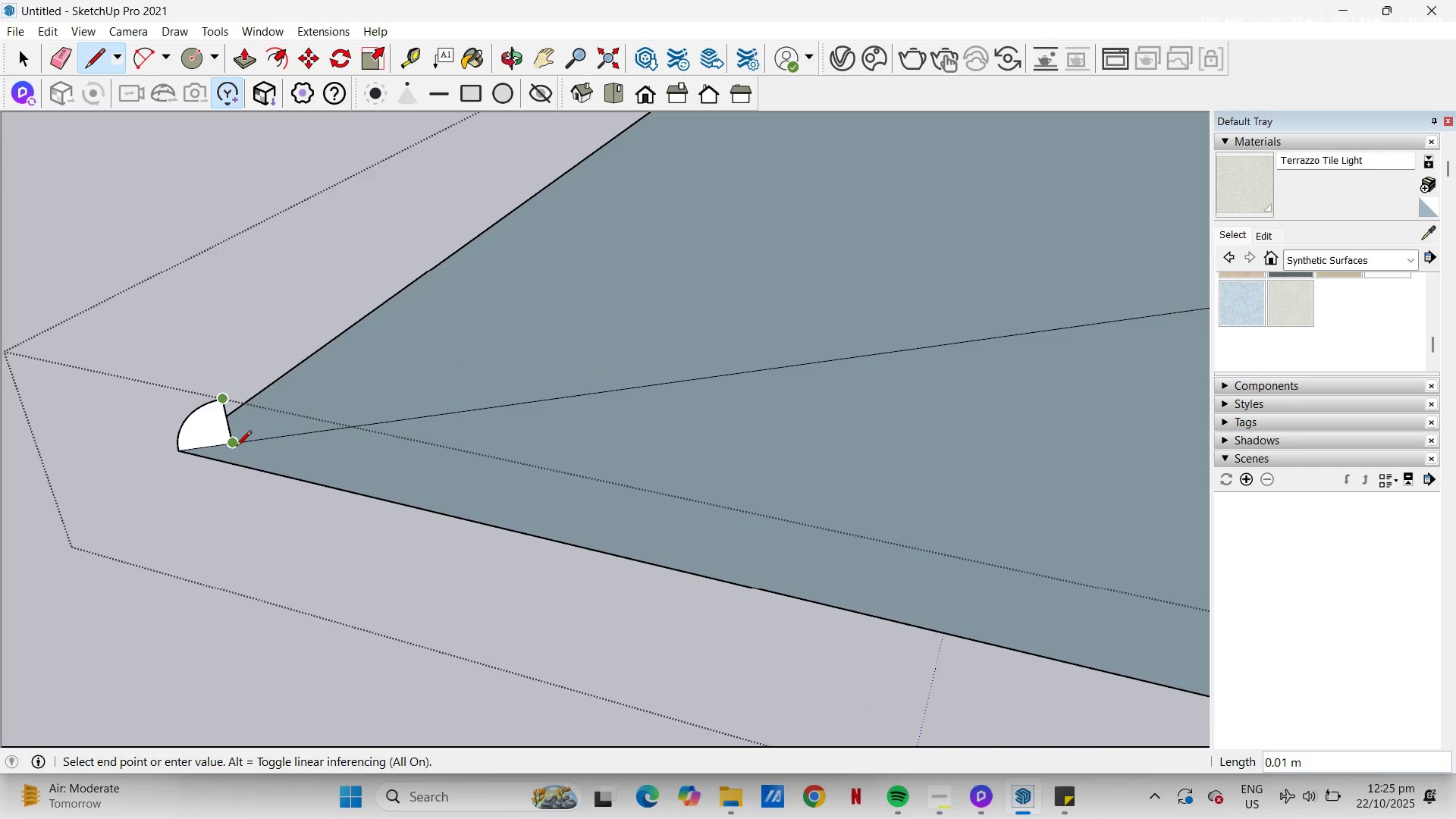 
scroll: coordinate [126, 360], scroll_direction: down, amount: 34.0
 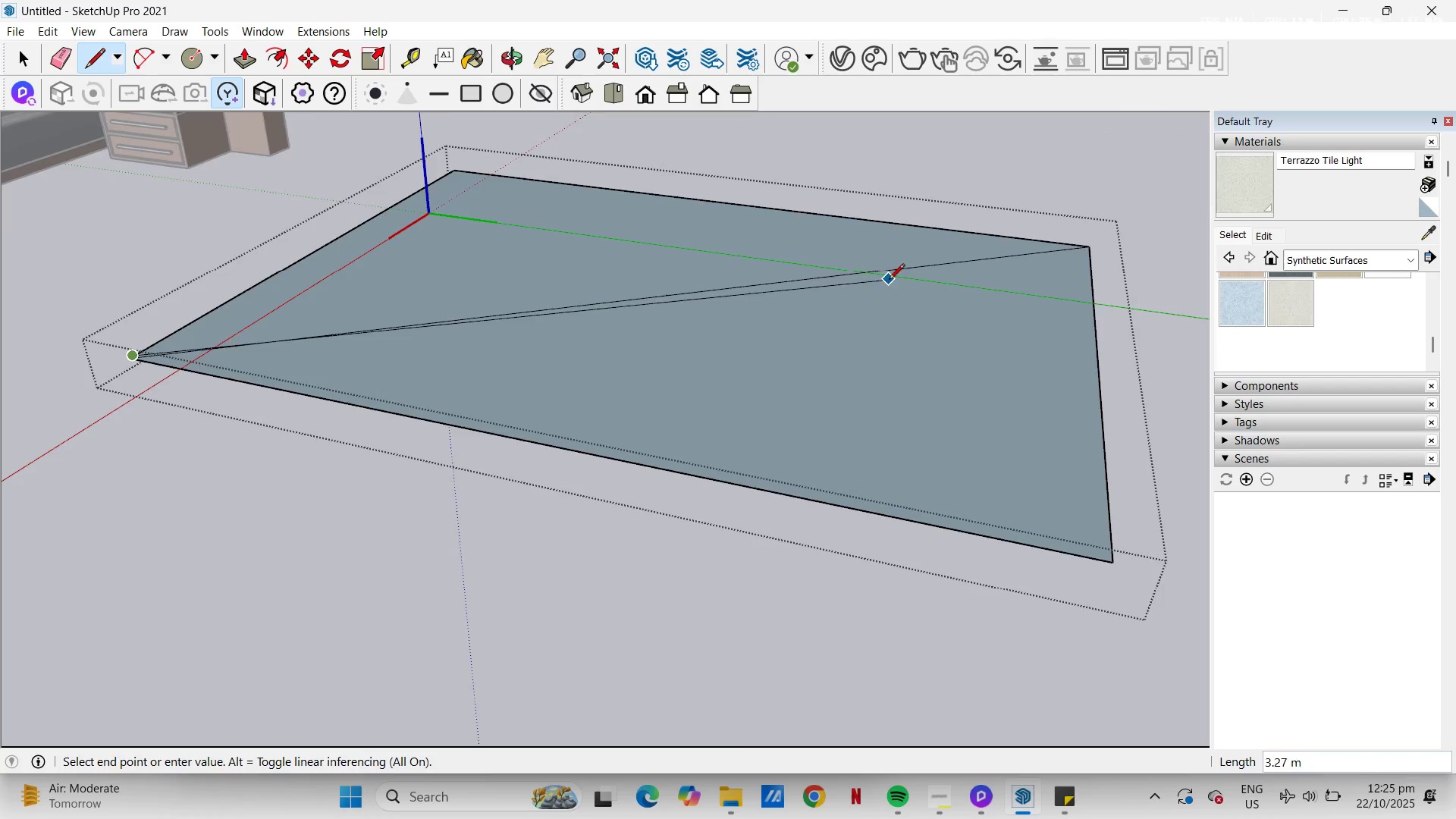 
scroll: coordinate [507, 315], scroll_direction: up, amount: 25.0
 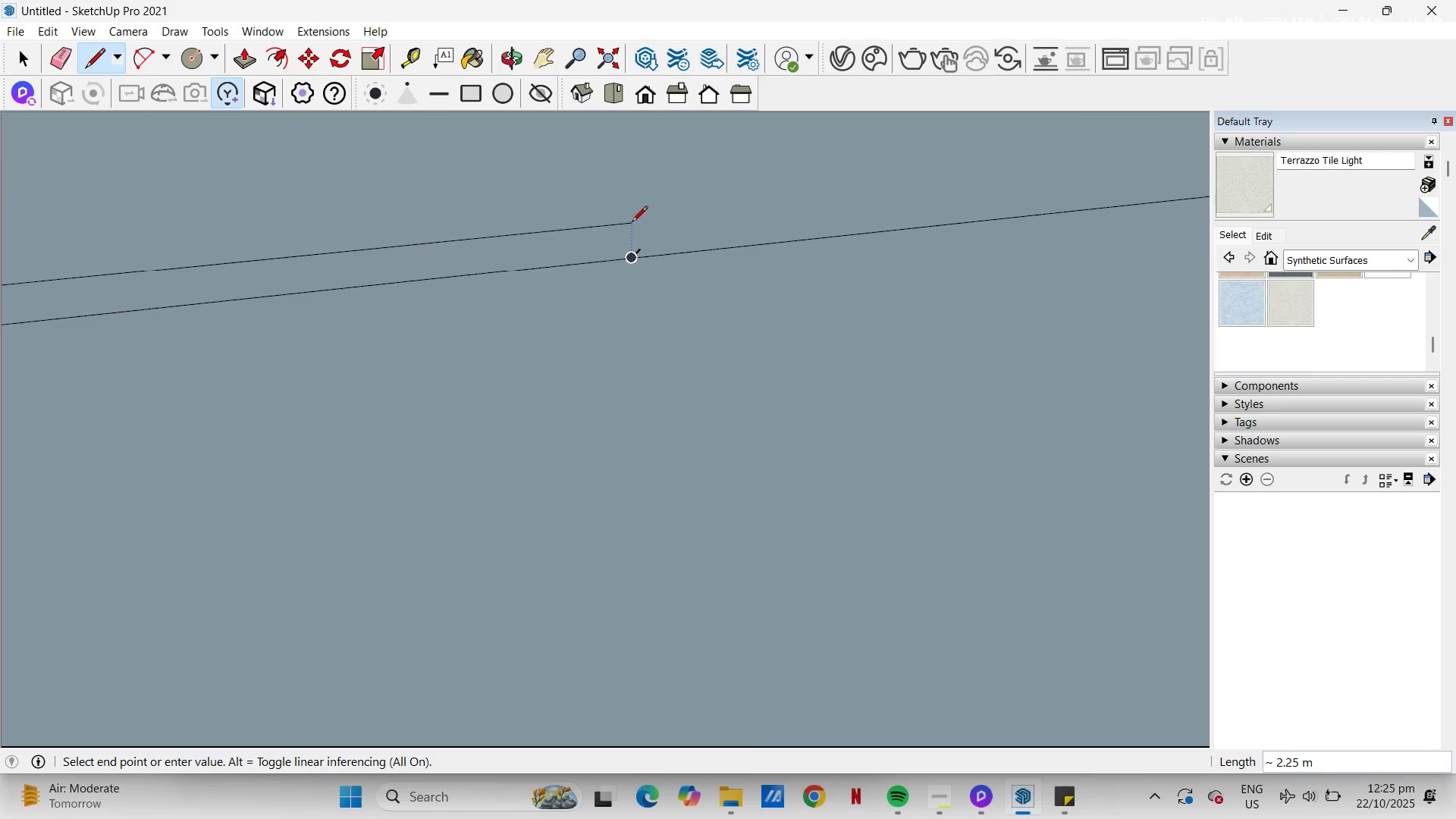 
wait(5.07)
 